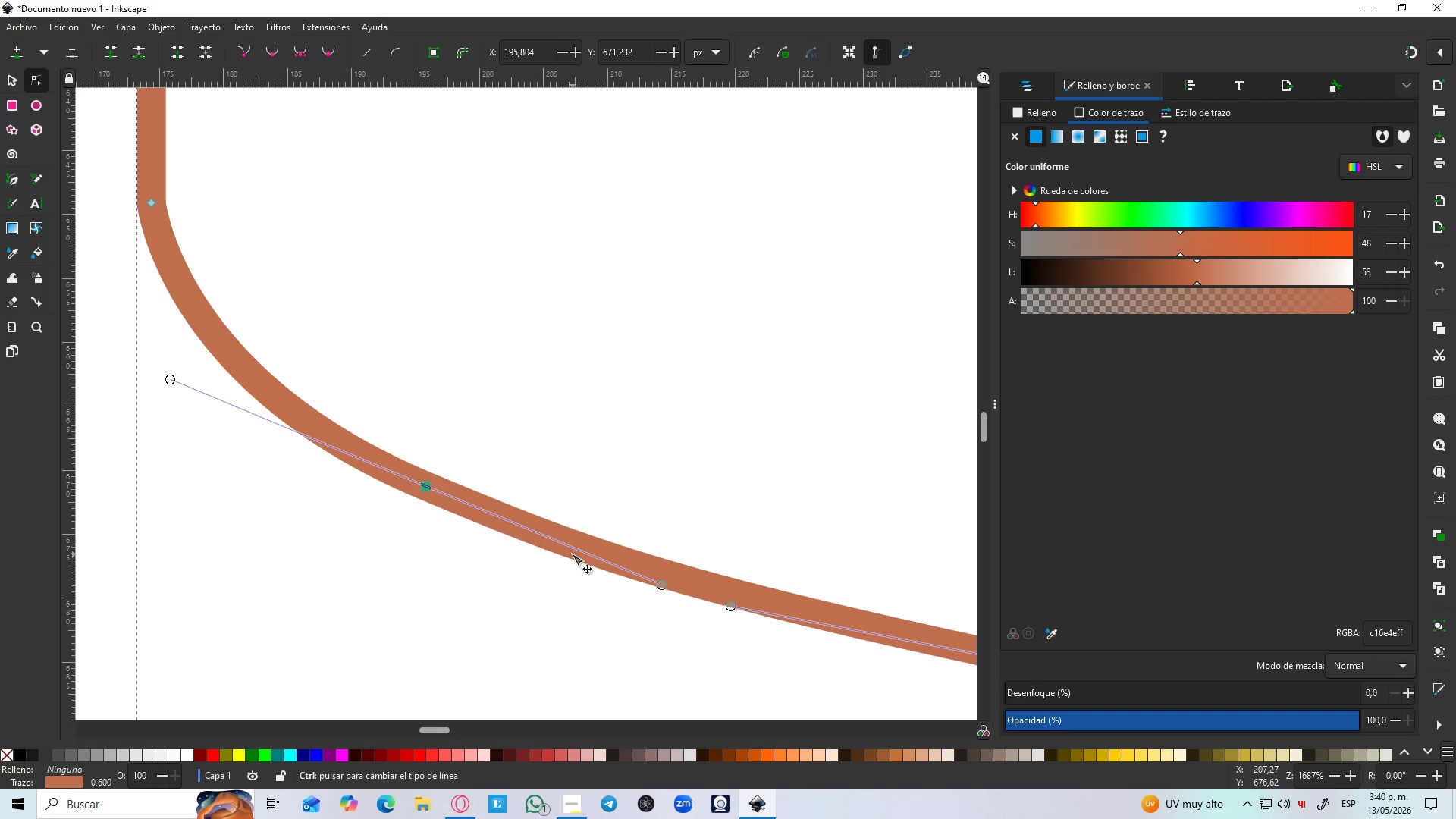 
hold_key(key=ControlLeft, duration=0.47)
scroll: coordinate [572, 554], scroll_direction: down, amount: 4.0
 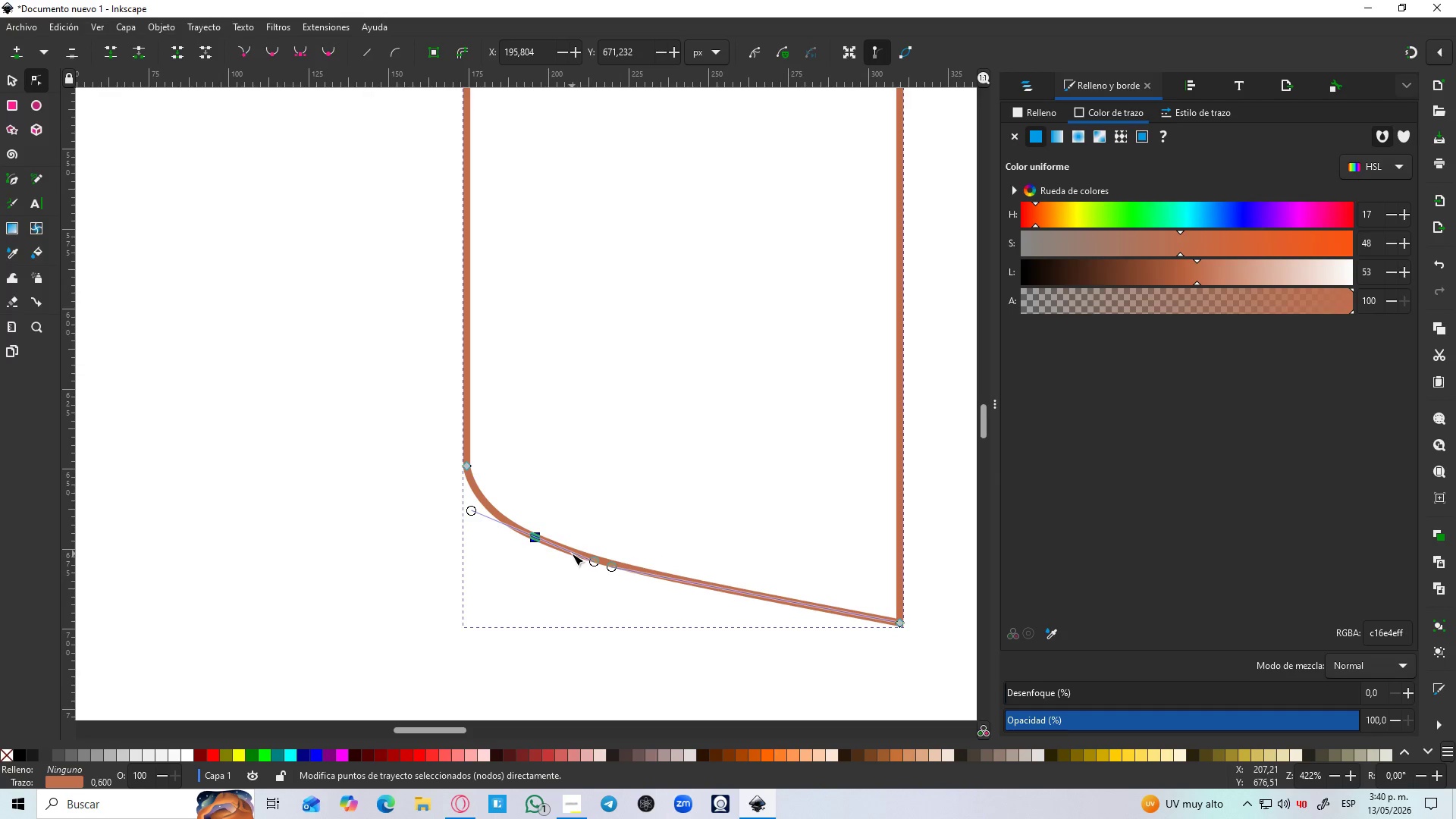 
left_click_drag(start_coordinate=[9, 71], to_coordinate=[9, 75])
 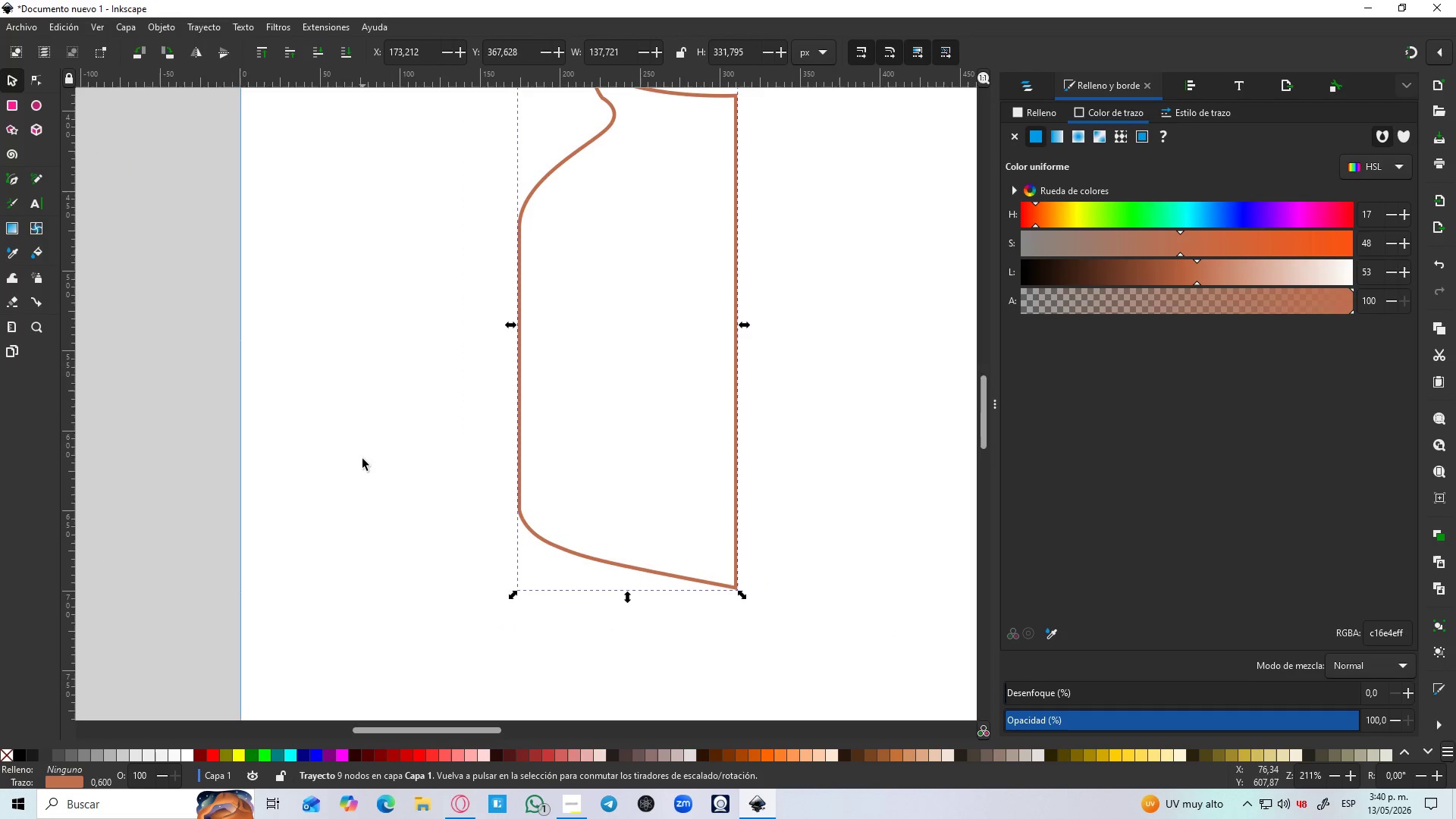 
left_click([359, 472])
 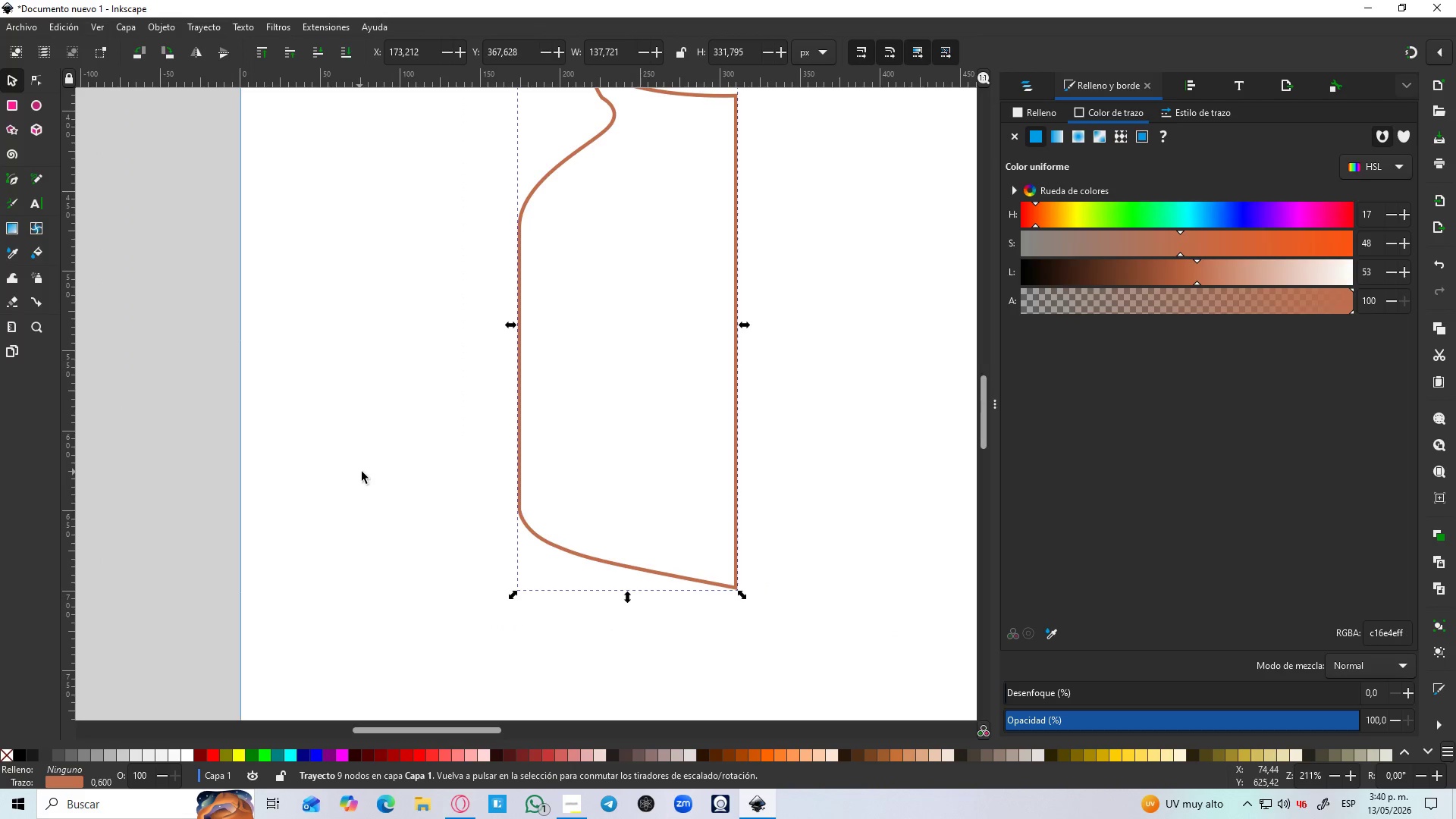 
hold_key(key=ControlLeft, duration=1.33)
scroll: coordinate [362, 466], scroll_direction: down, amount: 3.0
 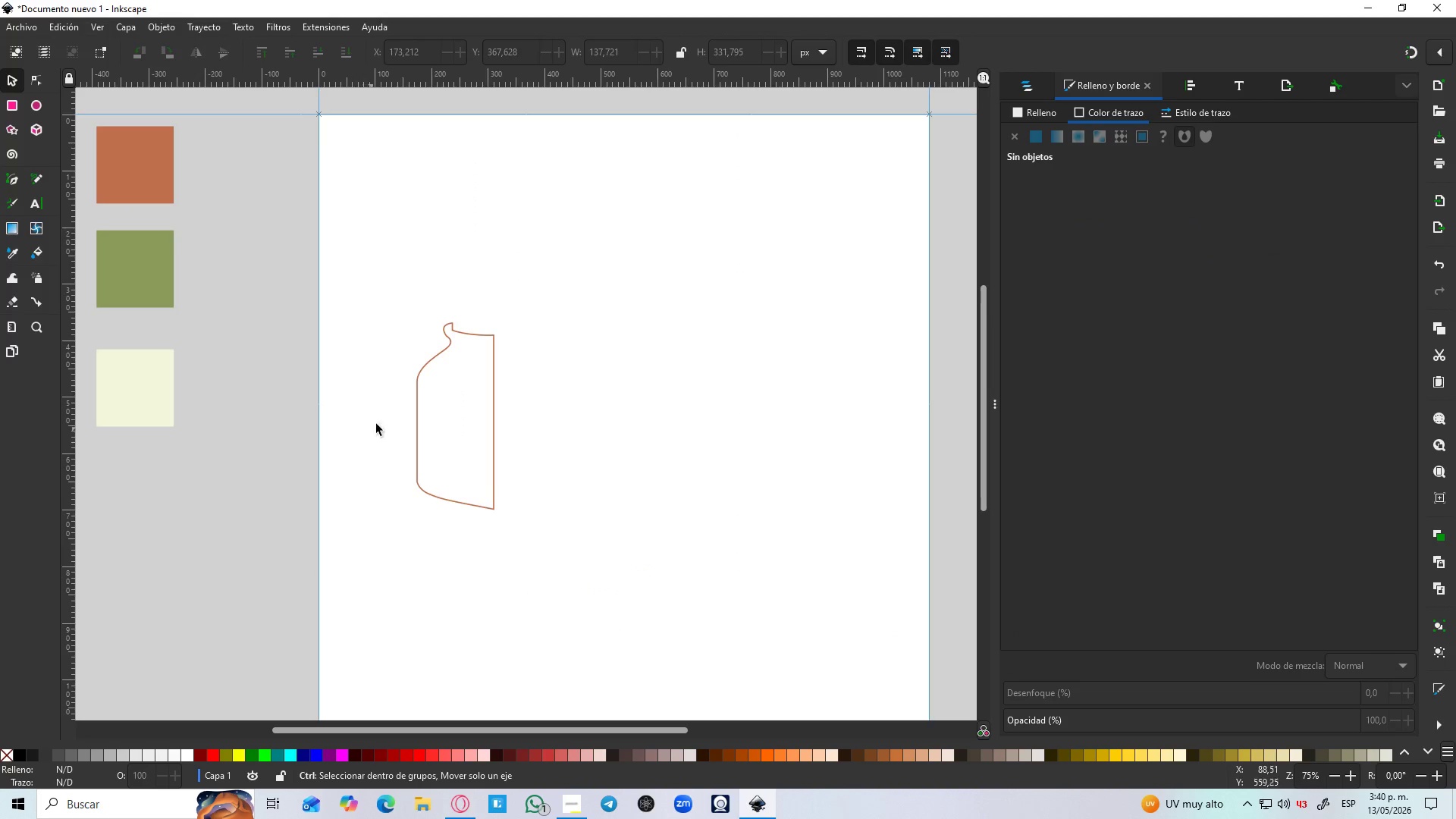 
hold_key(key=ControlLeft, duration=1.69)
 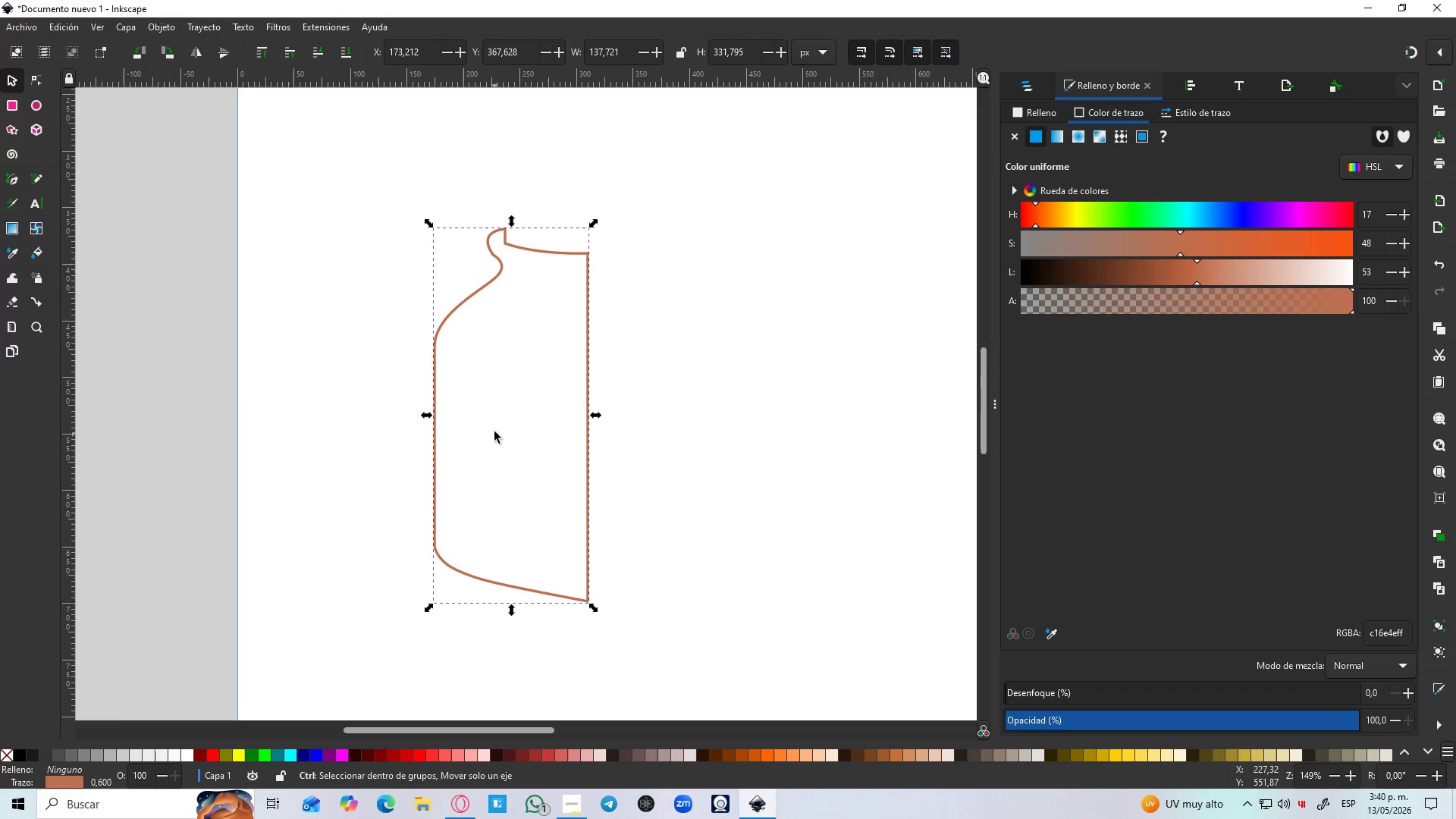 
scroll: coordinate [400, 418], scroll_direction: up, amount: 2.0
 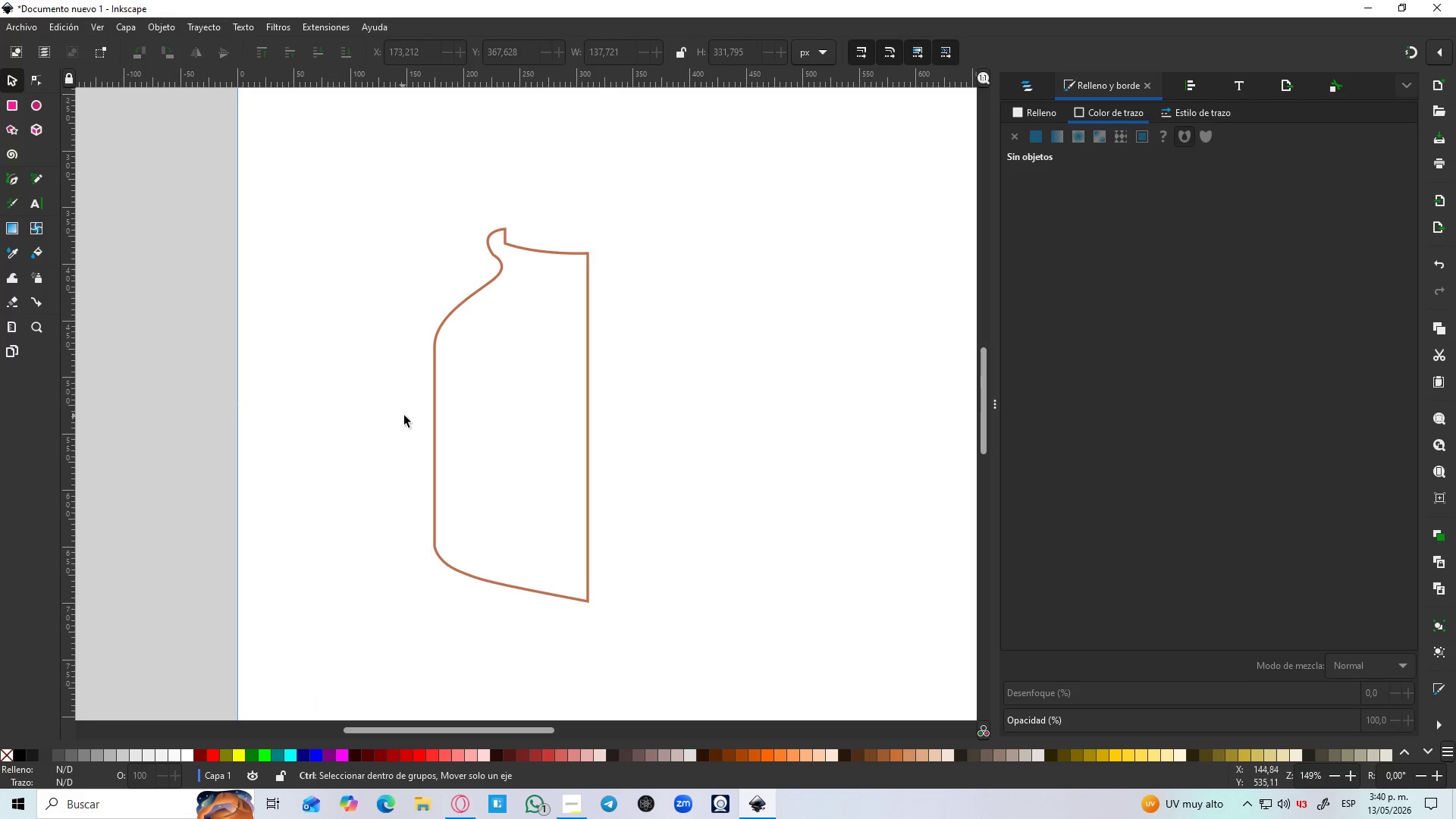 
key(Control+ControlLeft)
 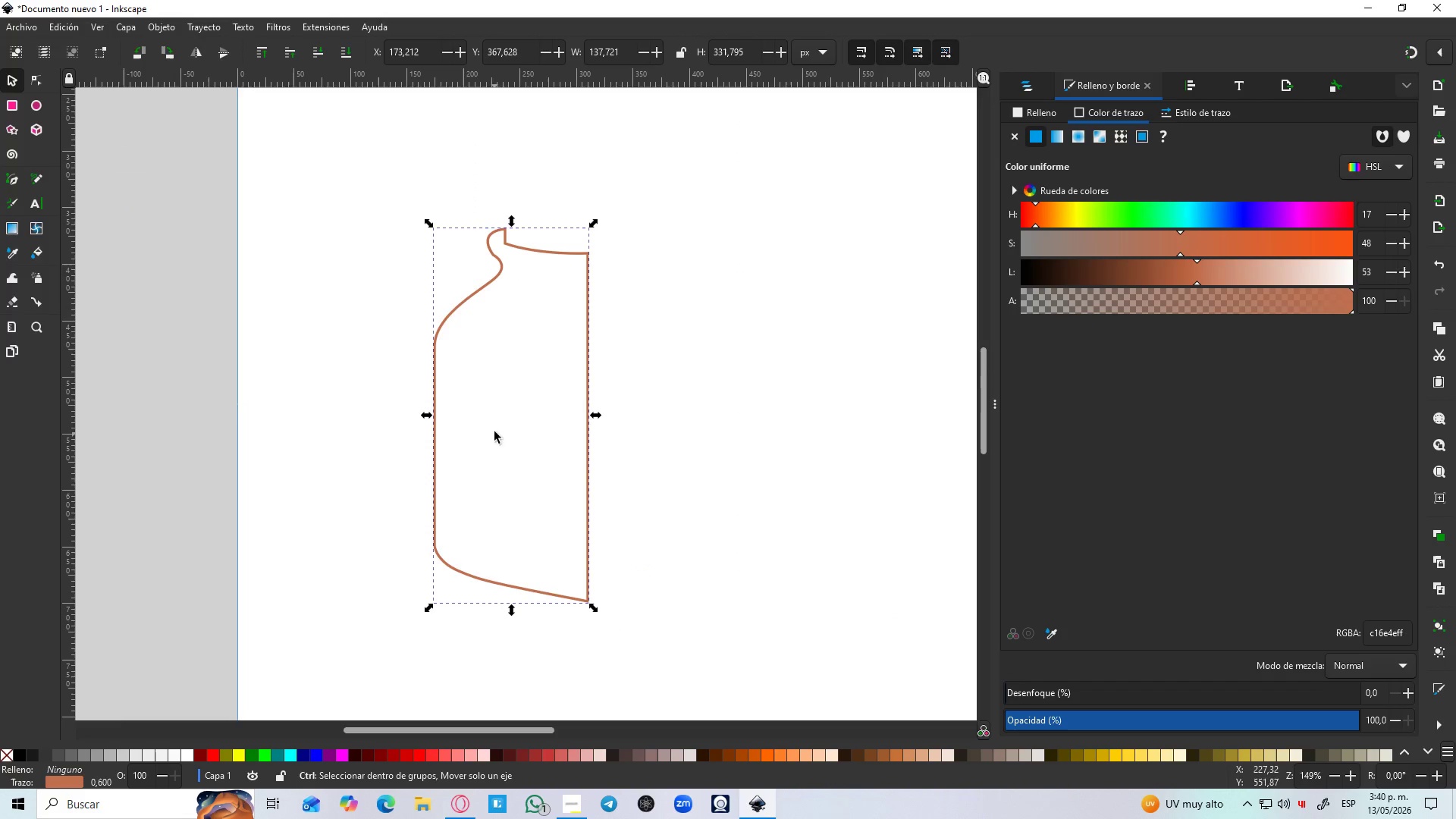 
key(Control+D)
 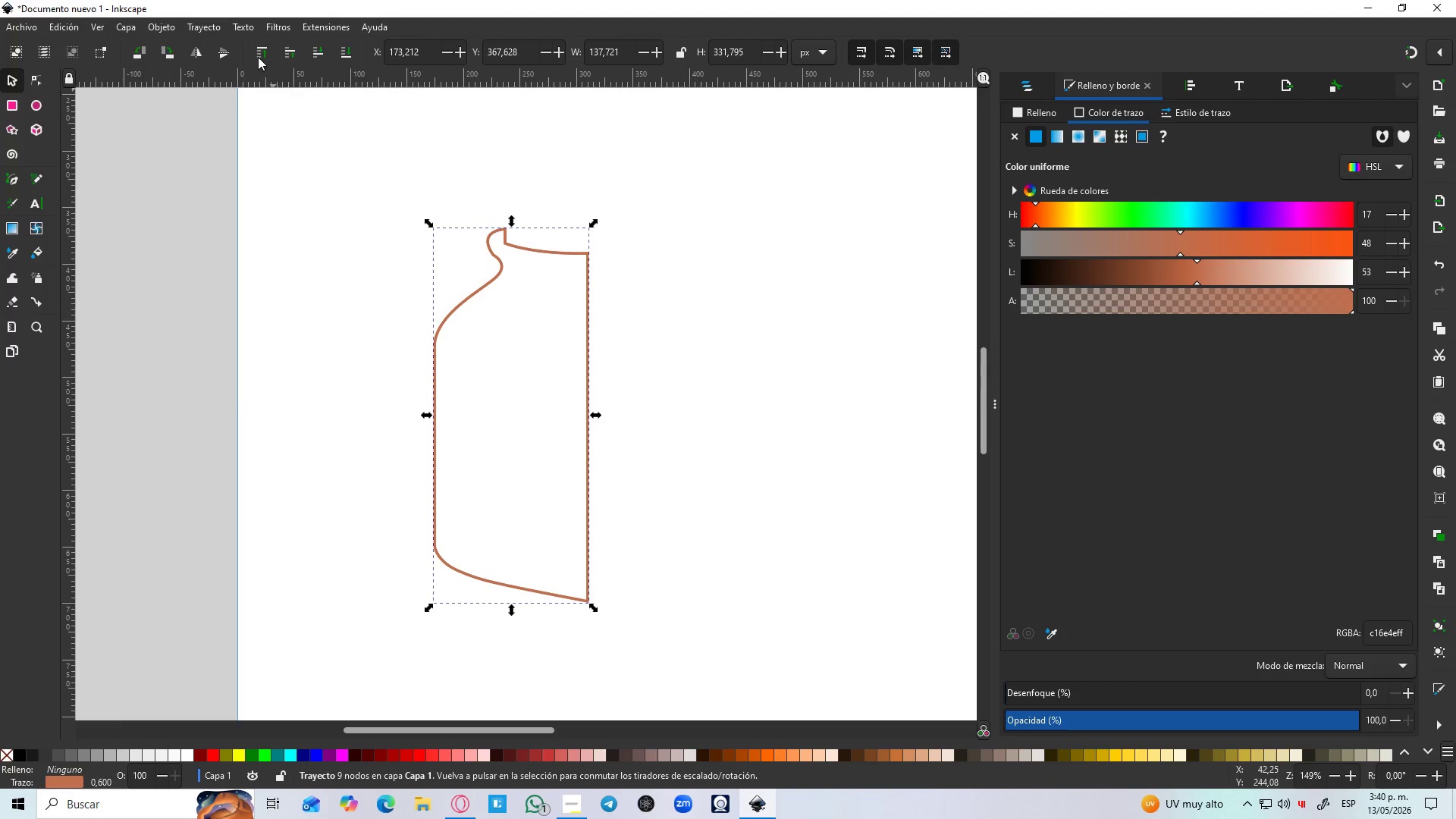 
key(Control+ControlLeft)
 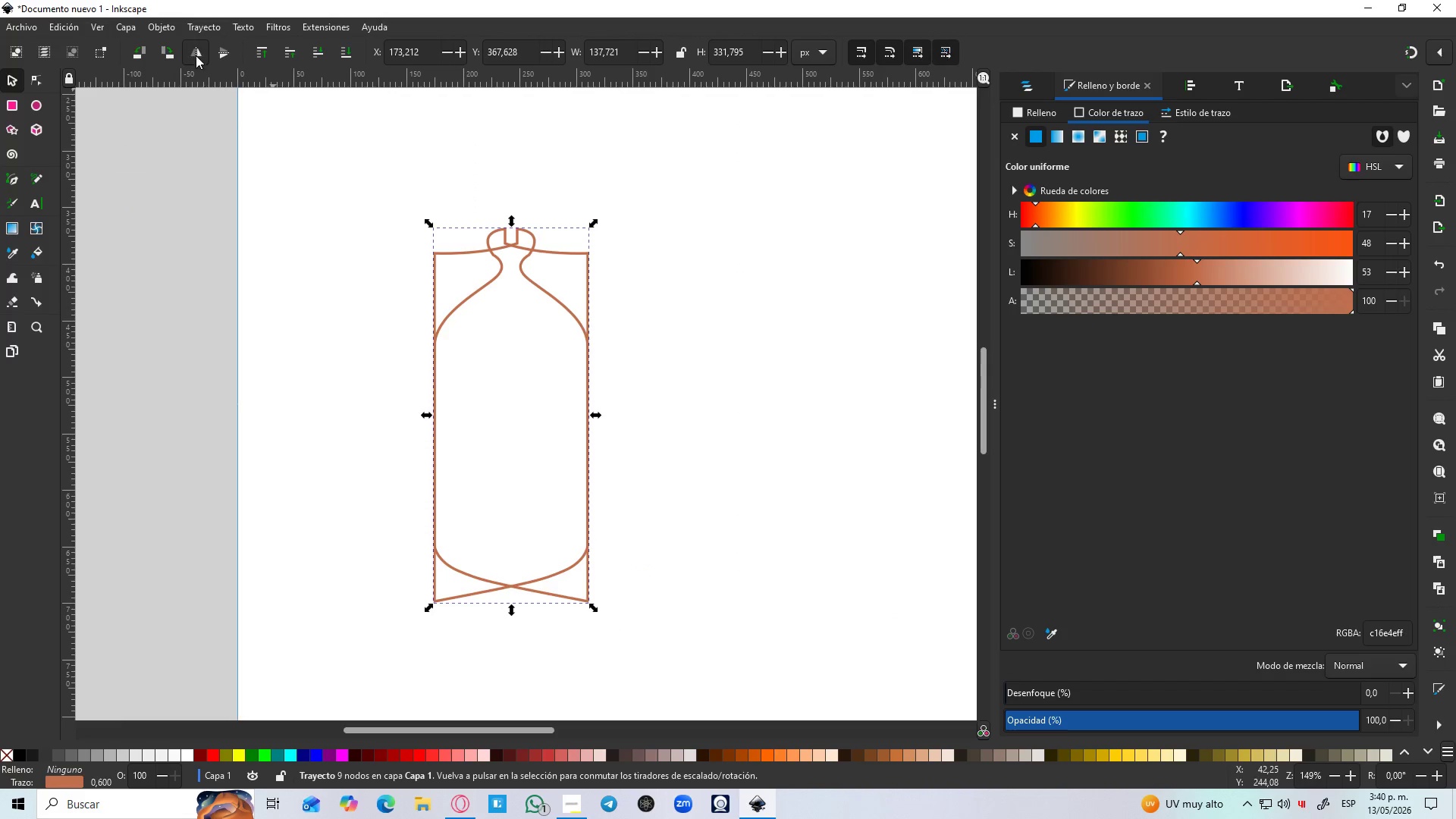 
left_click([667, 324])
 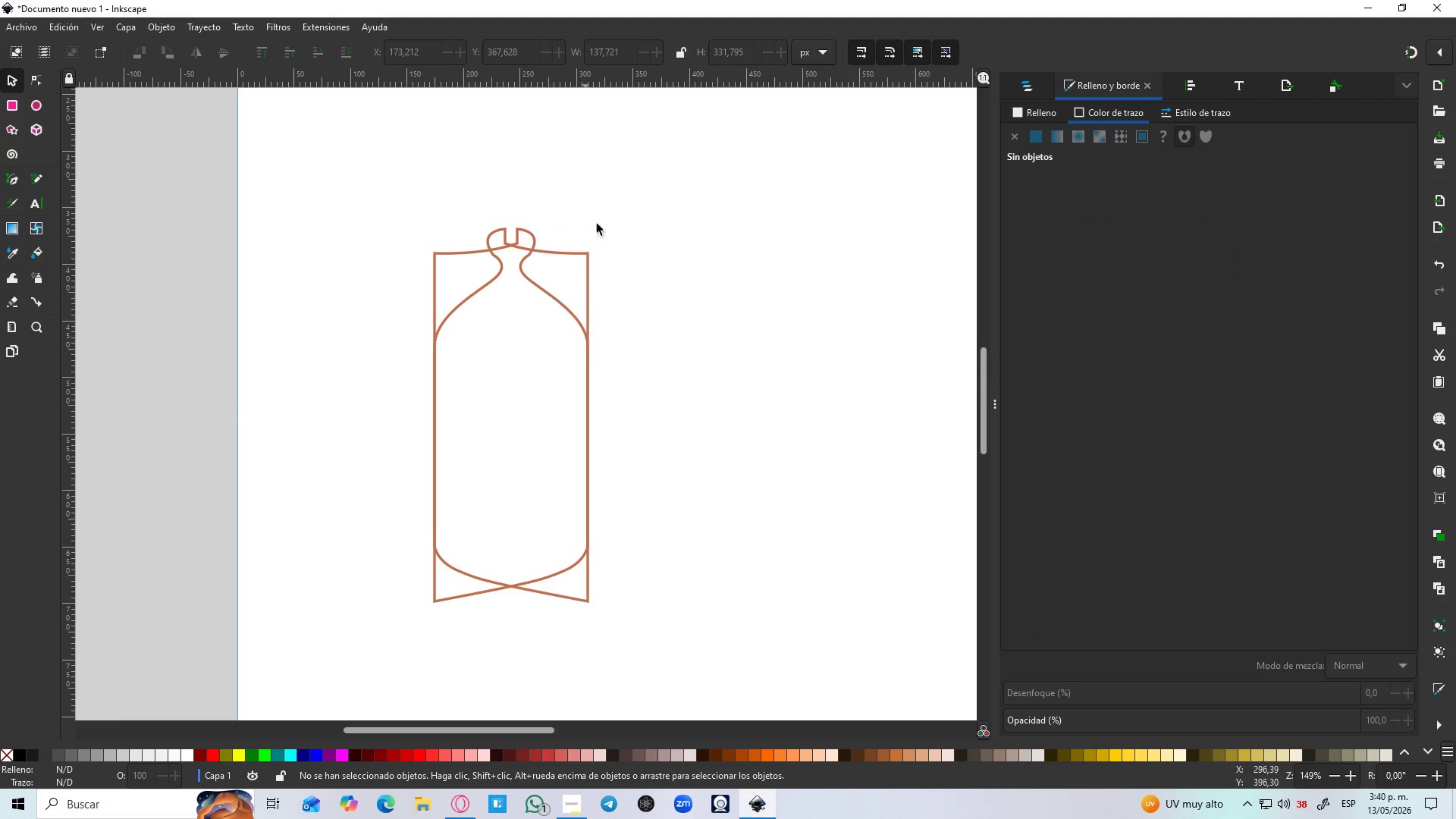 
left_click_drag(start_coordinate=[668, 177], to_coordinate=[337, 647])
 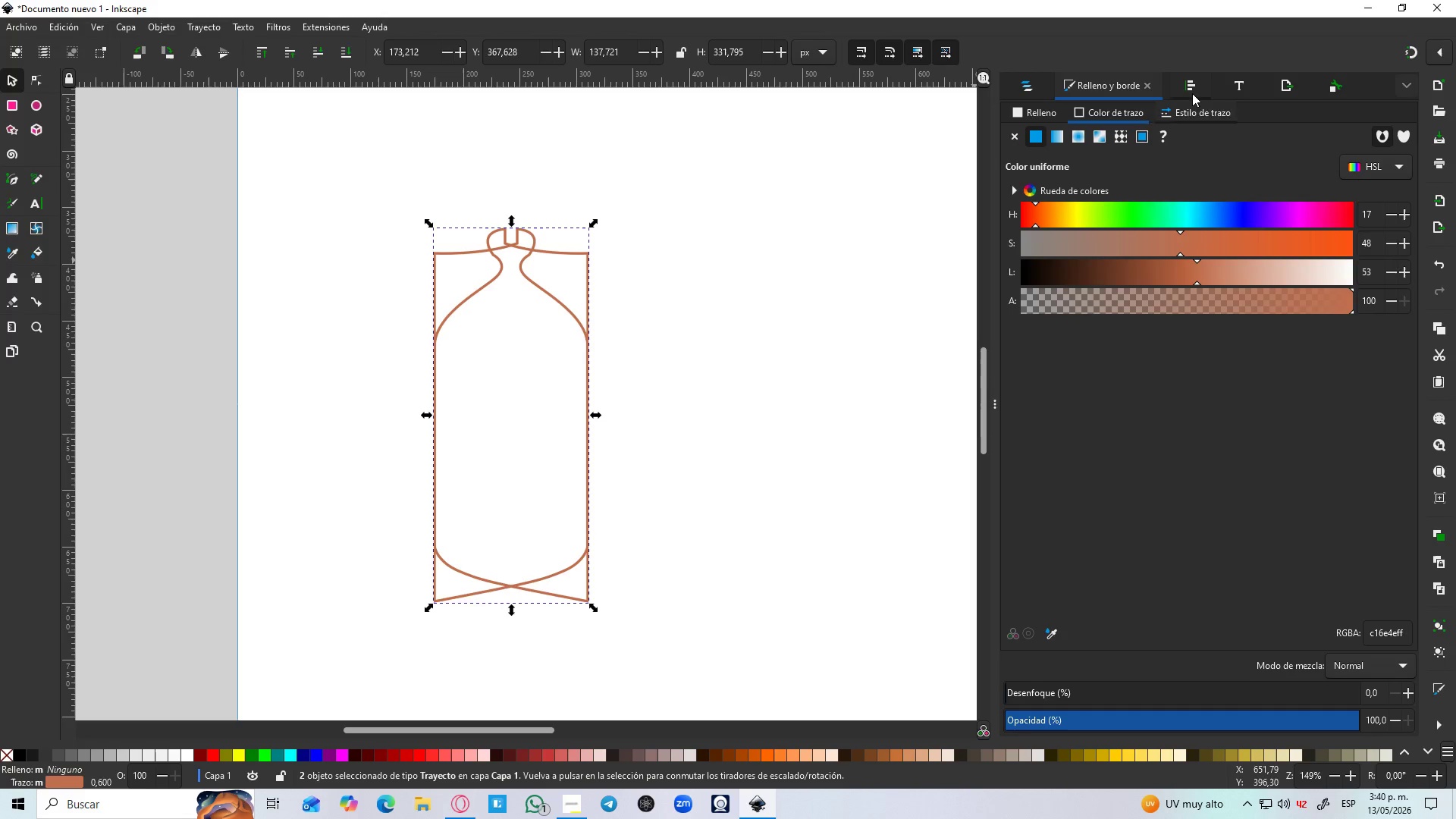 
left_click([1192, 93])
 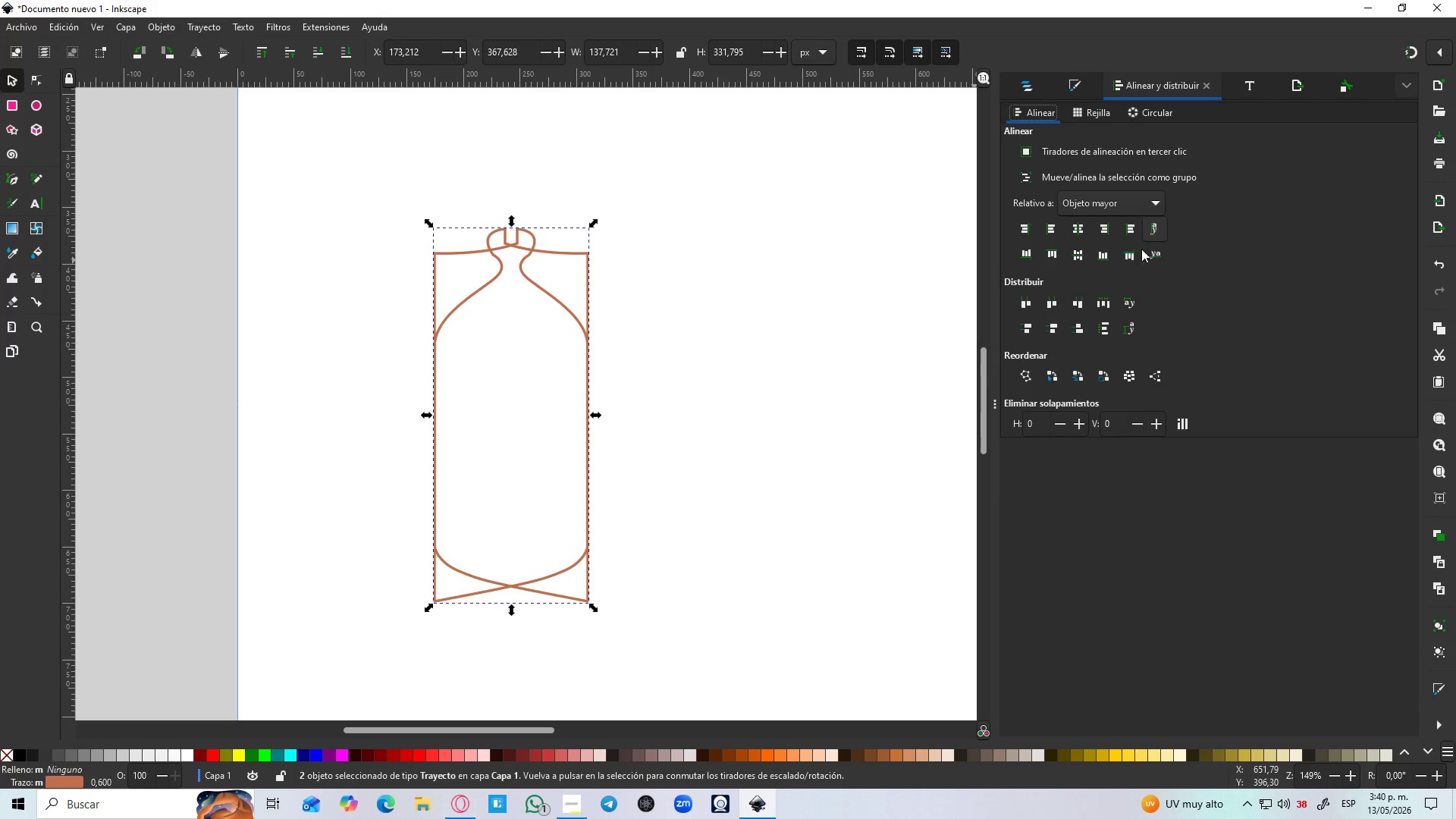 
left_click([1125, 203])
 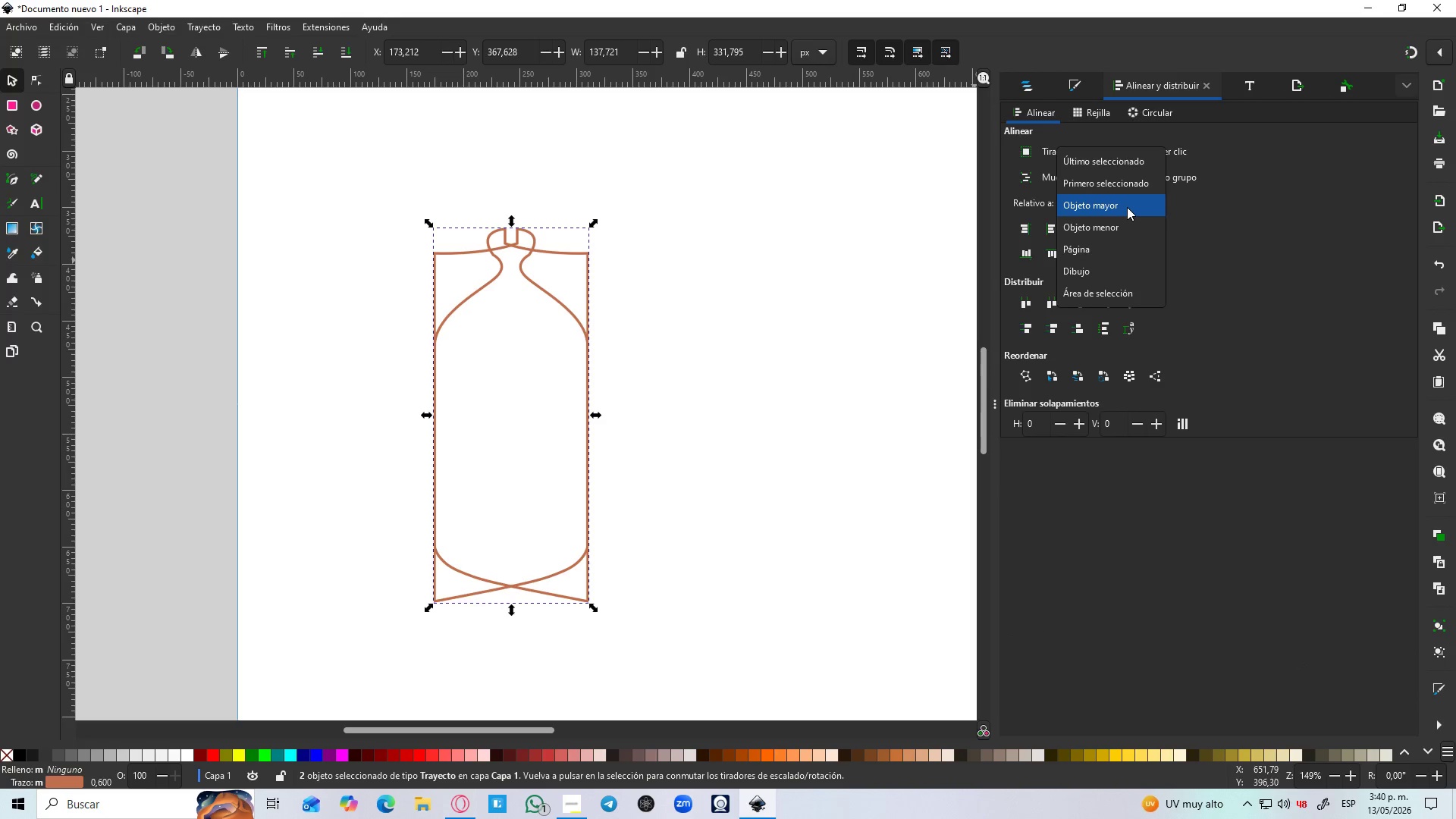 
left_click([1127, 207])
 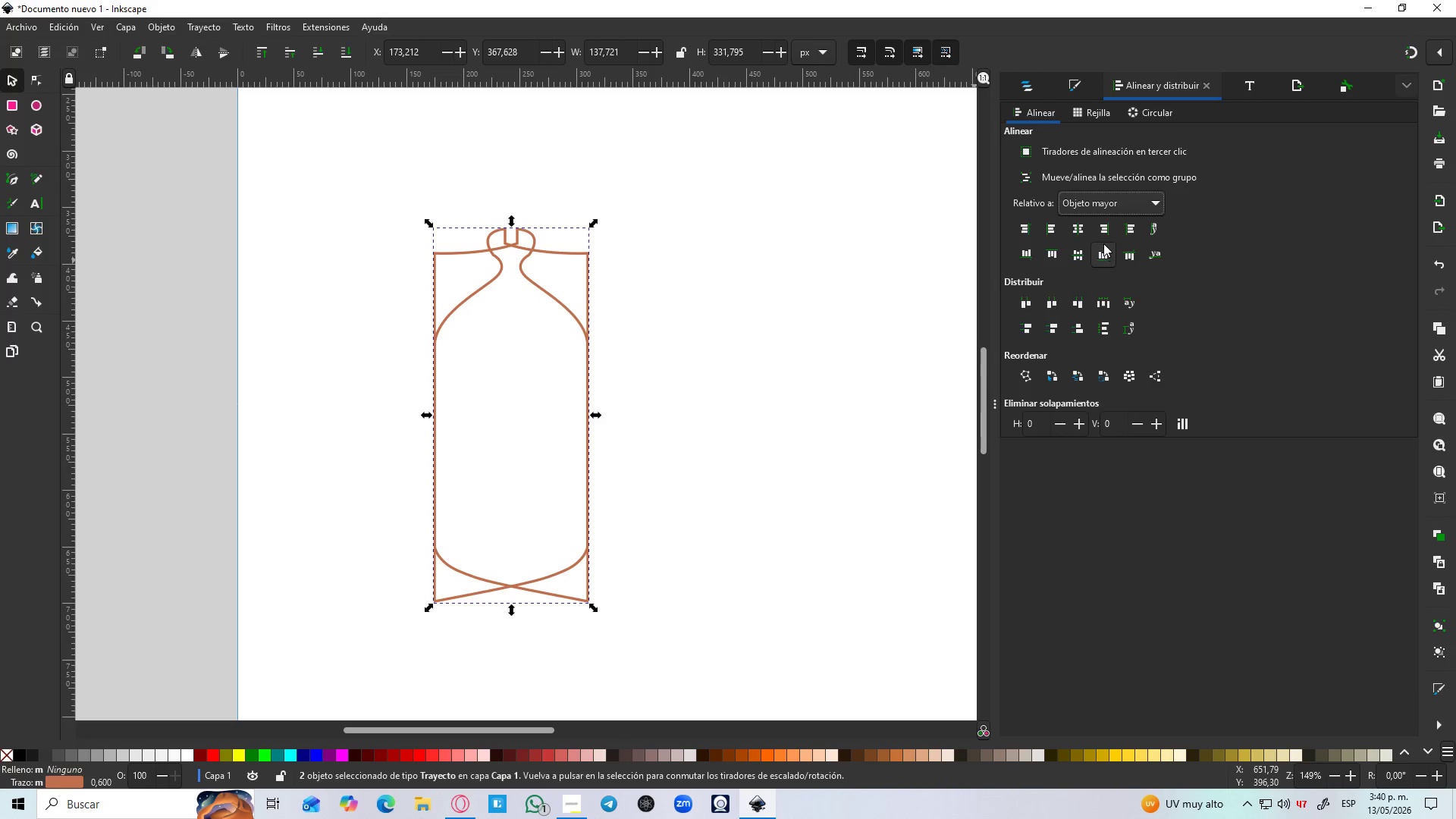 
left_click([1125, 224])
 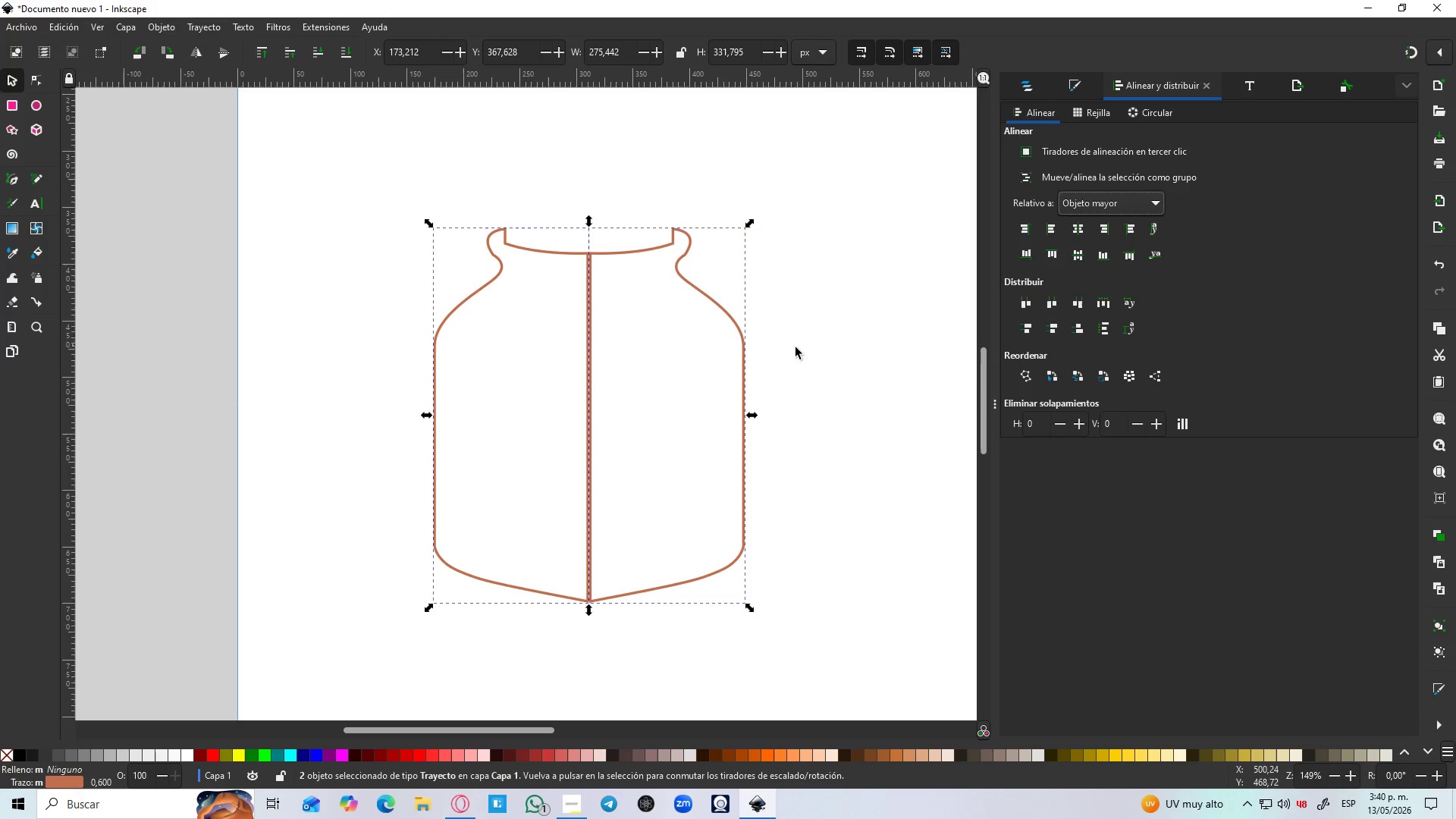 
left_click([802, 333])
 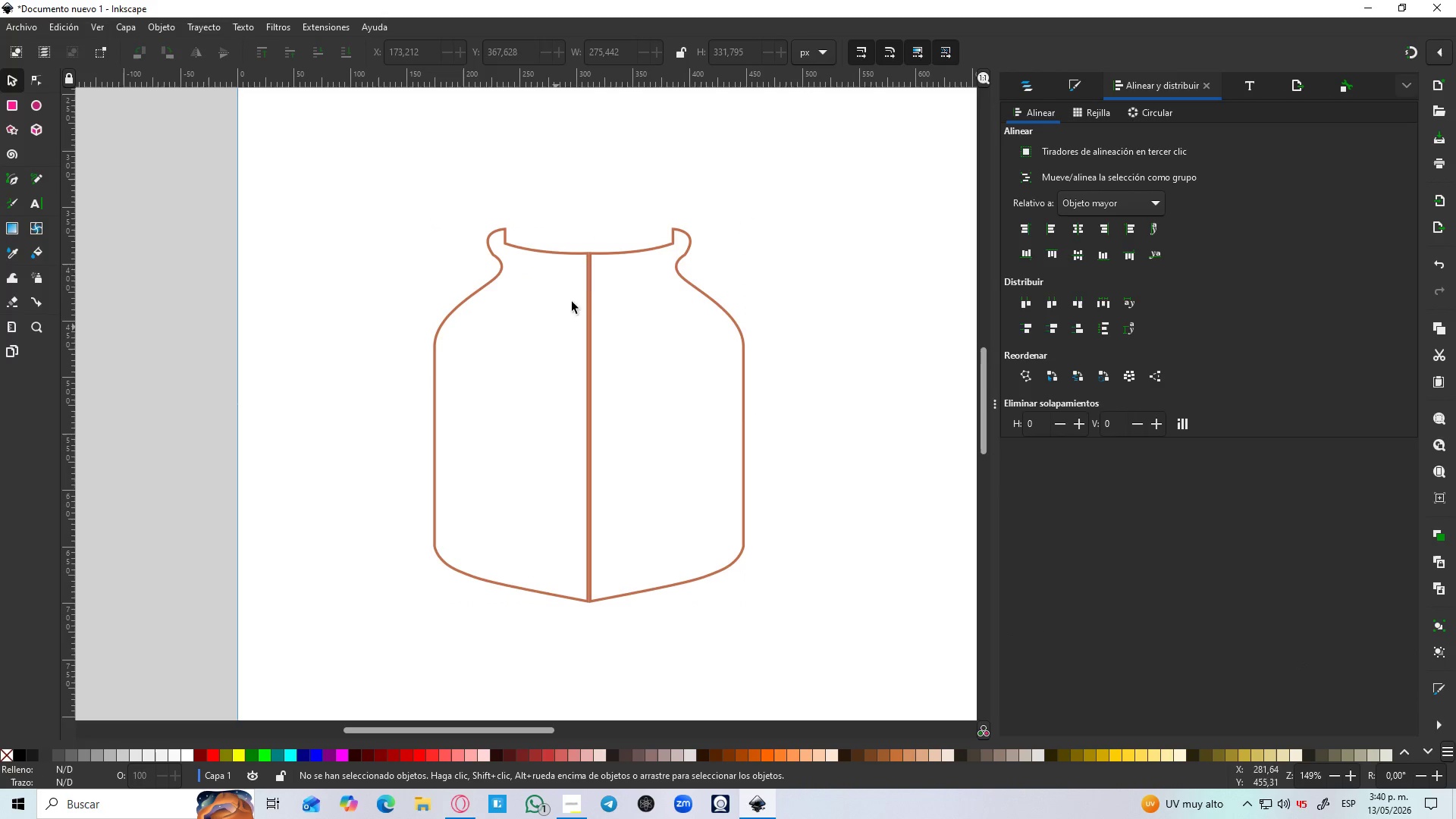 
left_click([599, 268])
 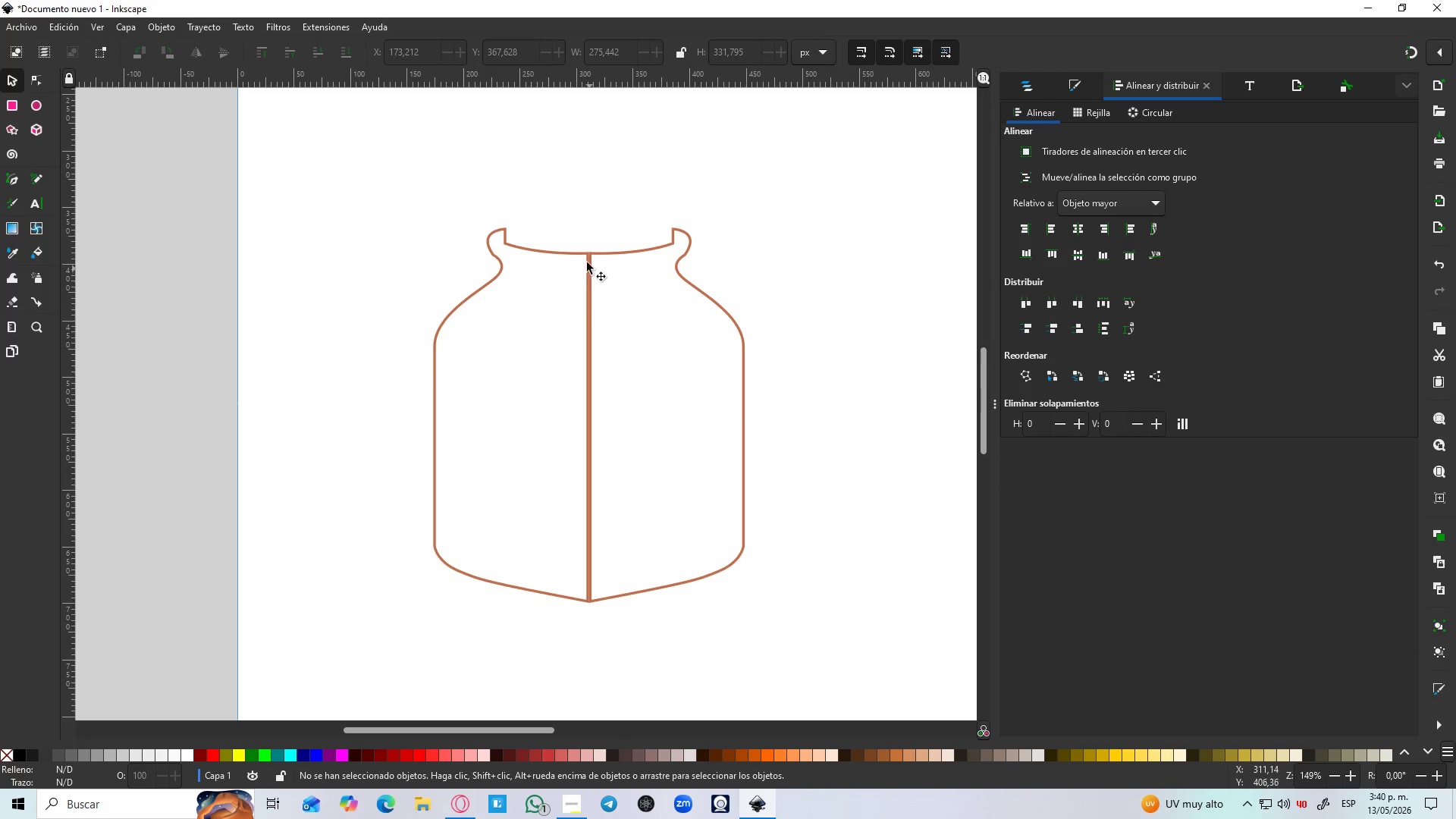 
hold_key(key=ControlLeft, duration=1.12)
scroll: coordinate [594, 233], scroll_direction: up, amount: 7.0
 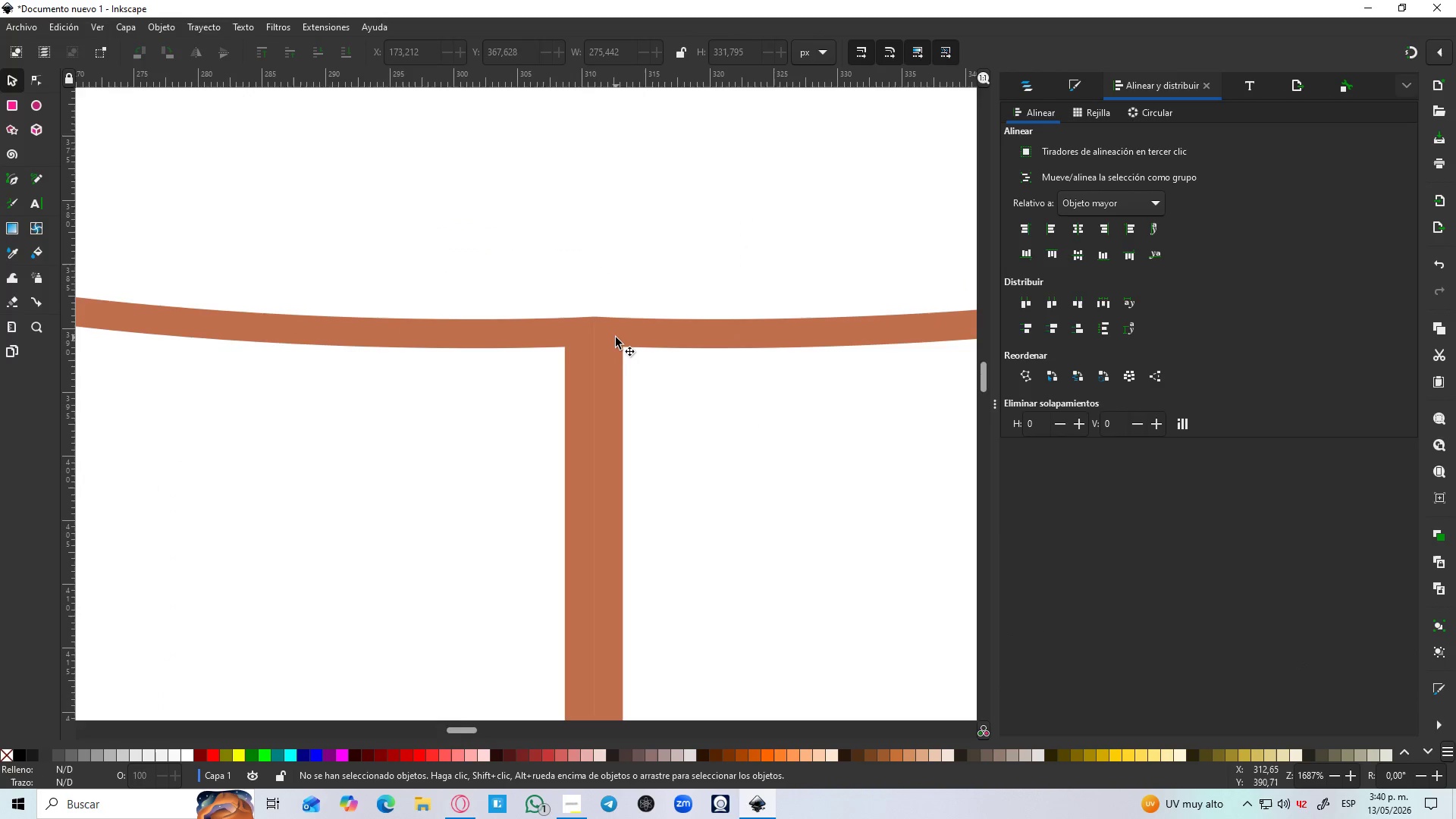 
hold_key(key=ControlLeft, duration=1.44)
scroll: coordinate [616, 336], scroll_direction: down, amount: 5.0
 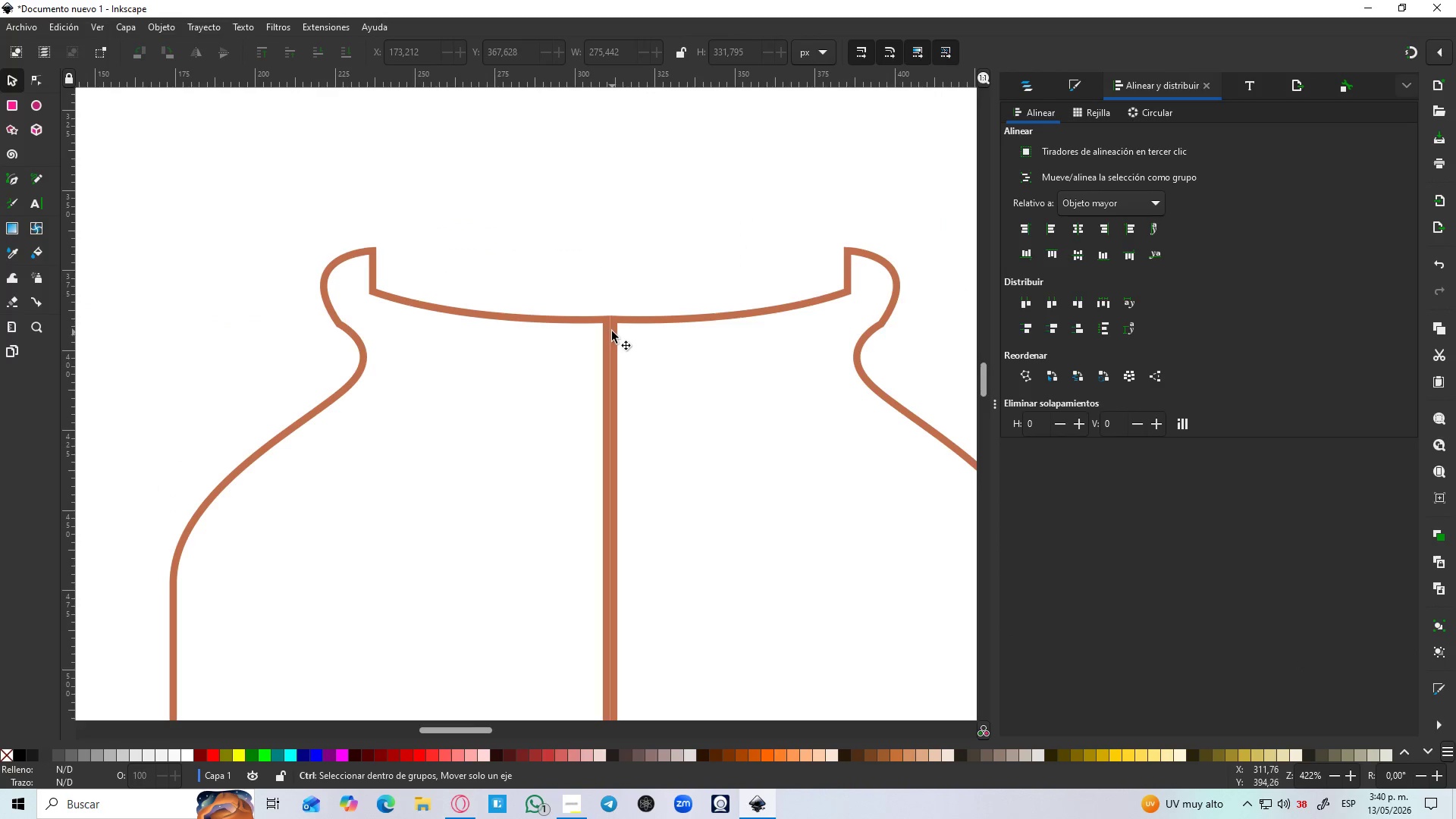 
scroll: coordinate [613, 320], scroll_direction: up, amount: 5.0
 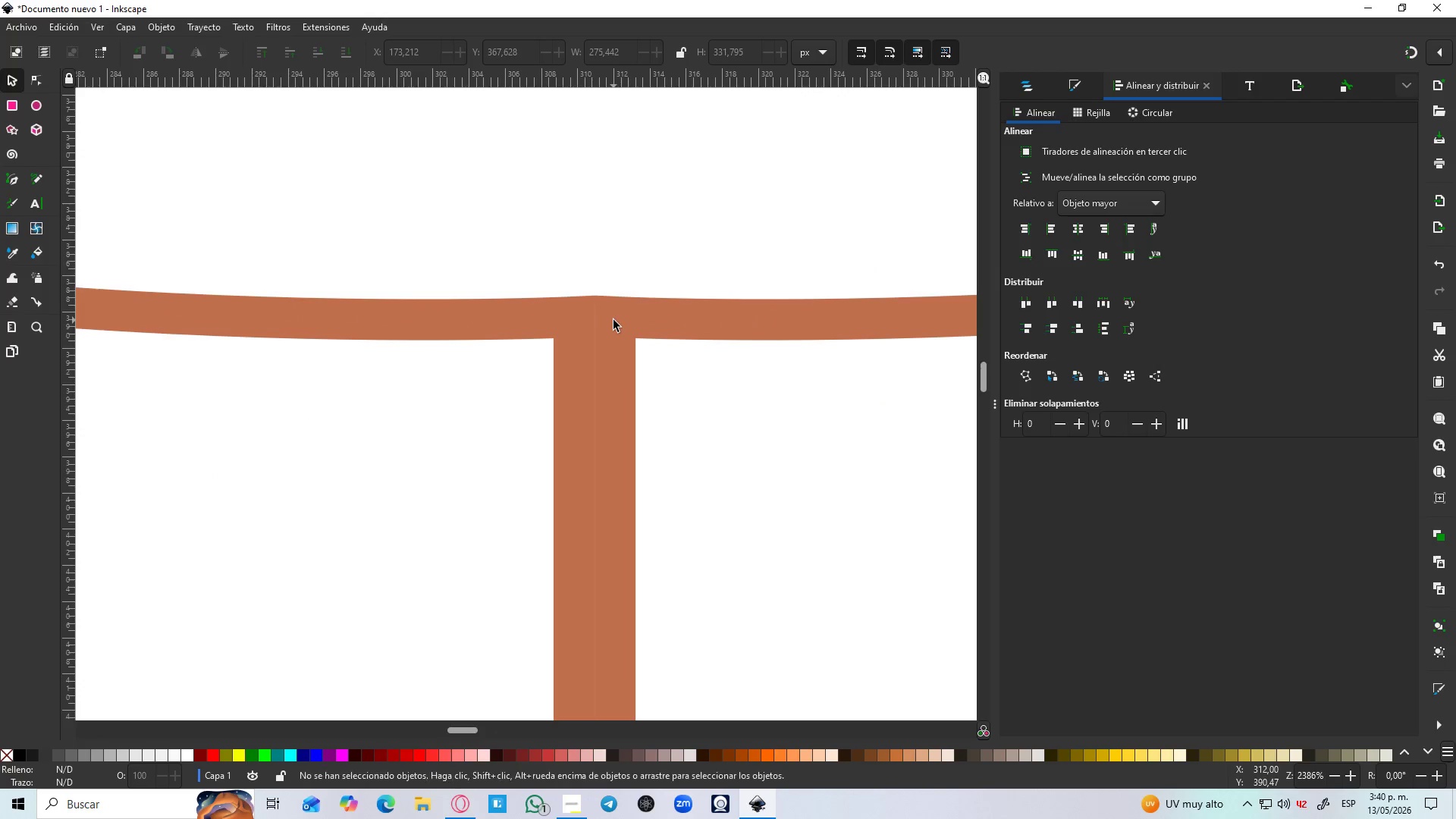 
hold_key(key=ControlLeft, duration=0.91)
scroll: coordinate [613, 320], scroll_direction: down, amount: 5.0
 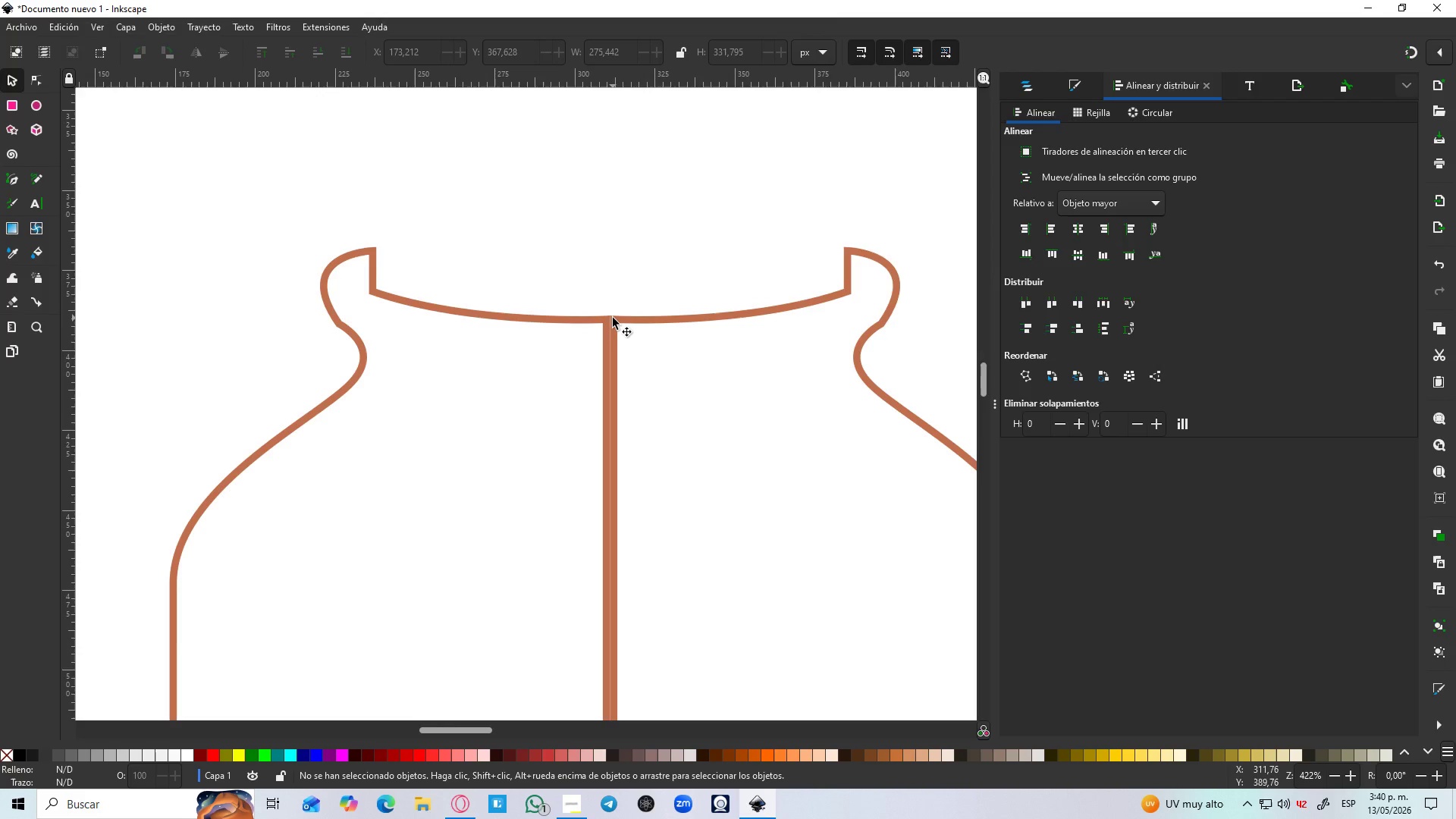 
left_click([618, 322])
 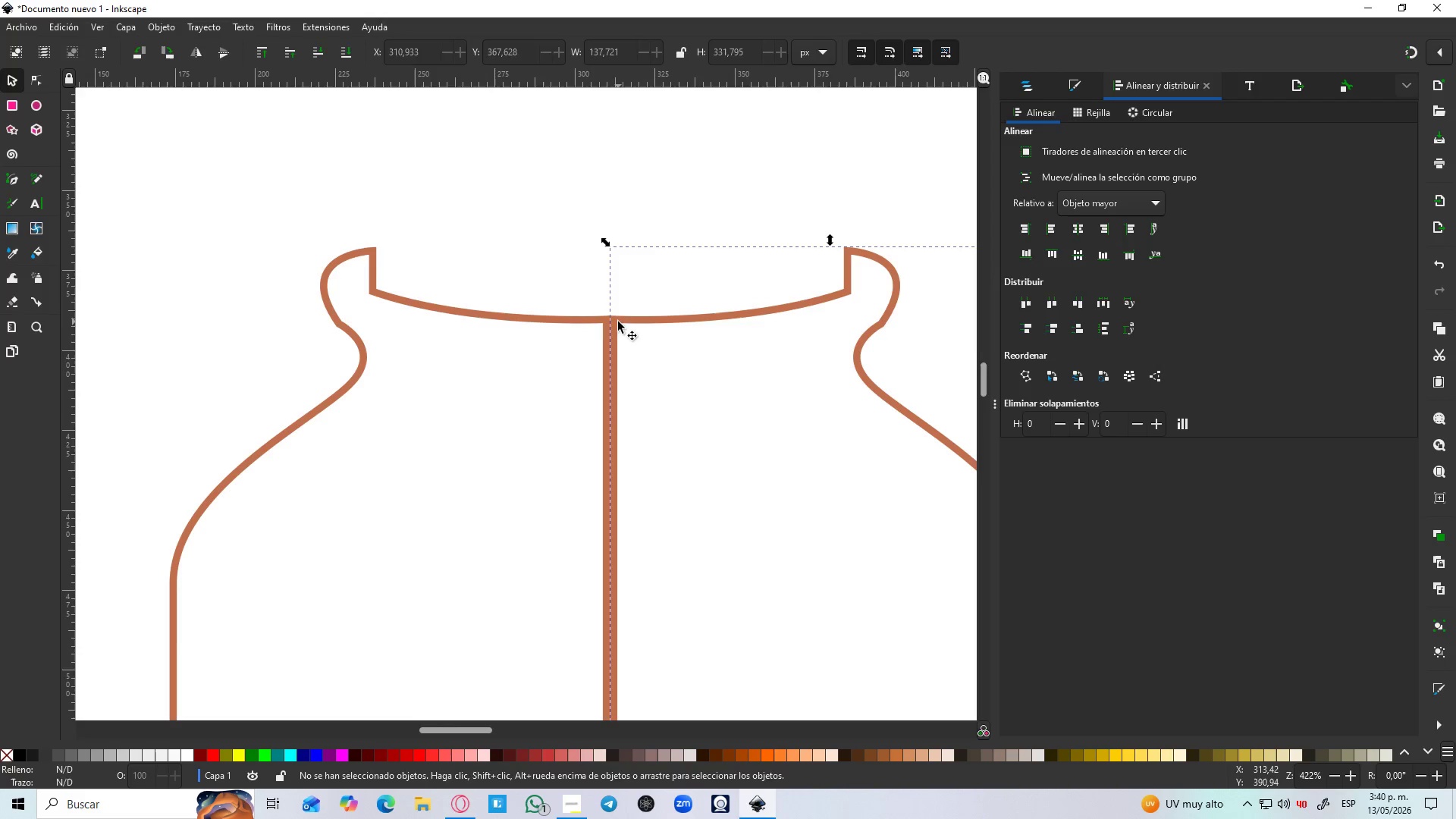 
hold_key(key=ShiftLeft, duration=0.84)
left_click([586, 322])
 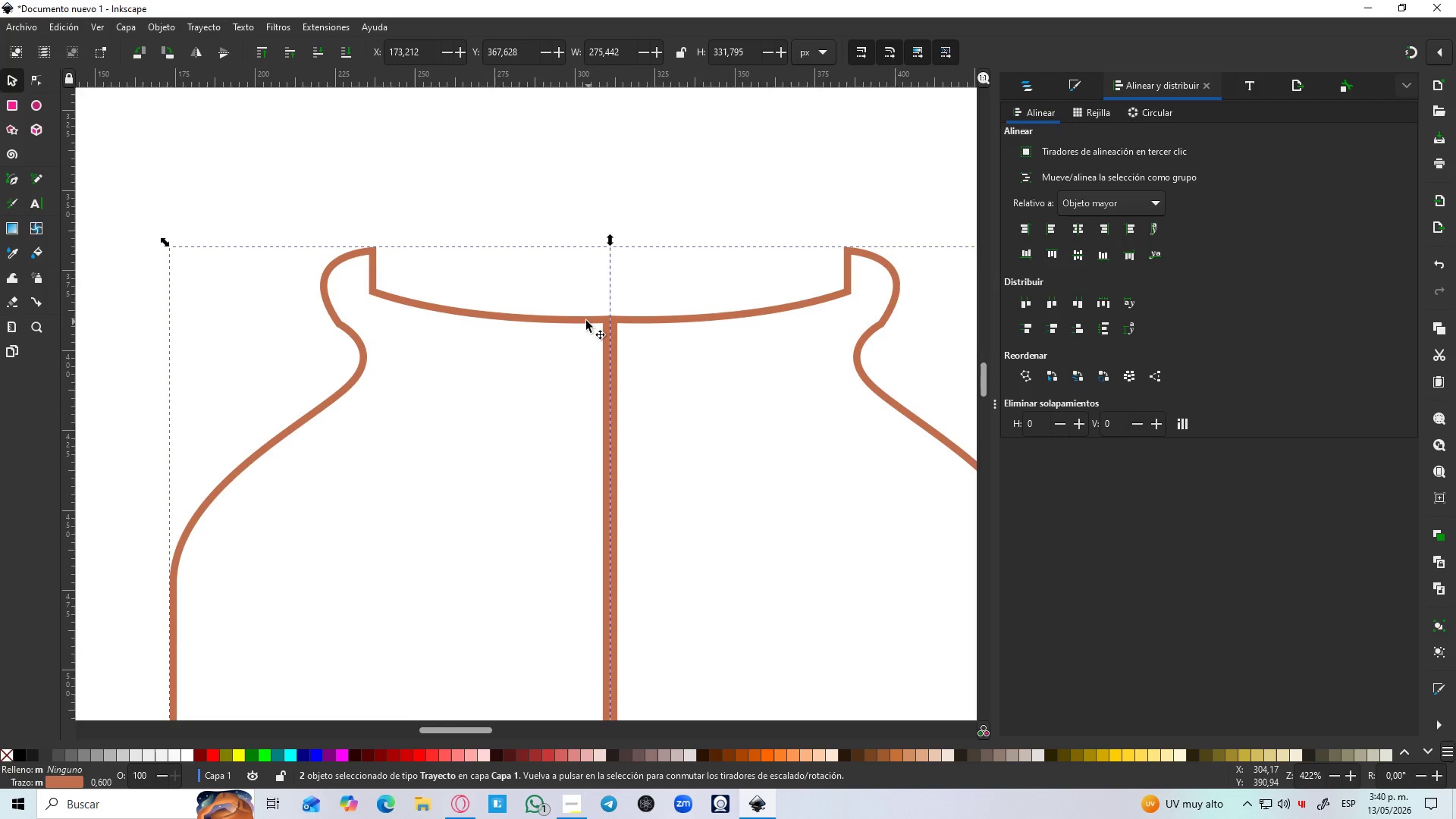 
key(Control+NumpadAdd)
 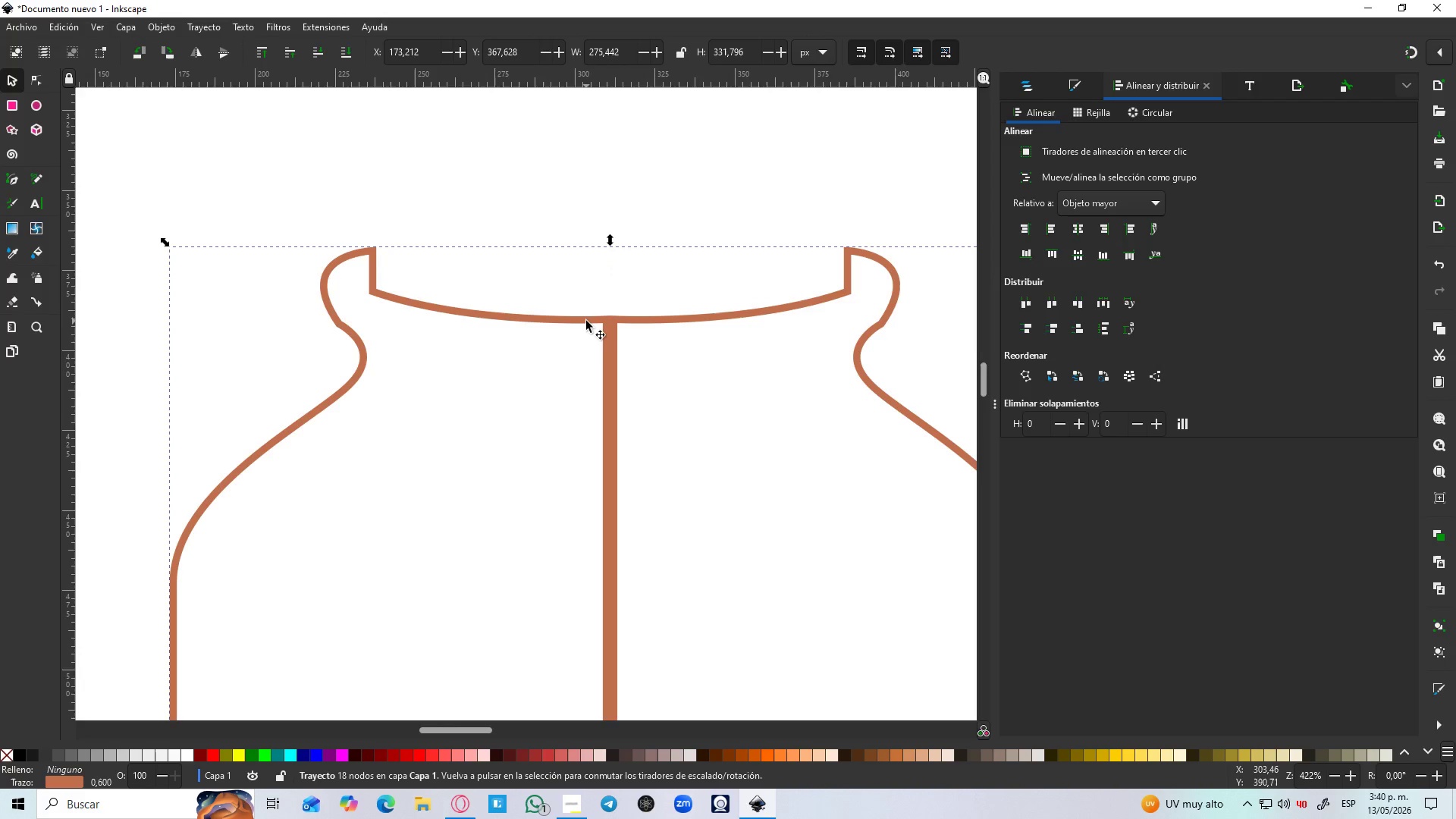 
scroll: coordinate [596, 325], scroll_direction: down, amount: 3.0
 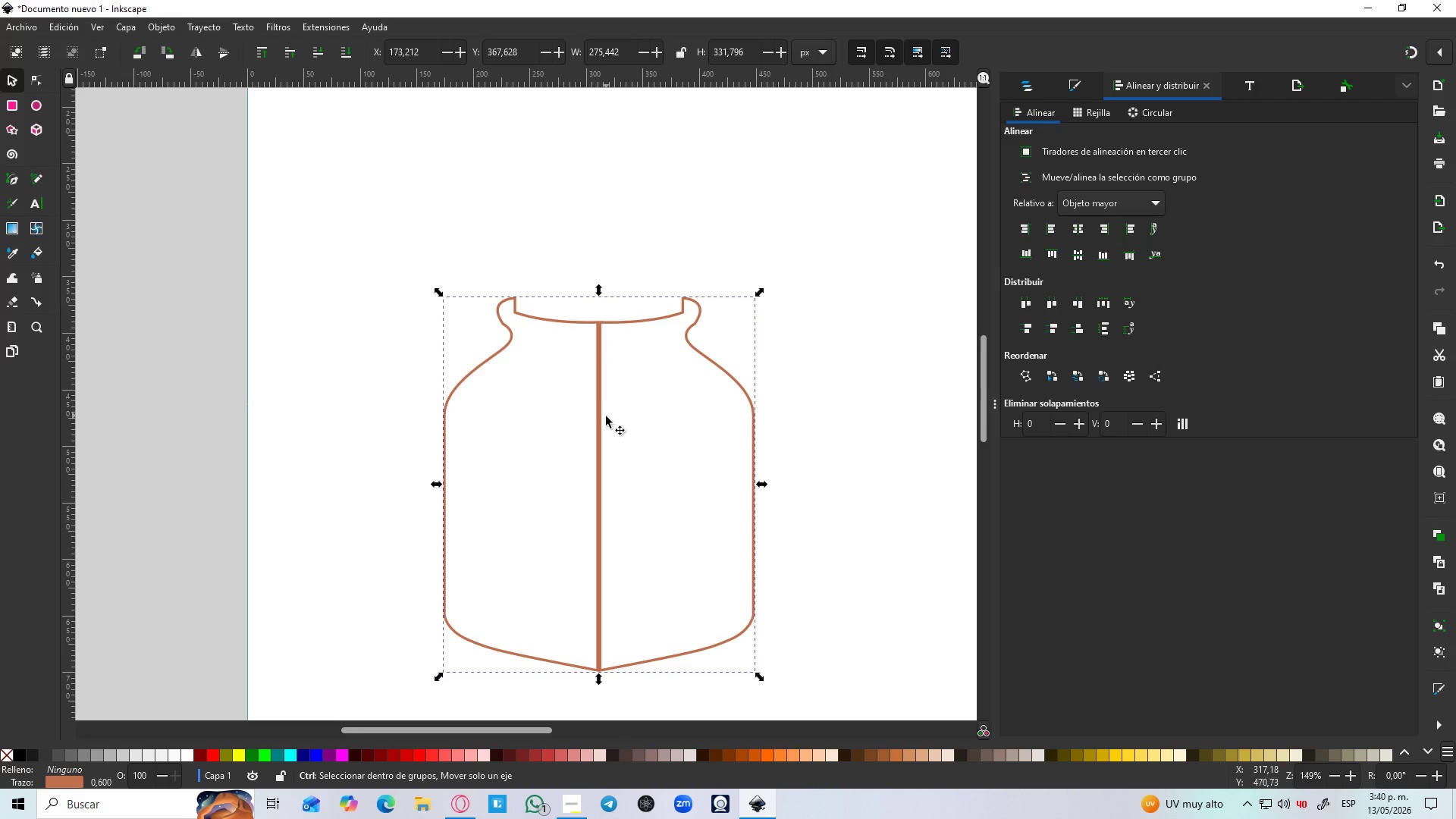 
key(Control+Z)
 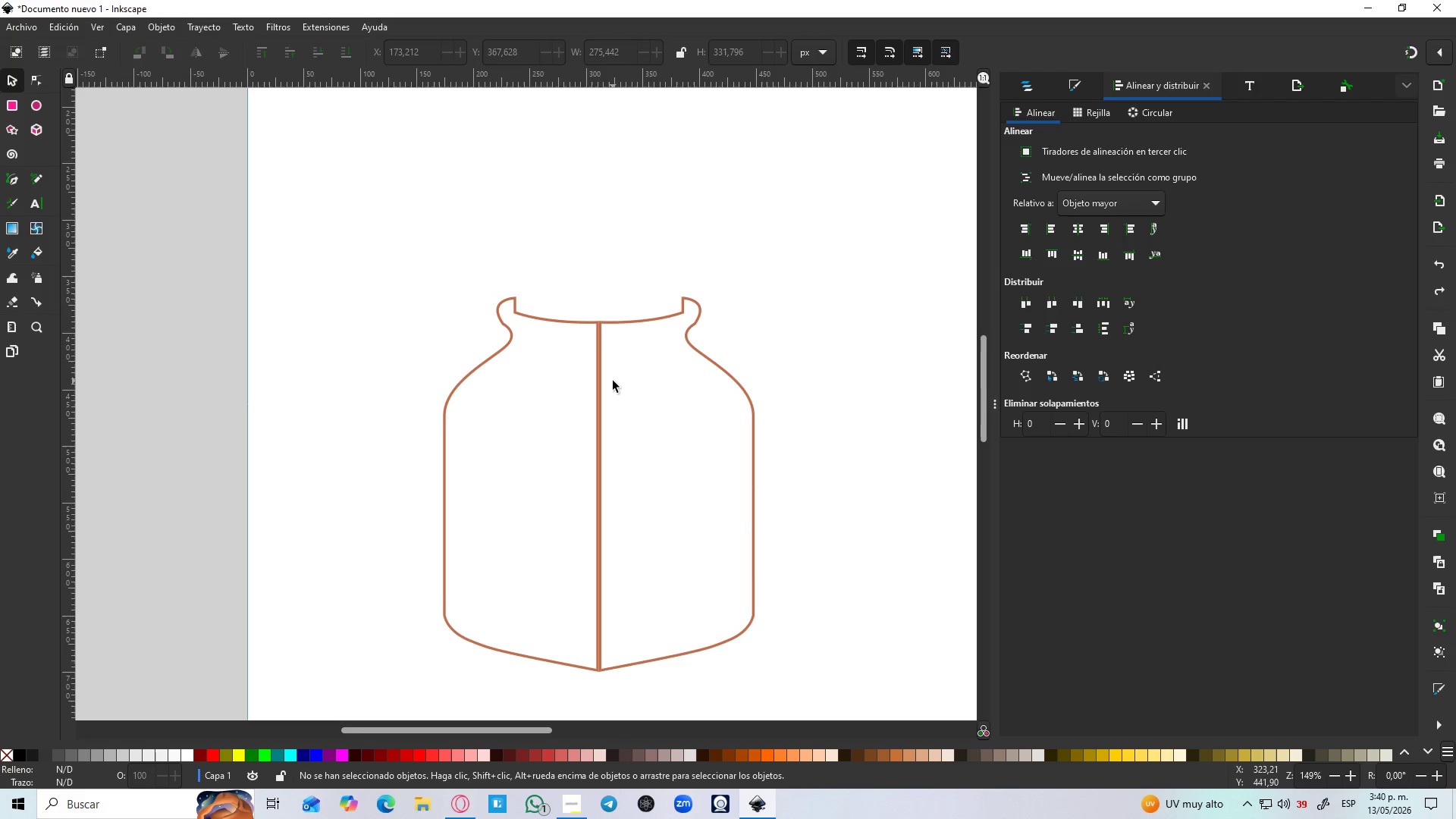 
left_click([606, 375])
 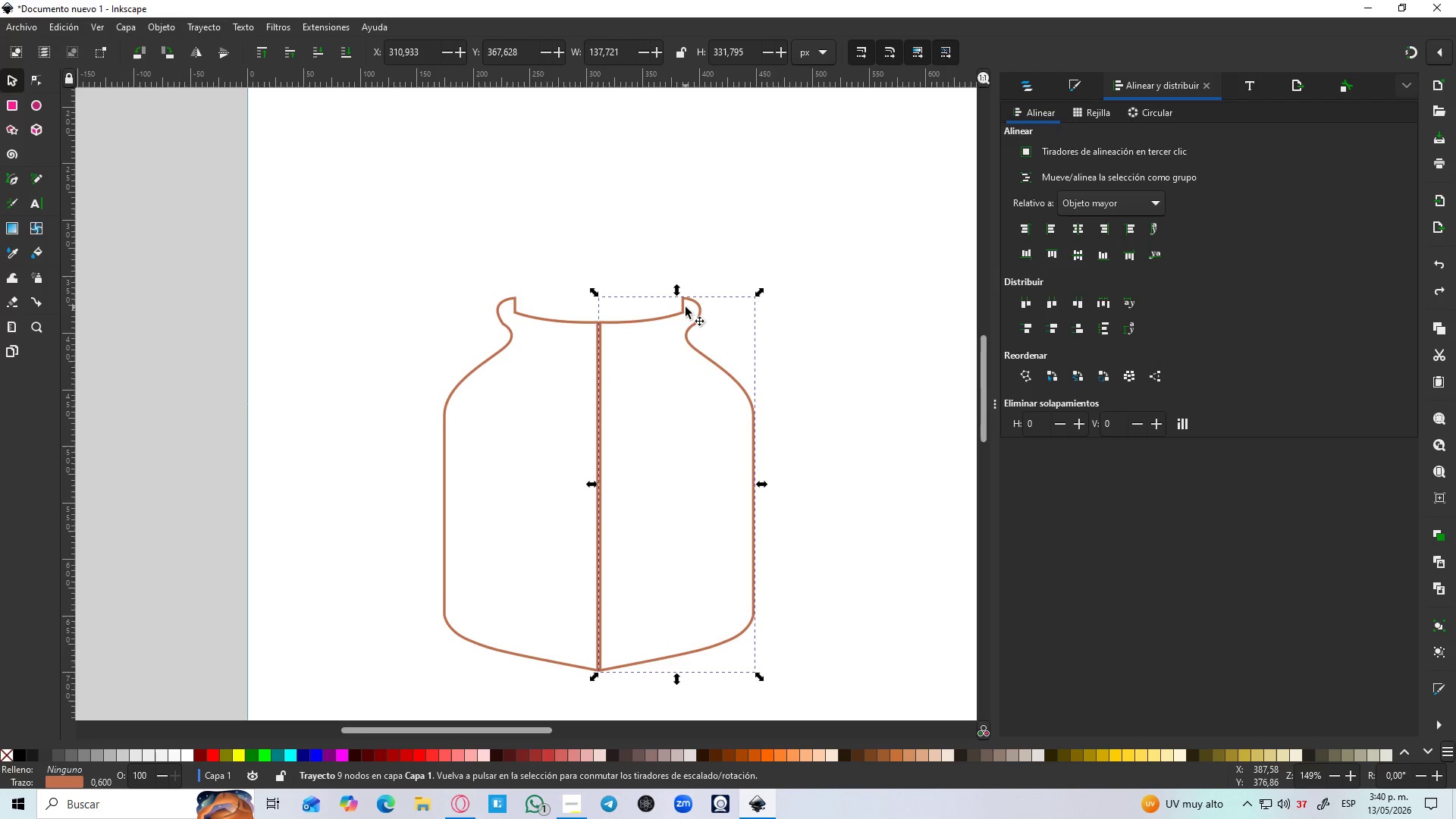 
hold_key(key=ControlLeft, duration=1.52)
scroll: coordinate [619, 332], scroll_direction: up, amount: 2.0
 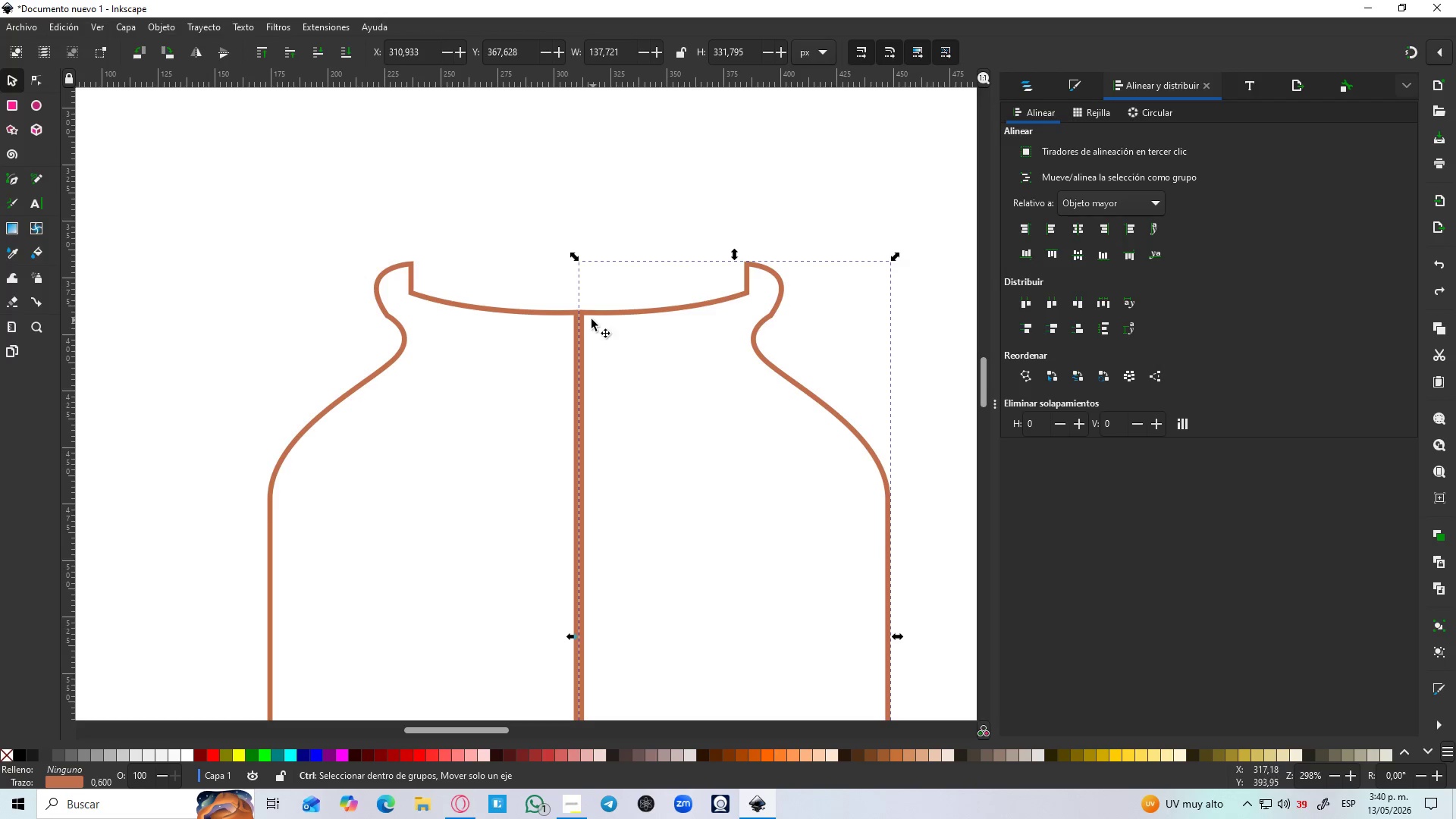 
hold_key(key=ControlLeft, duration=1.5)
left_click_drag(start_coordinate=[591, 316], to_coordinate=[580, 313])
 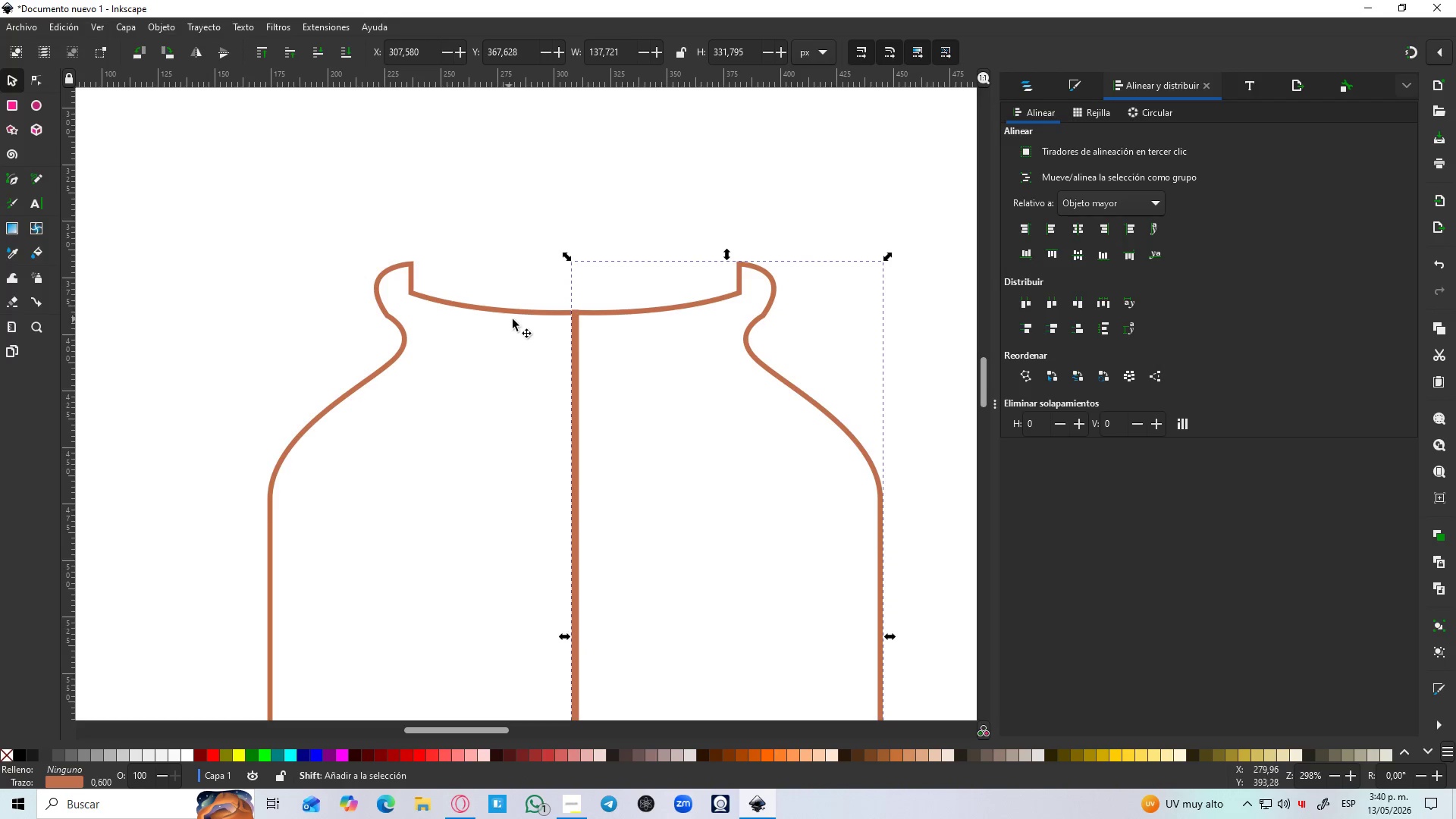 
hold_key(key=ControlLeft, duration=1.06)
 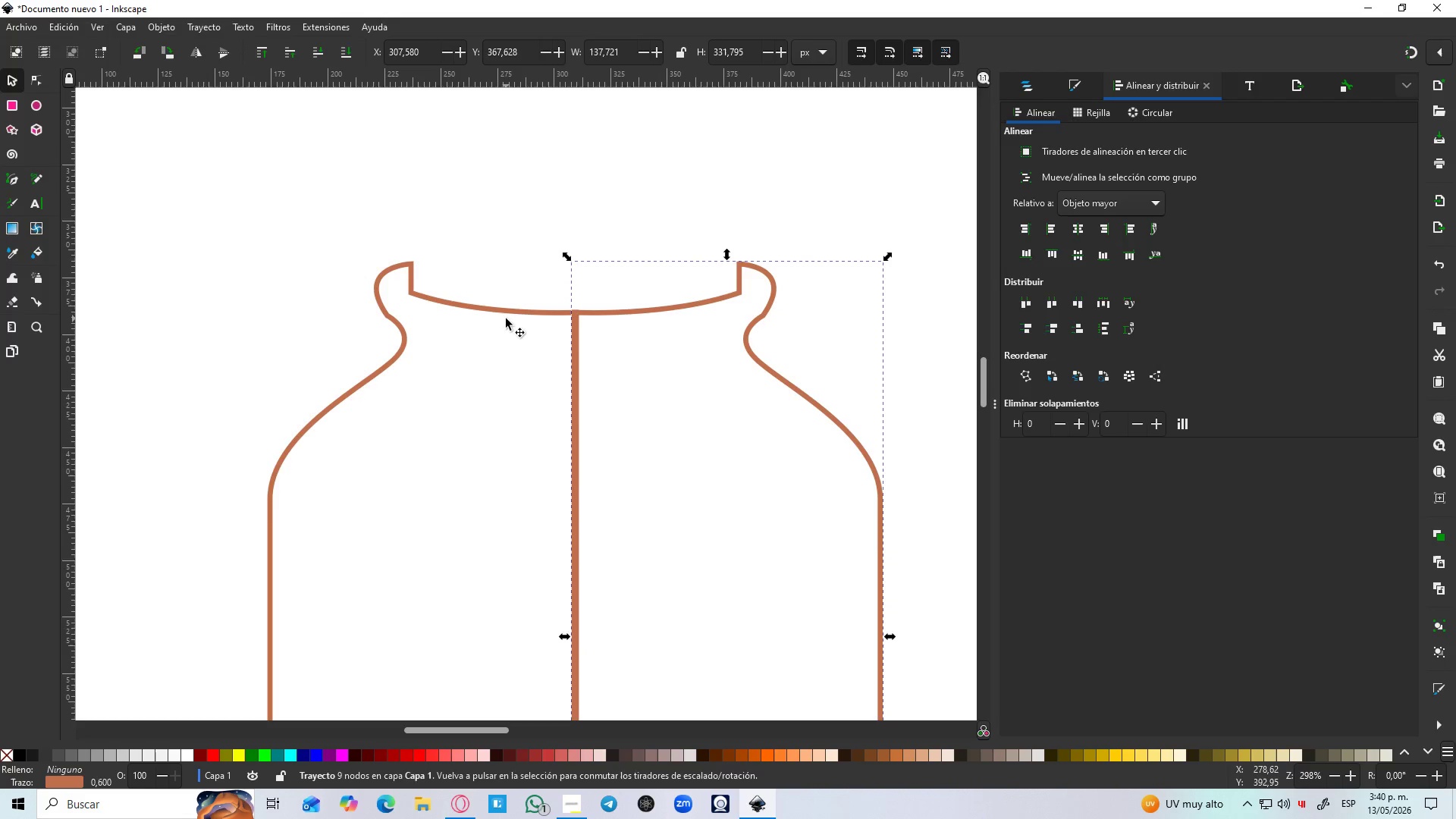 
hold_key(key=ShiftLeft, duration=1.12)
left_click([525, 303])
 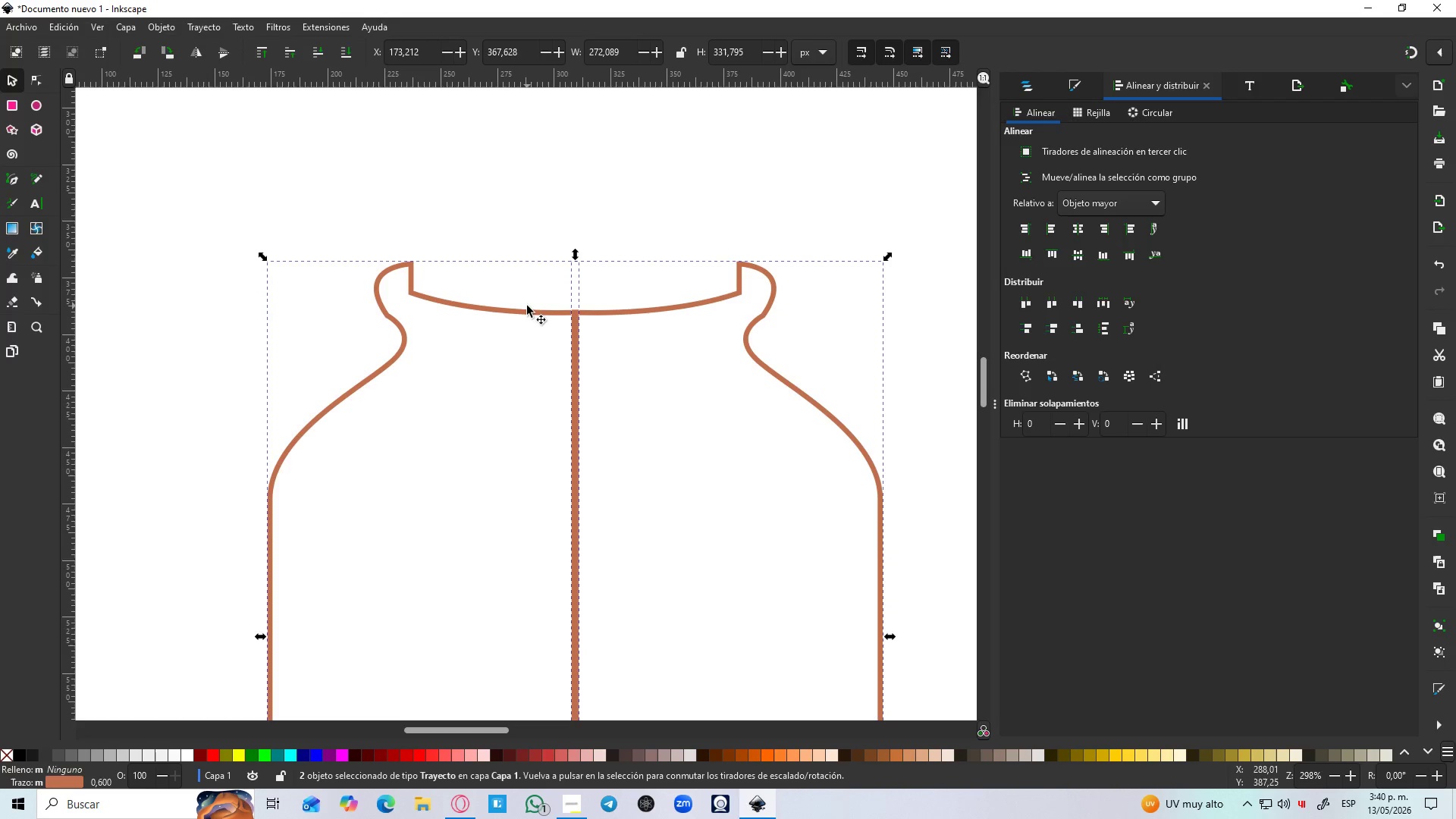 
key(Control+NumpadAdd)
 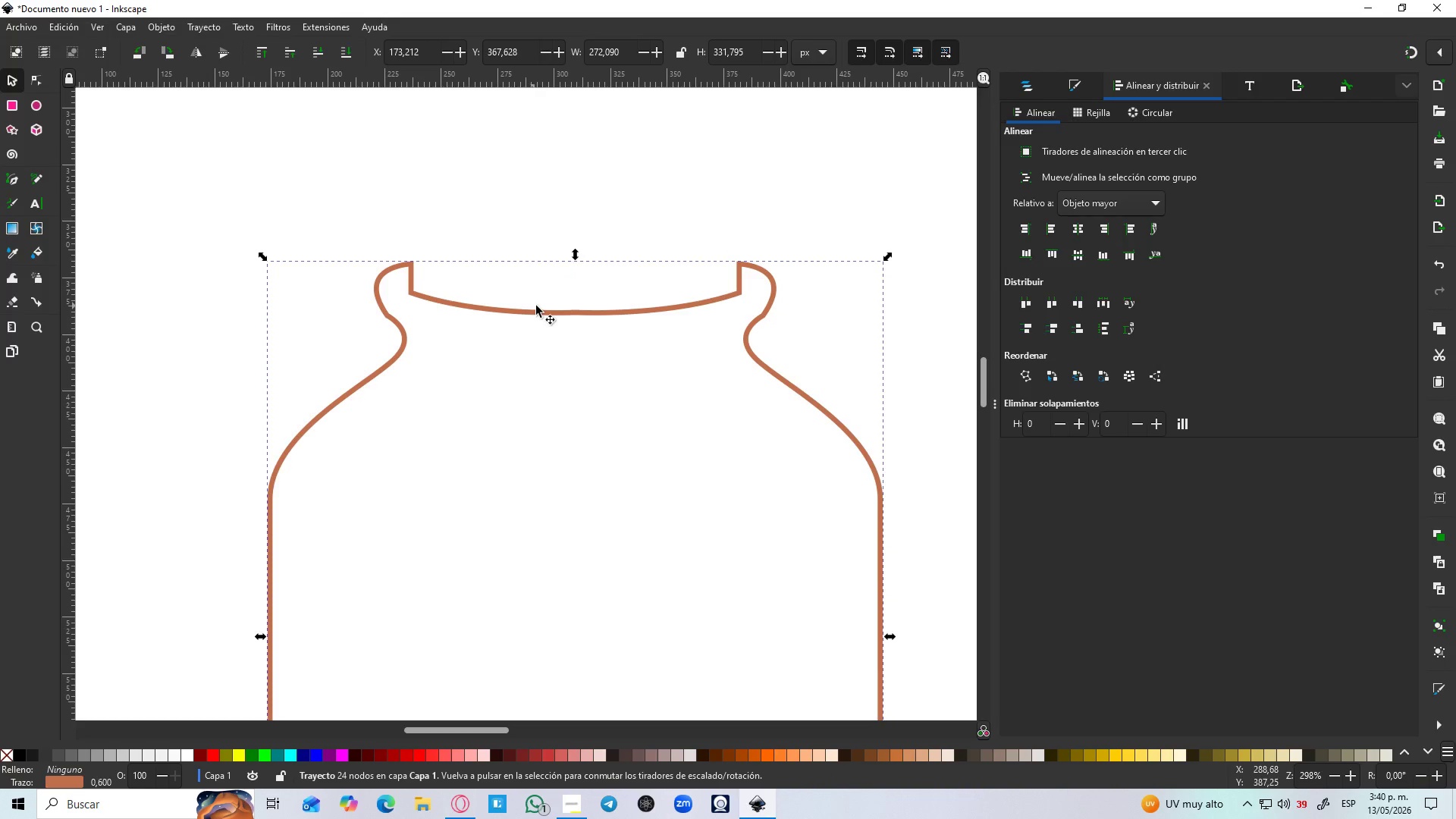 
hold_key(key=ControlLeft, duration=1.5)
scroll: coordinate [536, 306], scroll_direction: down, amount: 4.0
 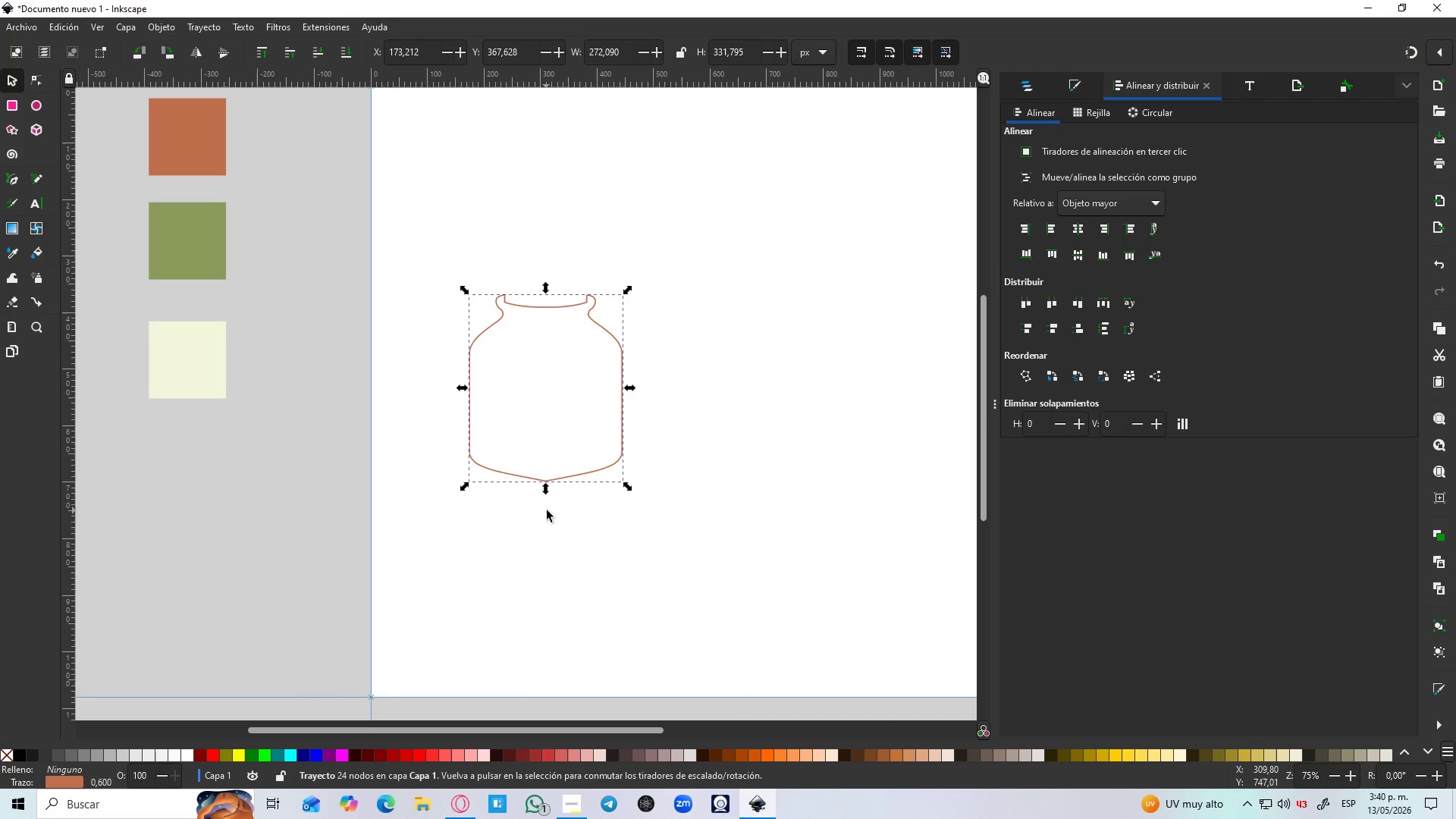 
hold_key(key=ControlLeft, duration=1.17)
scroll: coordinate [537, 470], scroll_direction: up, amount: 9.0
 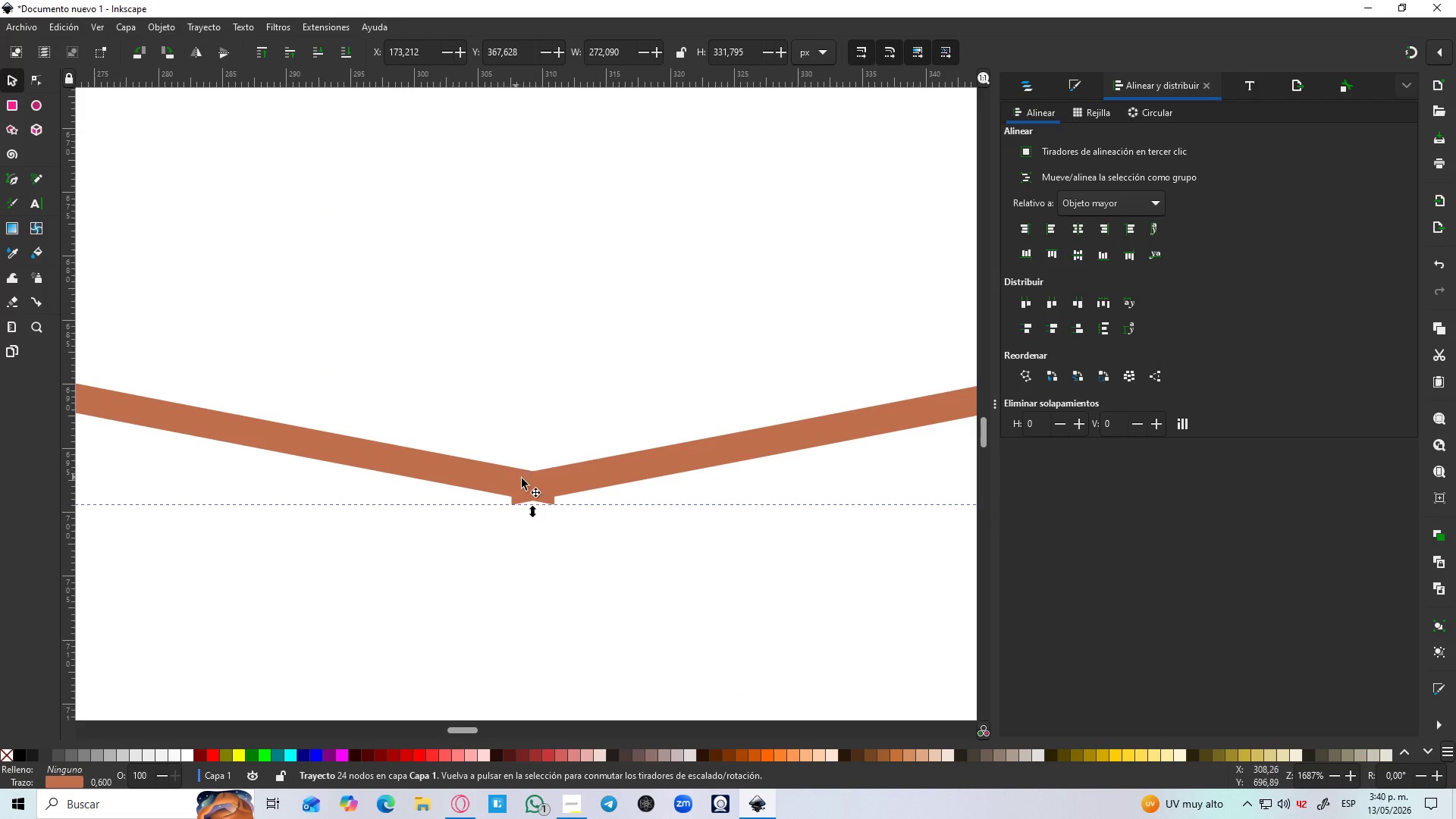 
key(N)
 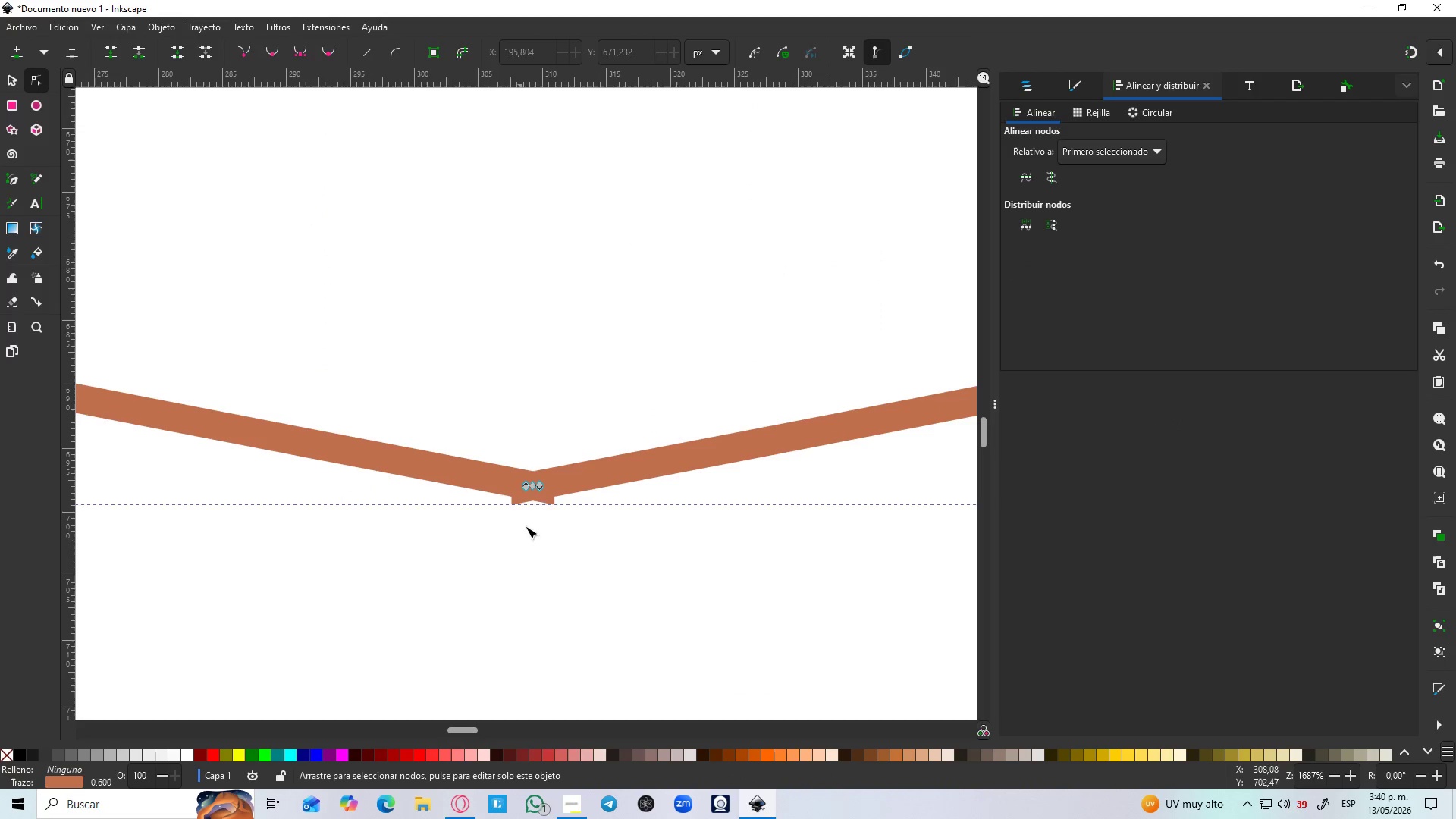 
hold_key(key=ControlLeft, duration=0.84)
scroll: coordinate [540, 497], scroll_direction: up, amount: 5.0
 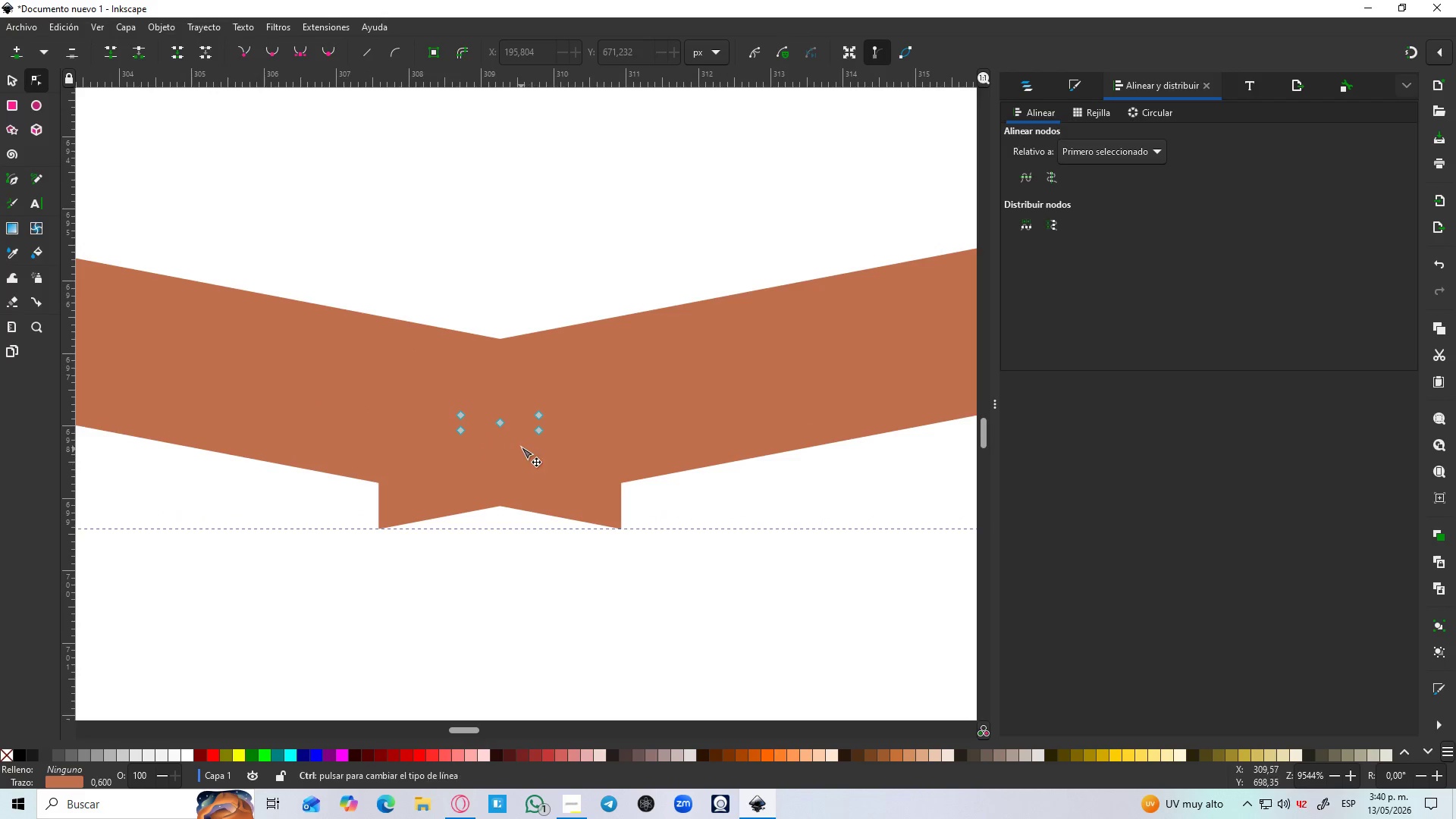 
hold_key(key=ControlLeft, duration=3.3)
left_click([538, 429])
 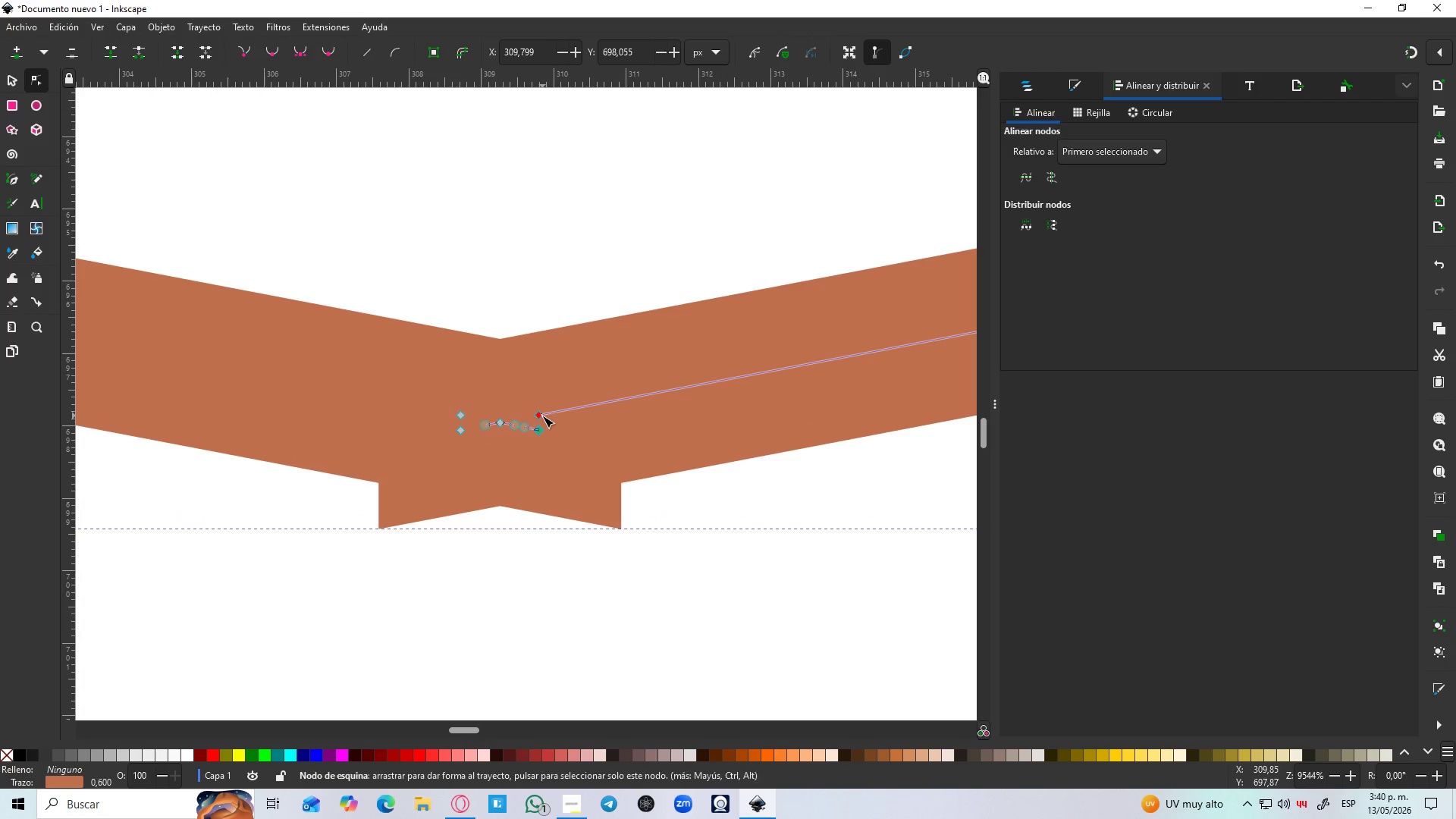 
left_click_drag(start_coordinate=[541, 416], to_coordinate=[670, 406])
 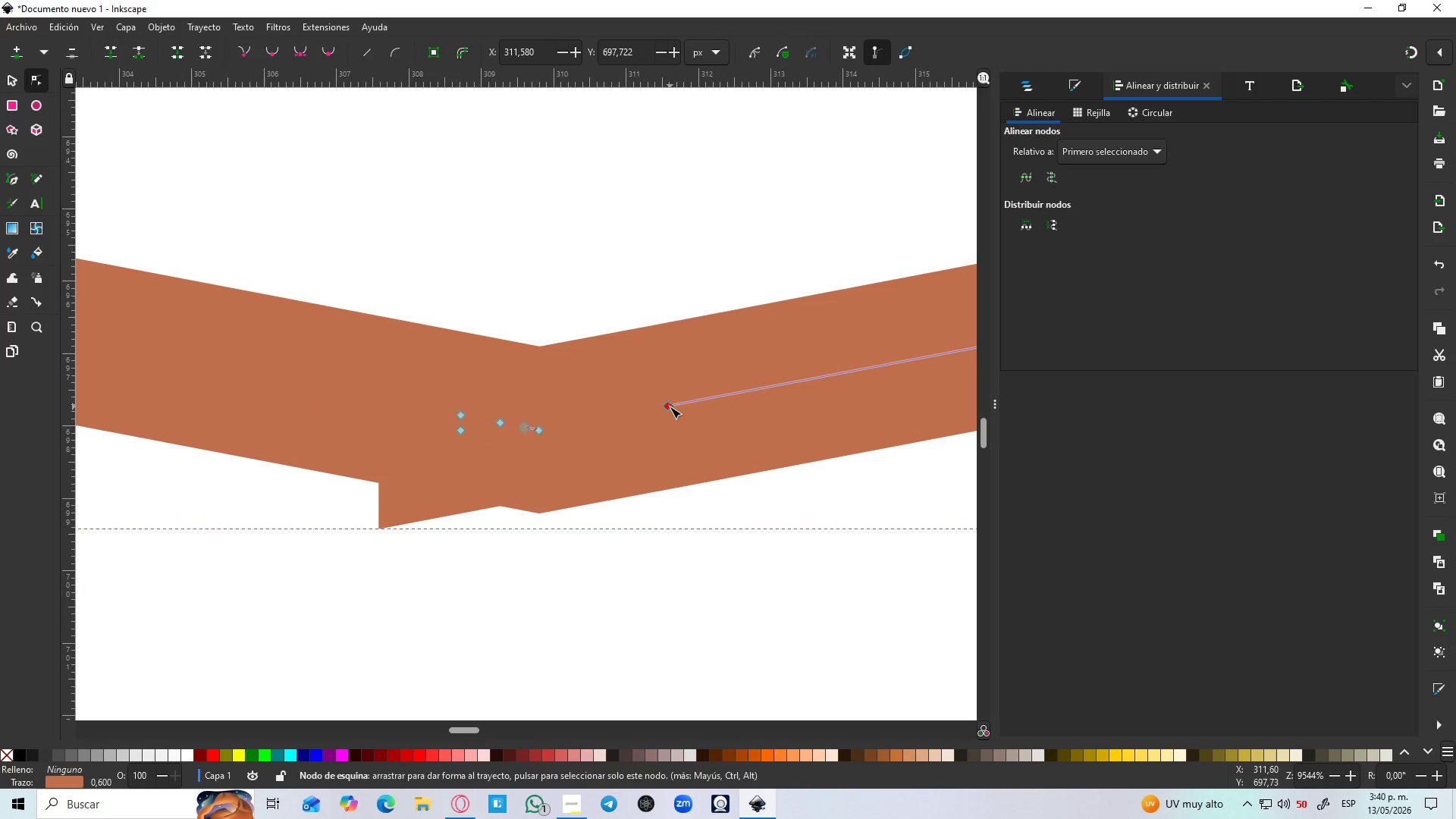 
key(Control+Z)
 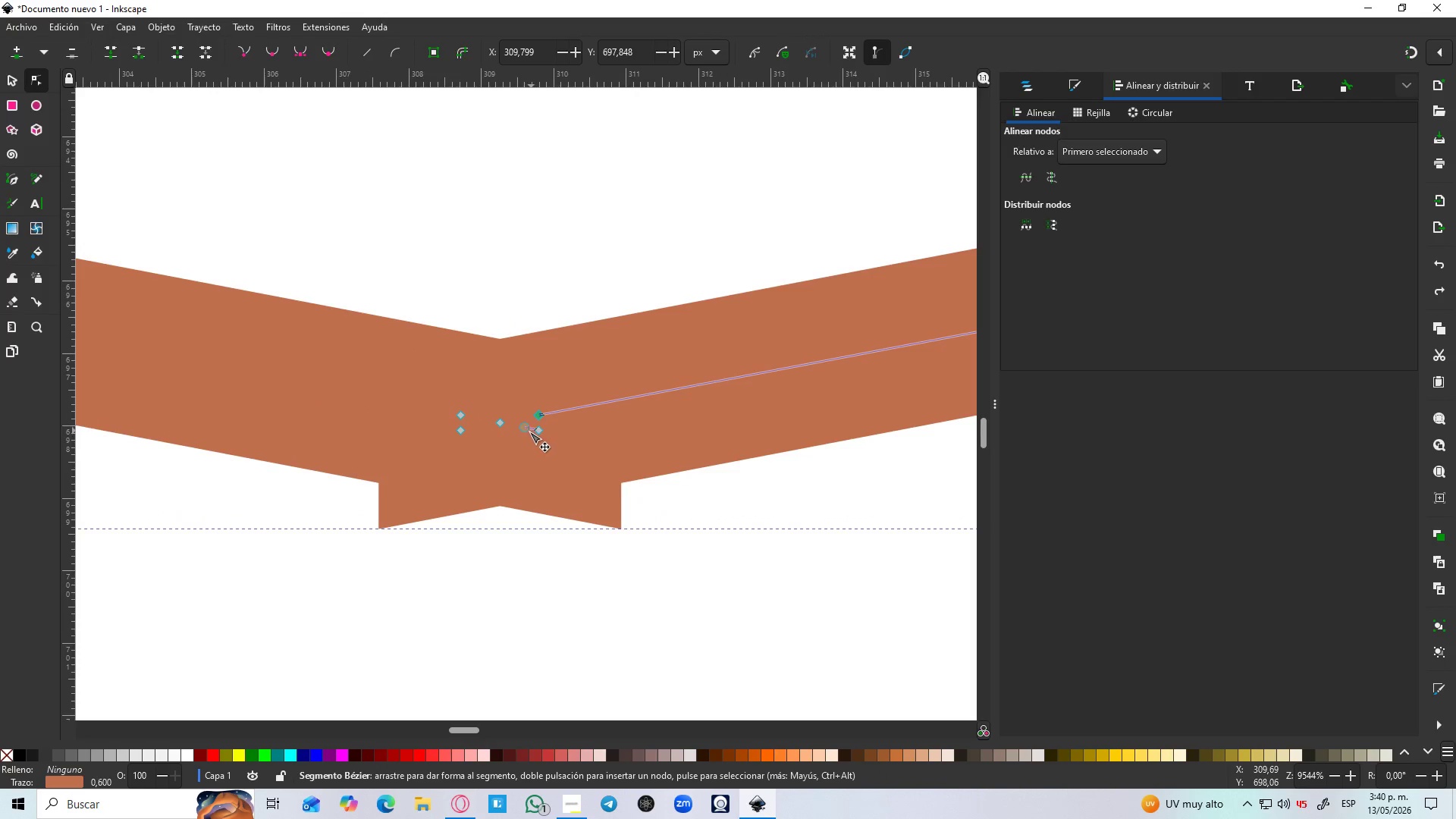 
key(Delete)
 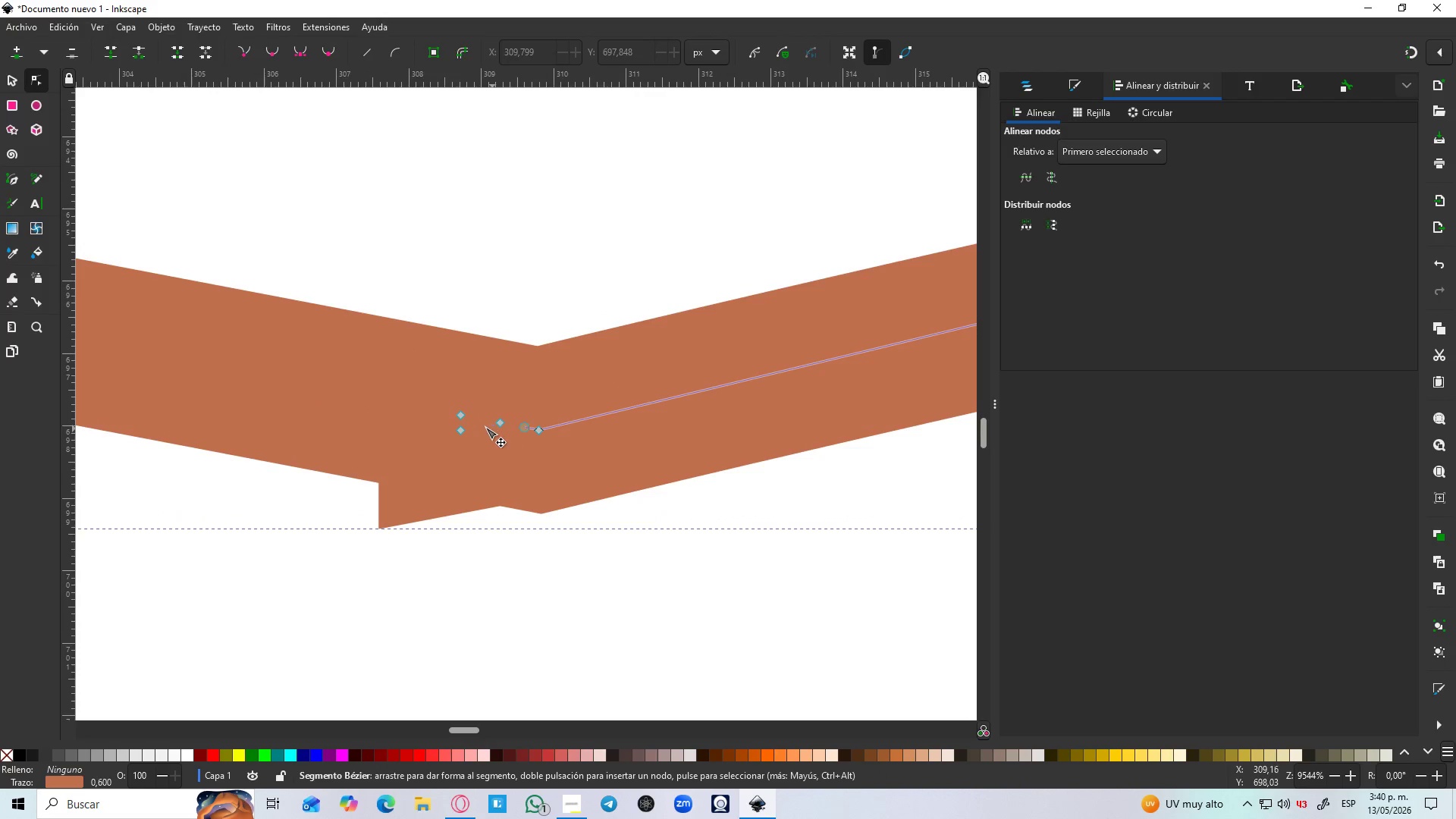 
left_click([463, 429])
 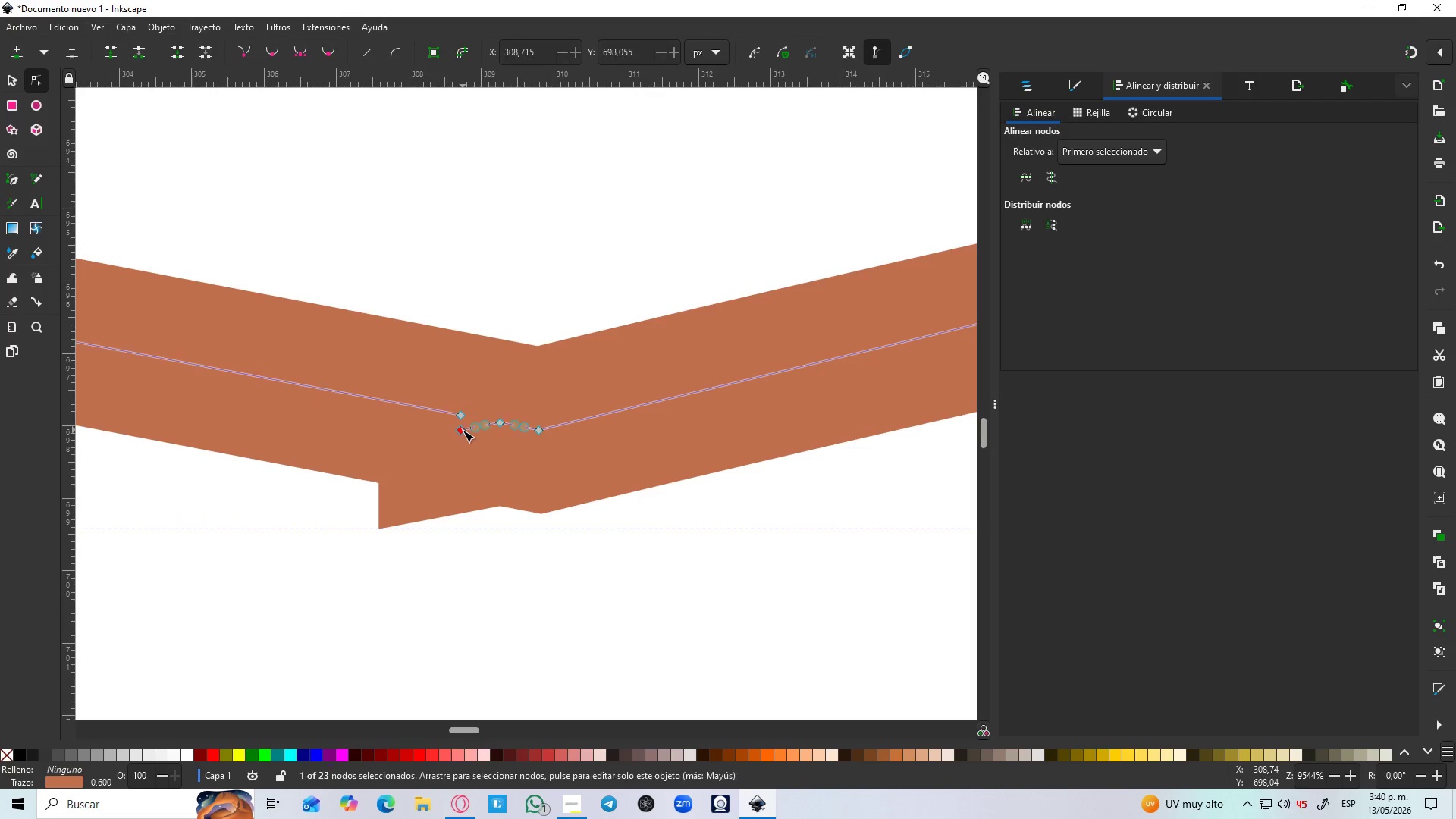 
key(Delete)
 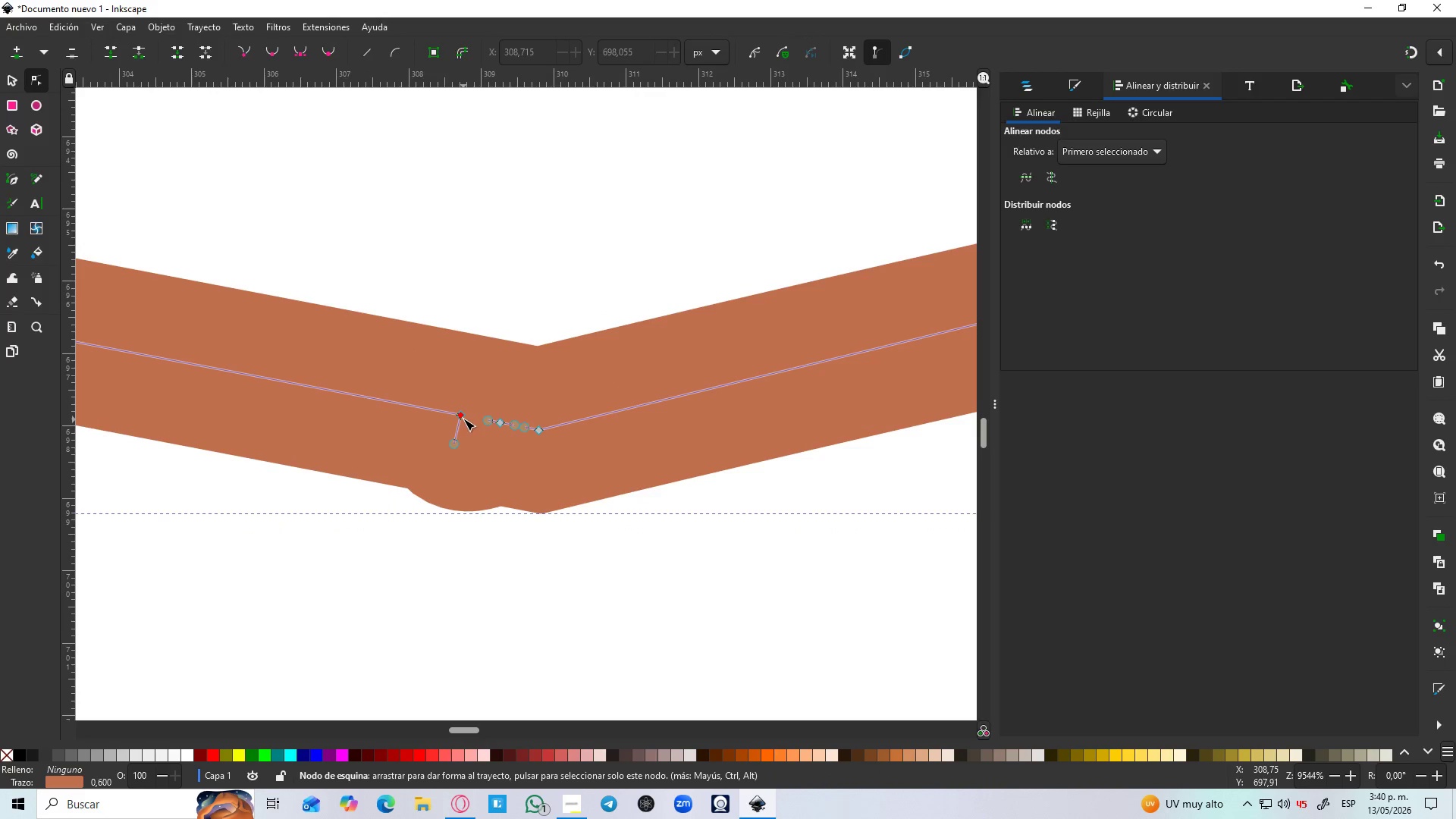 
left_click([463, 419])
 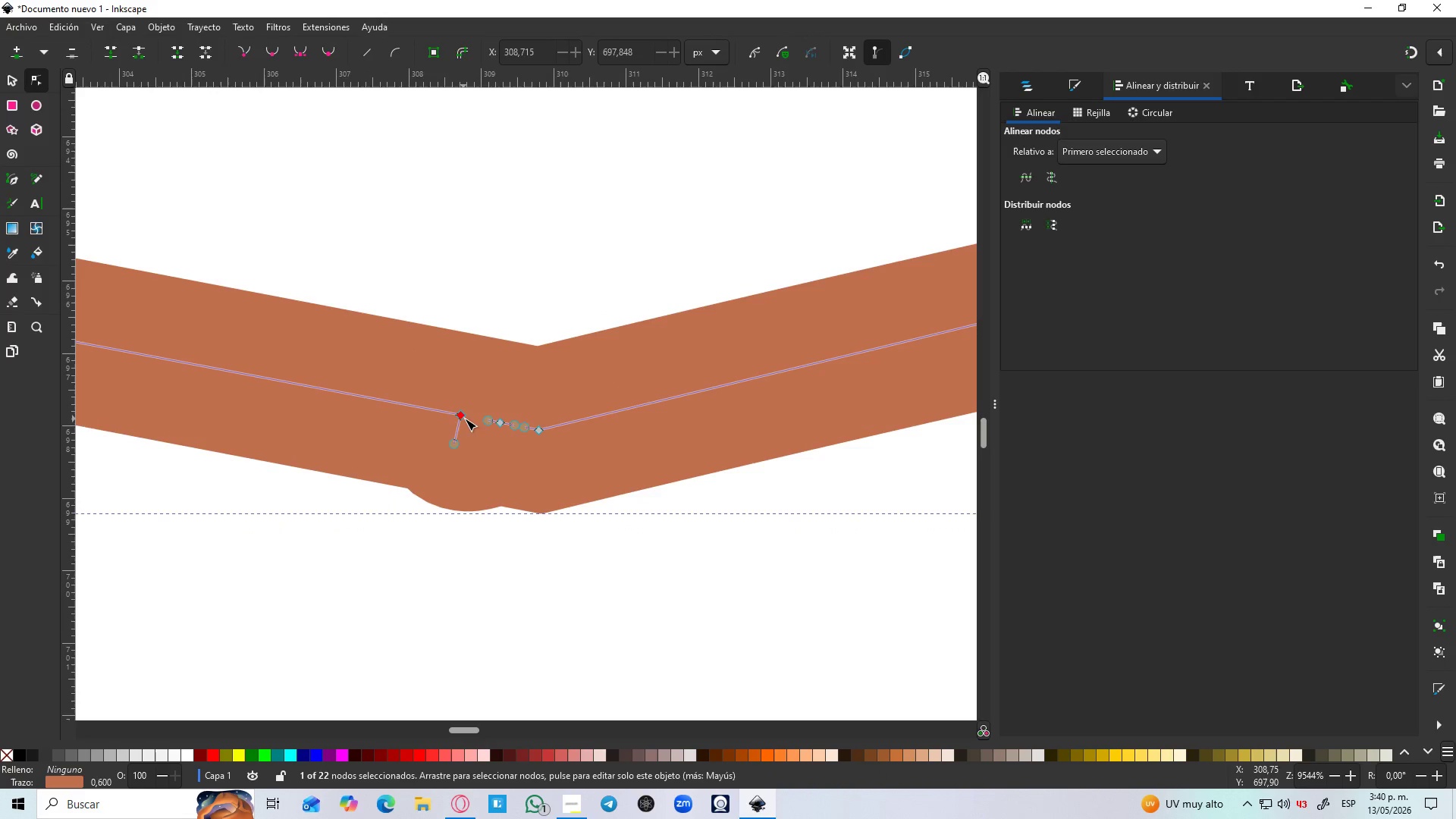 
key(Delete)
 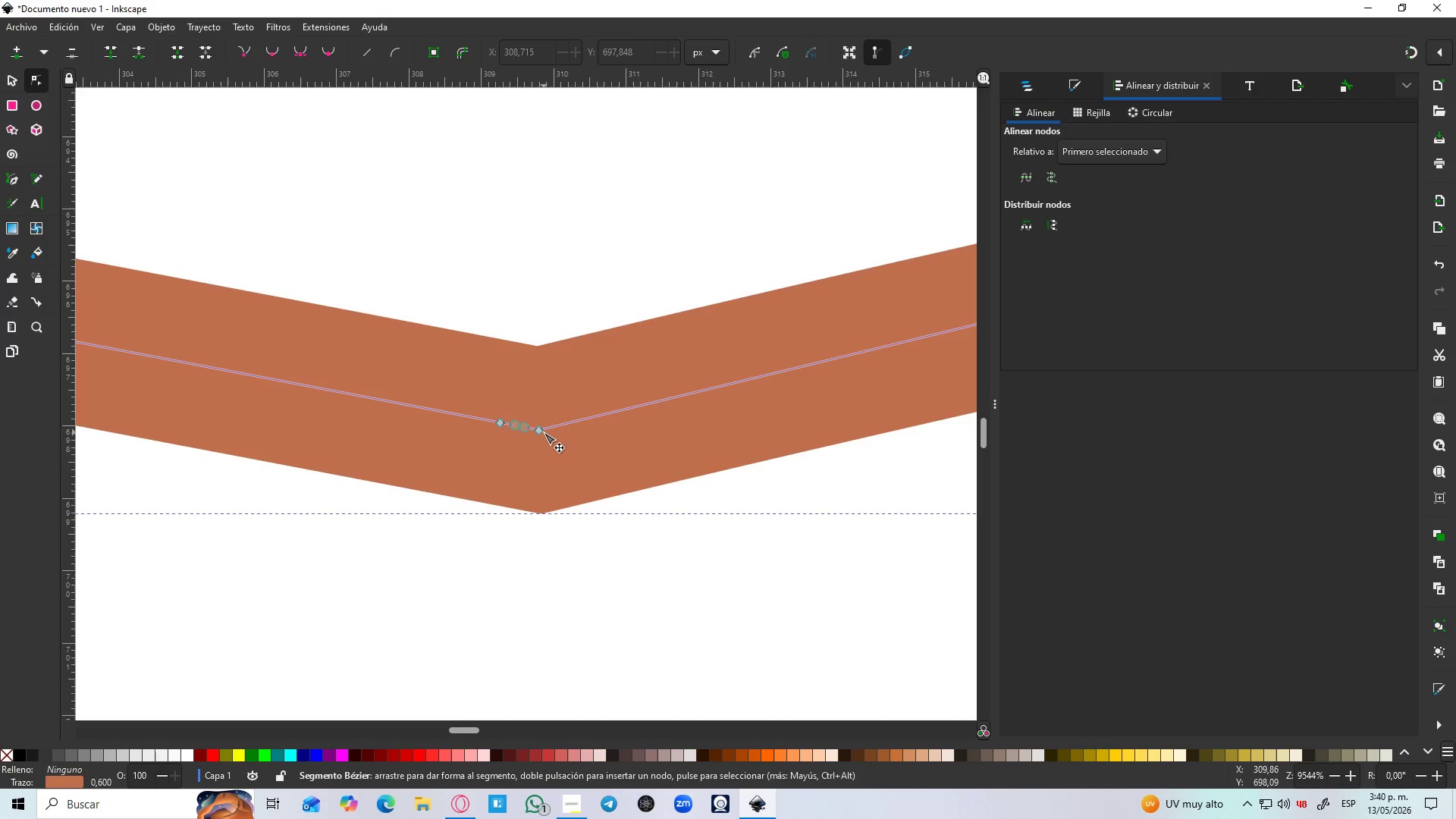 
left_click([541, 431])
 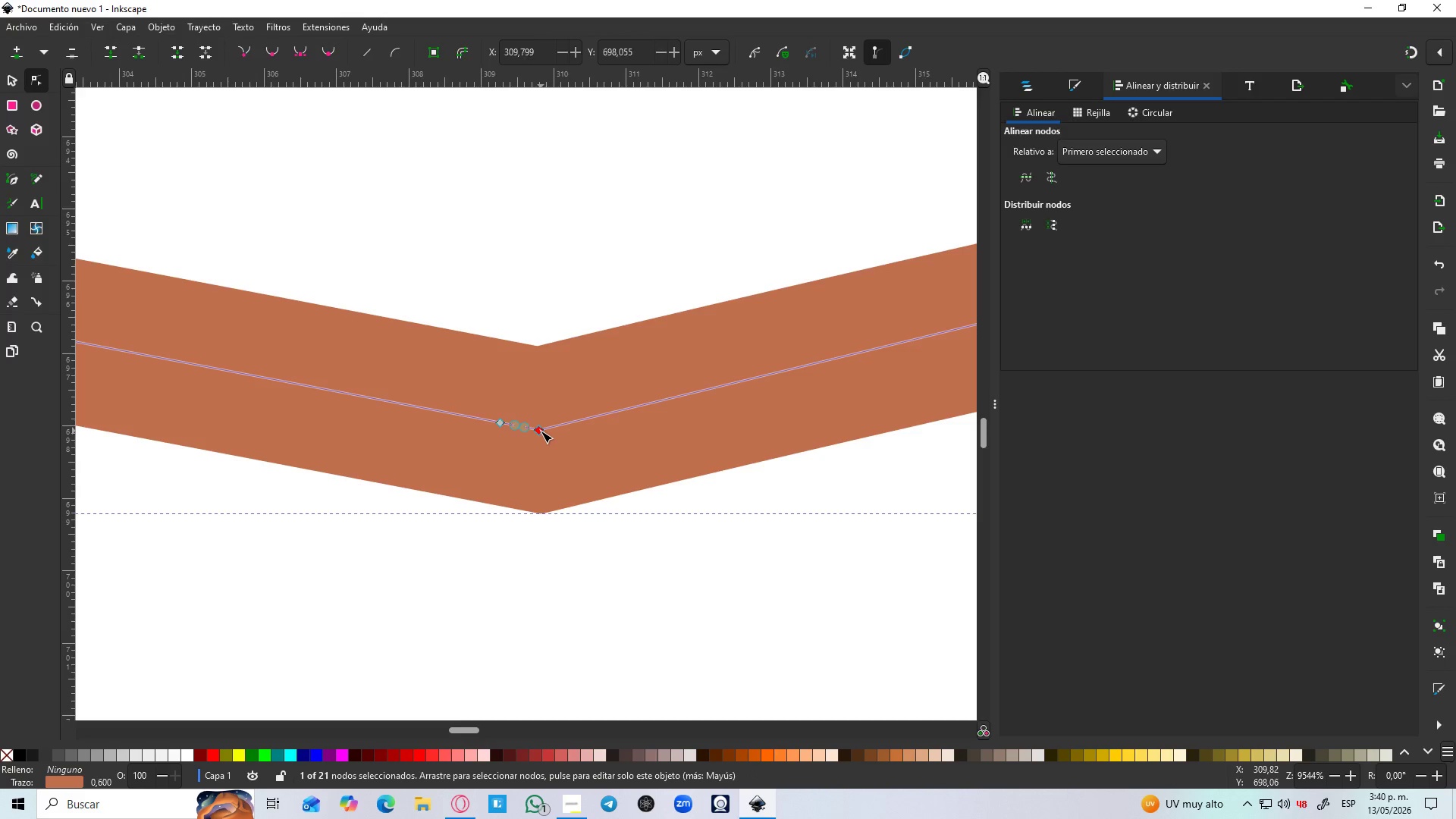 
key(Delete)
 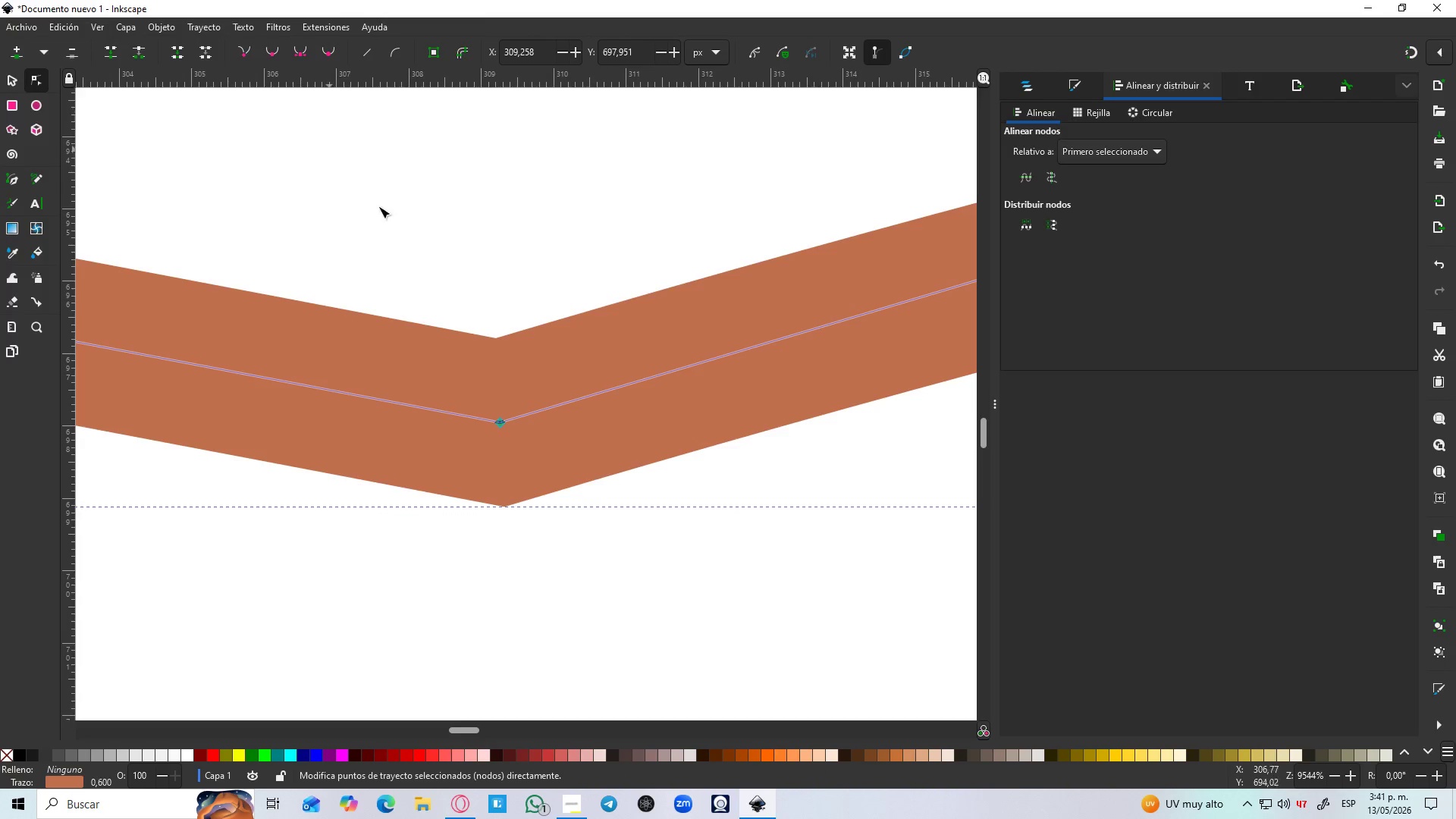 
left_click([500, 425])
 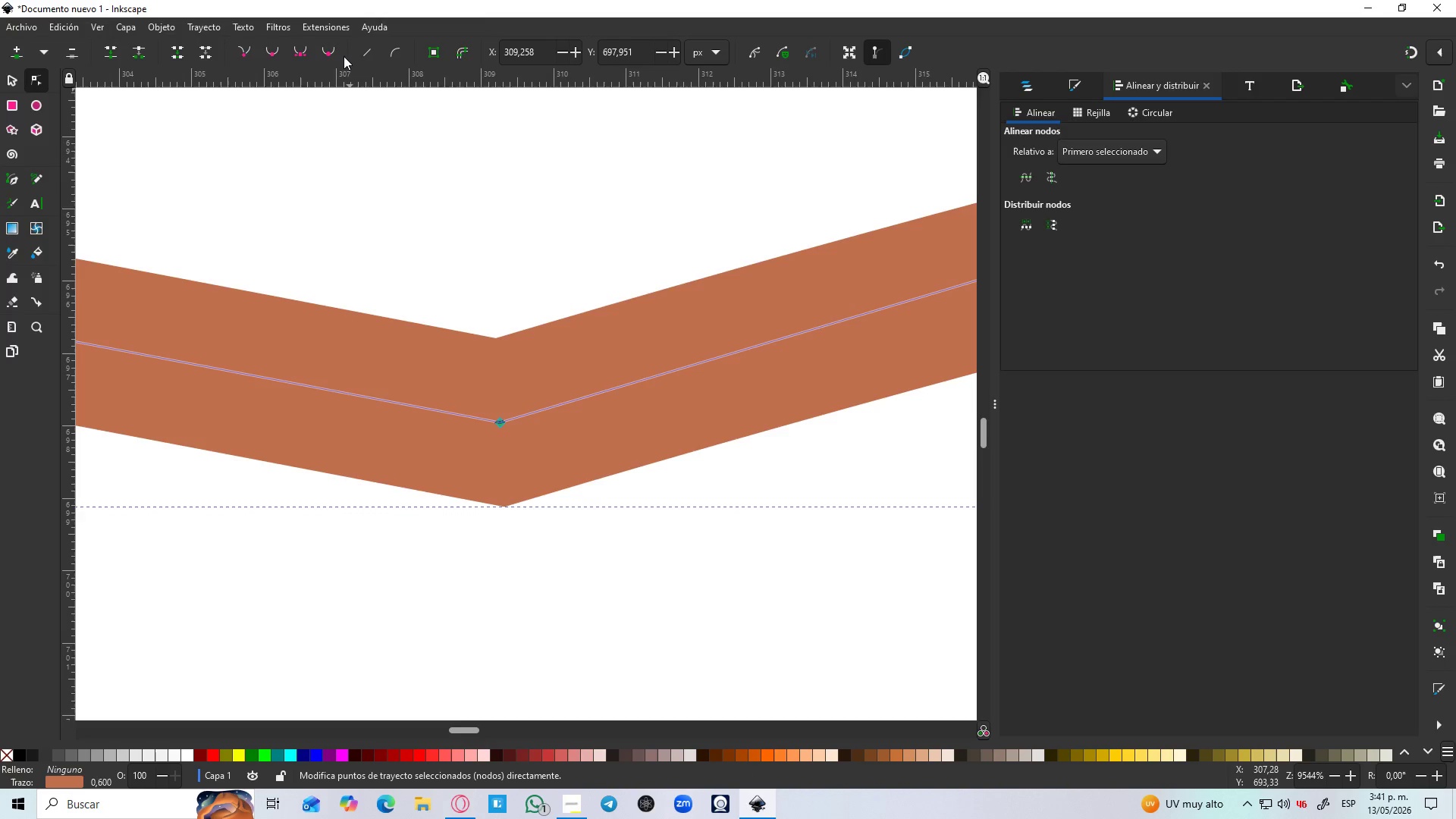 
left_click([335, 53])
 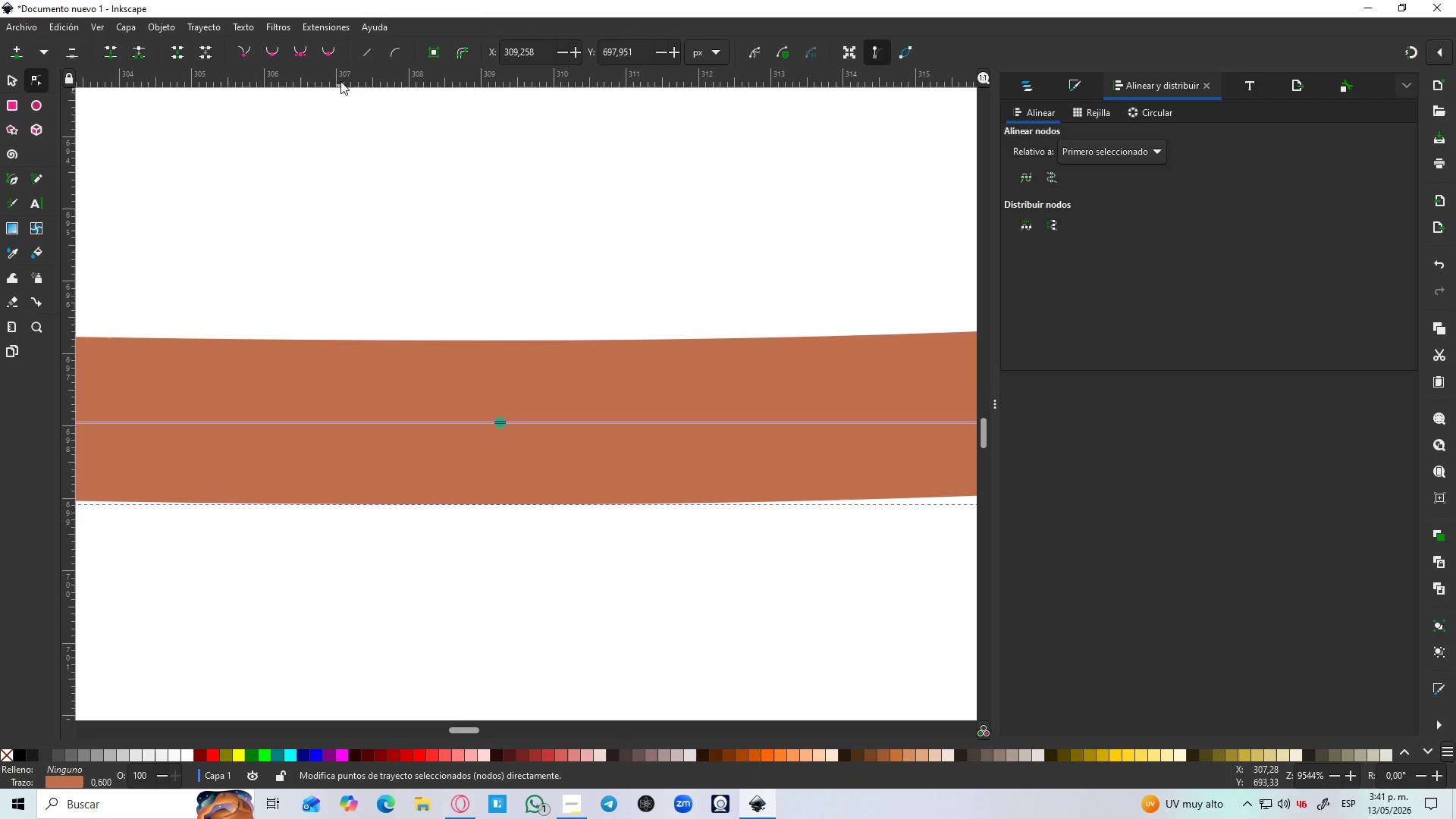 
hold_key(key=ControlLeft, duration=1.5)
scroll: coordinate [548, 339], scroll_direction: down, amount: 11.0
 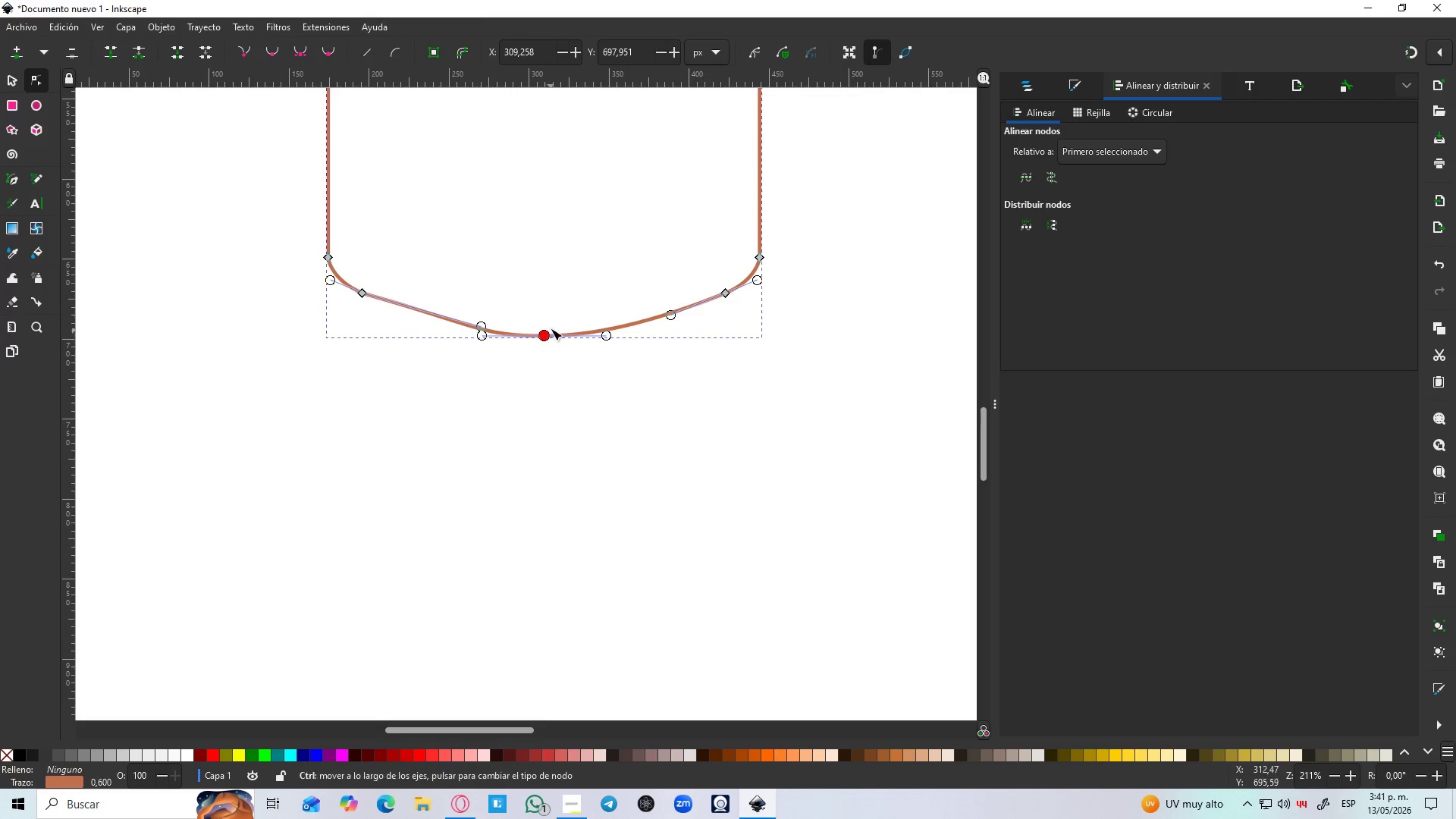 
hold_key(key=ControlLeft, duration=0.69)
scroll: coordinate [556, 306], scroll_direction: up, amount: 2.0
 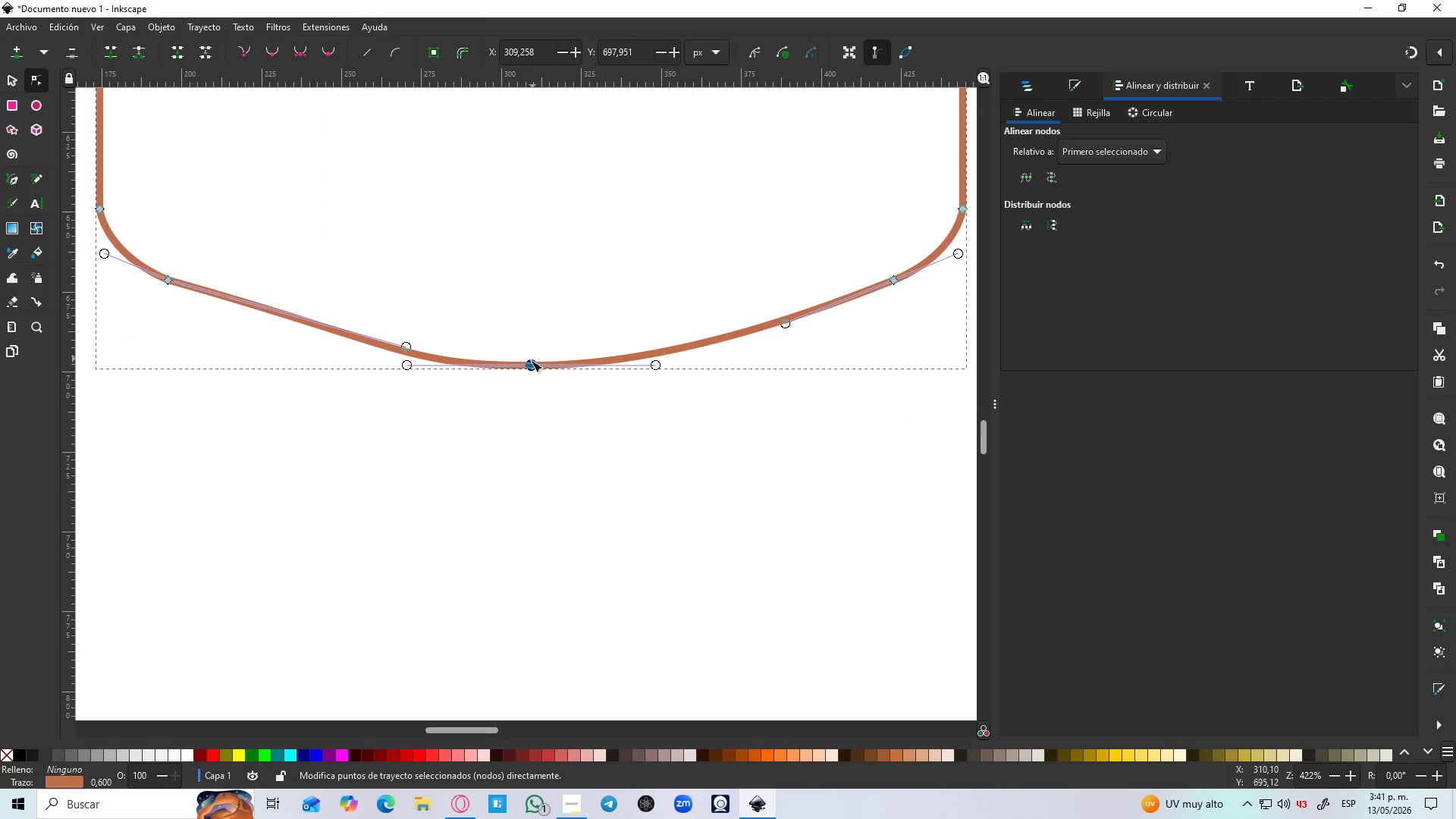 
left_click_drag(start_coordinate=[529, 366], to_coordinate=[528, 339])
 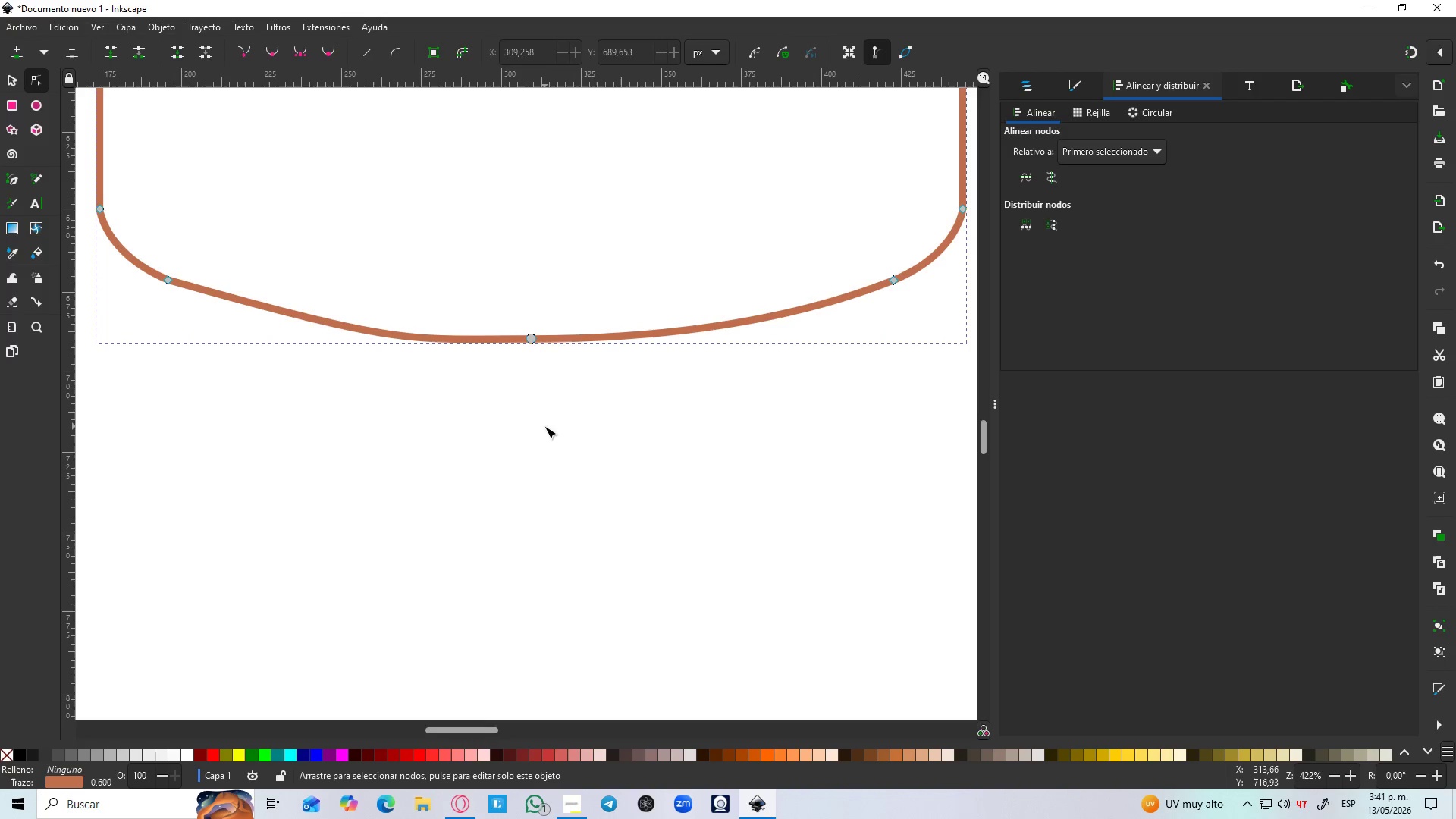 
hold_key(key=ControlLeft, duration=1.5)
 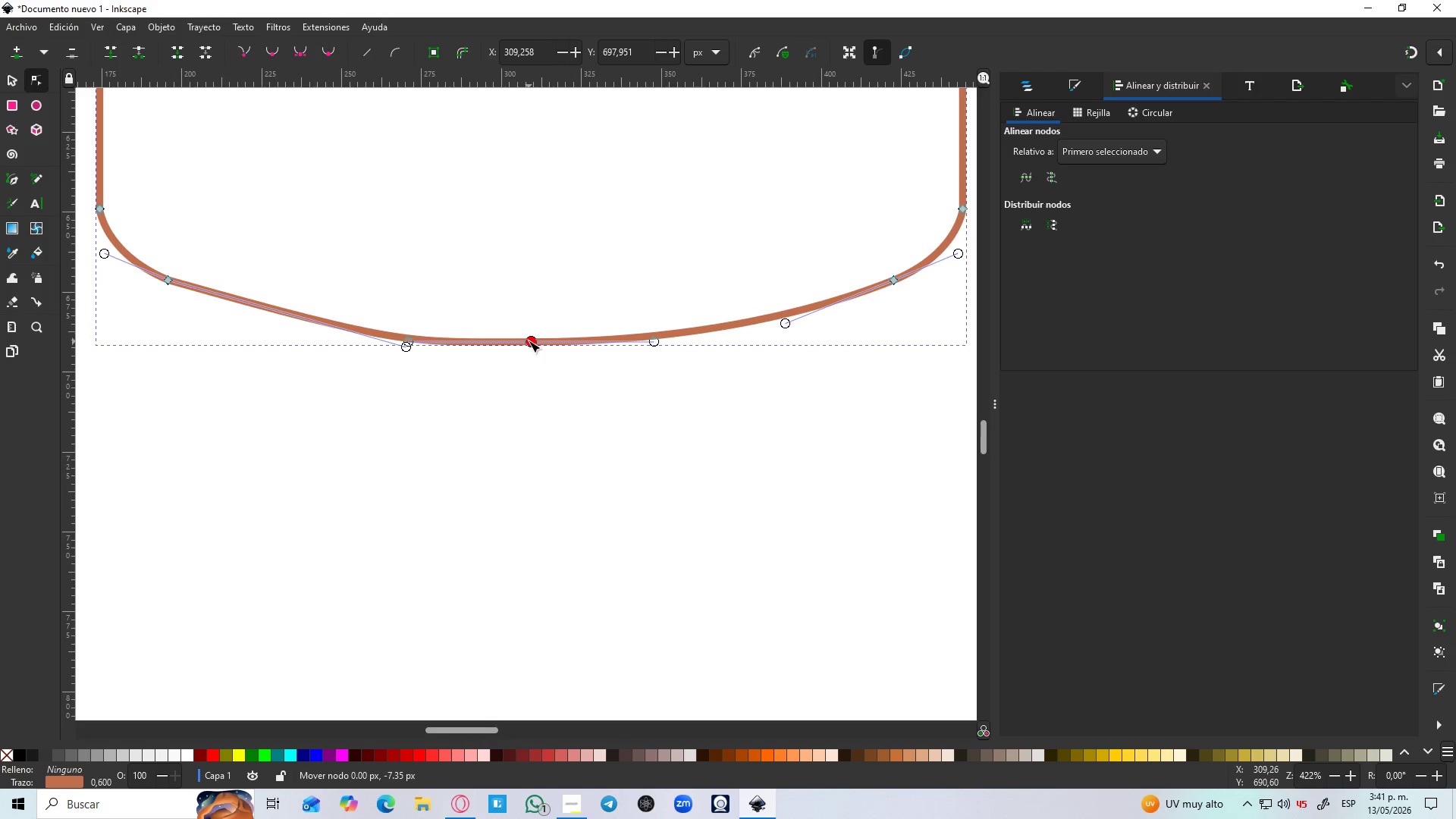 
hold_key(key=ControlLeft, duration=1.52)
 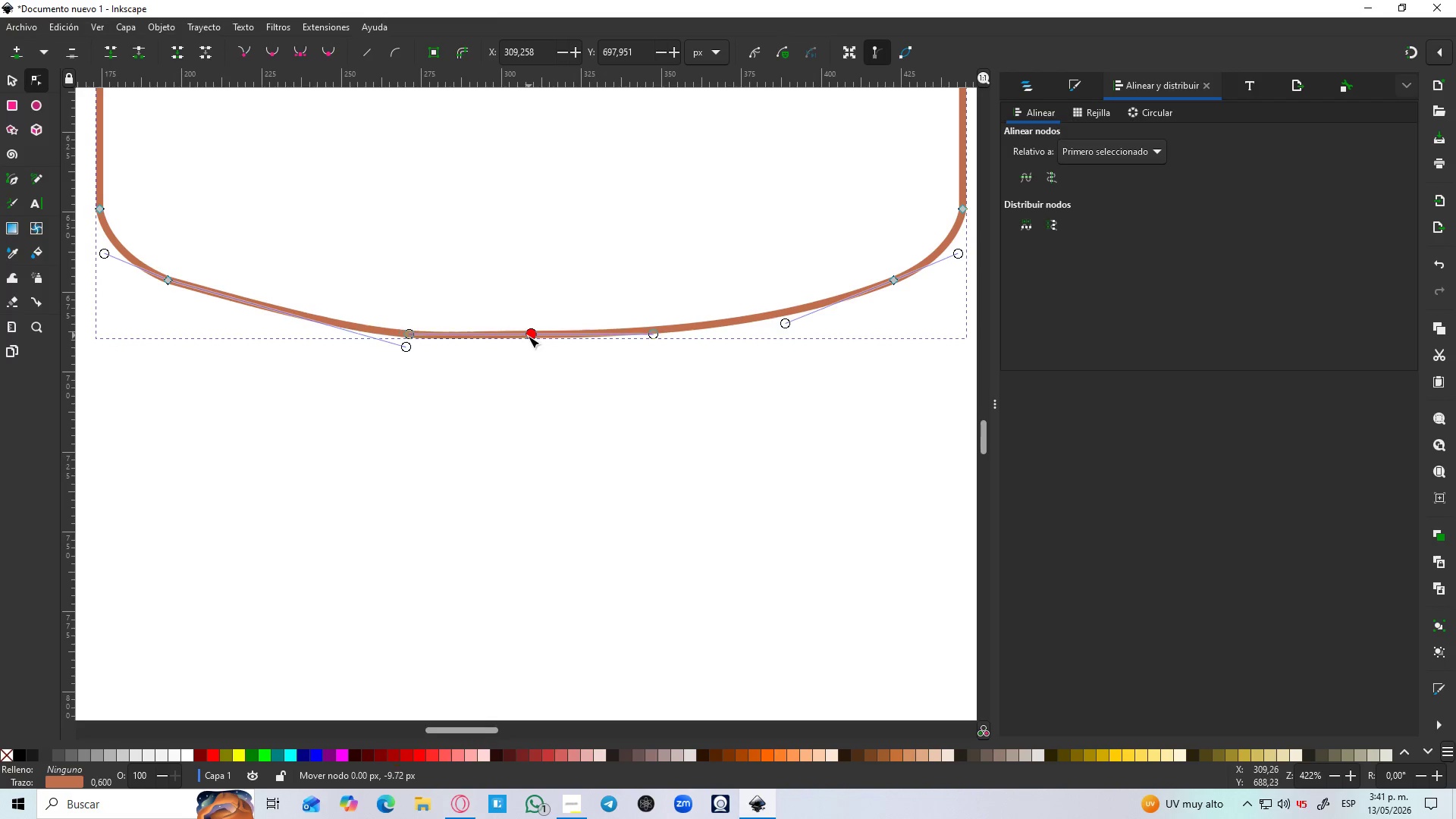 
hold_key(key=ControlLeft, duration=1.36)
 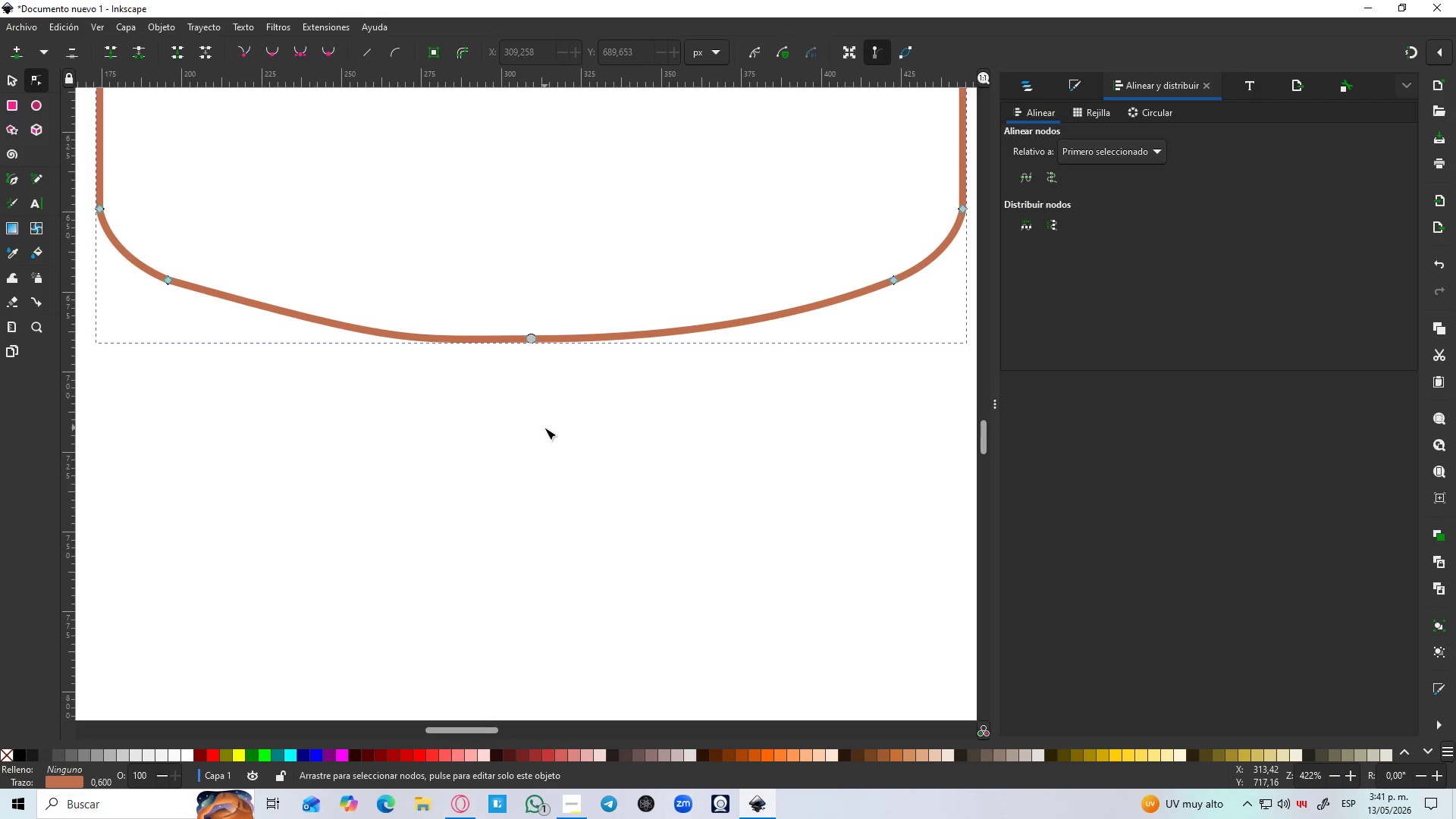 
left_click([546, 429])
 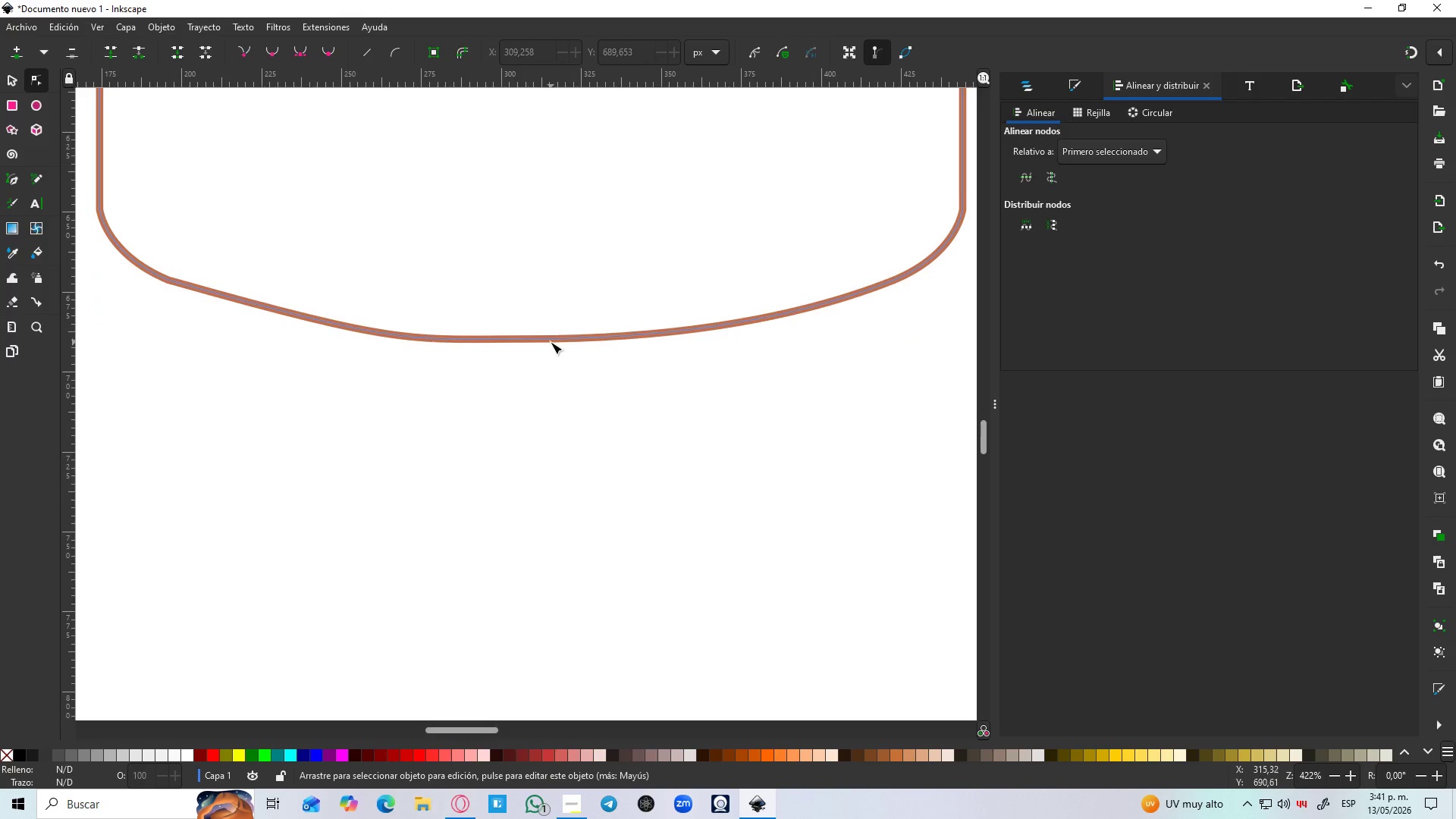 
left_click([549, 341])
 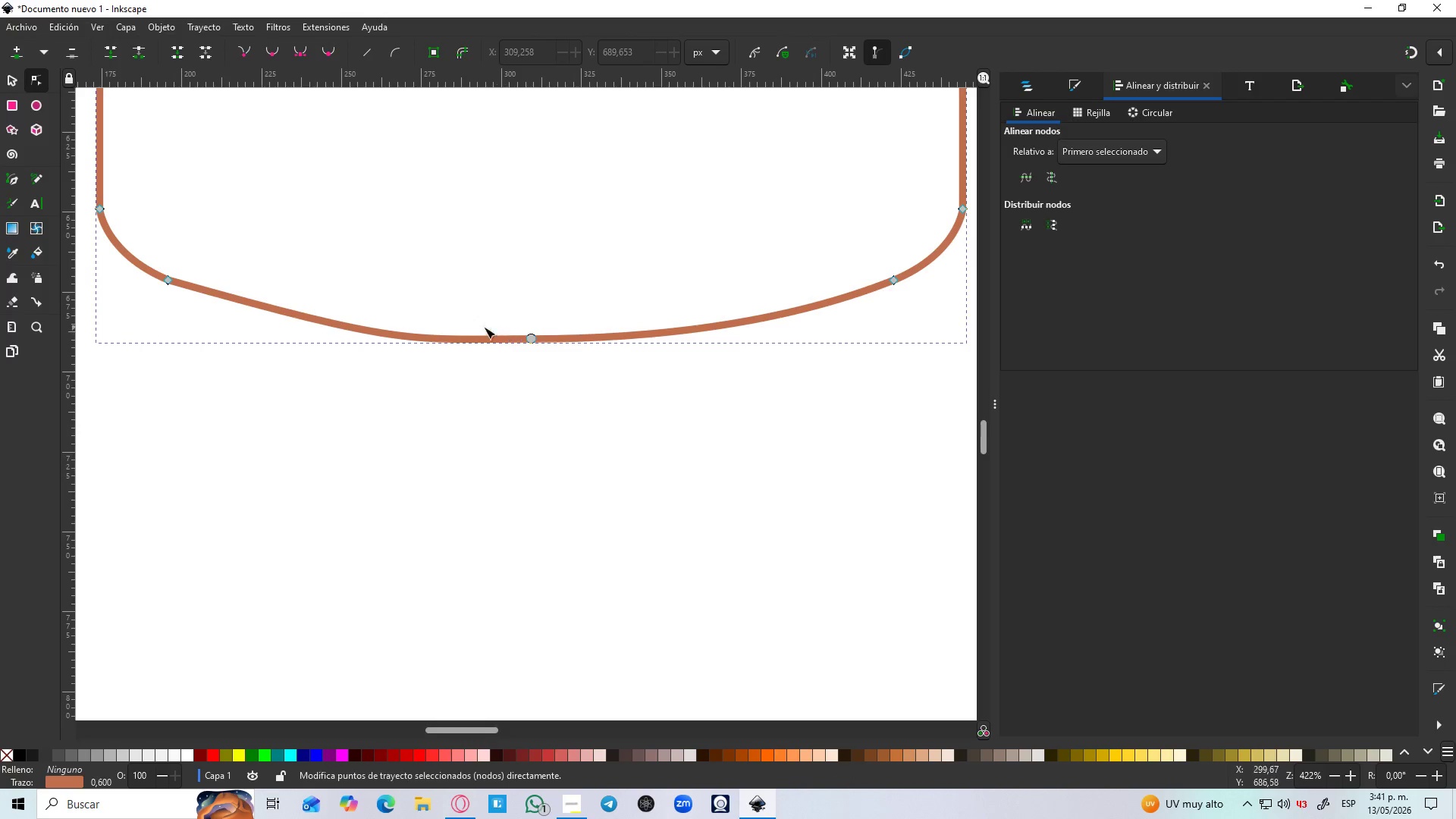 
left_click([167, 279])
 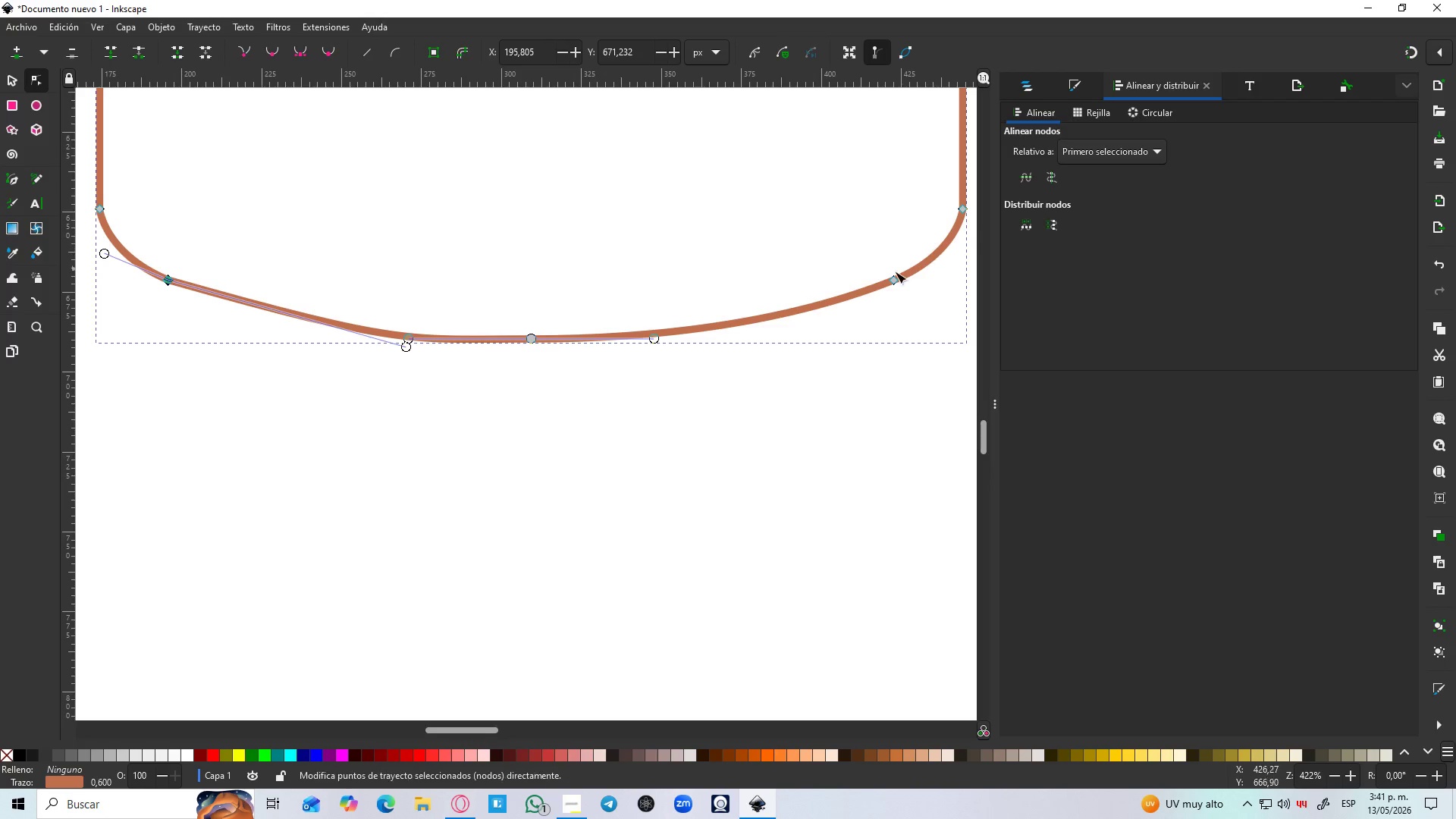 
left_click([892, 279])
 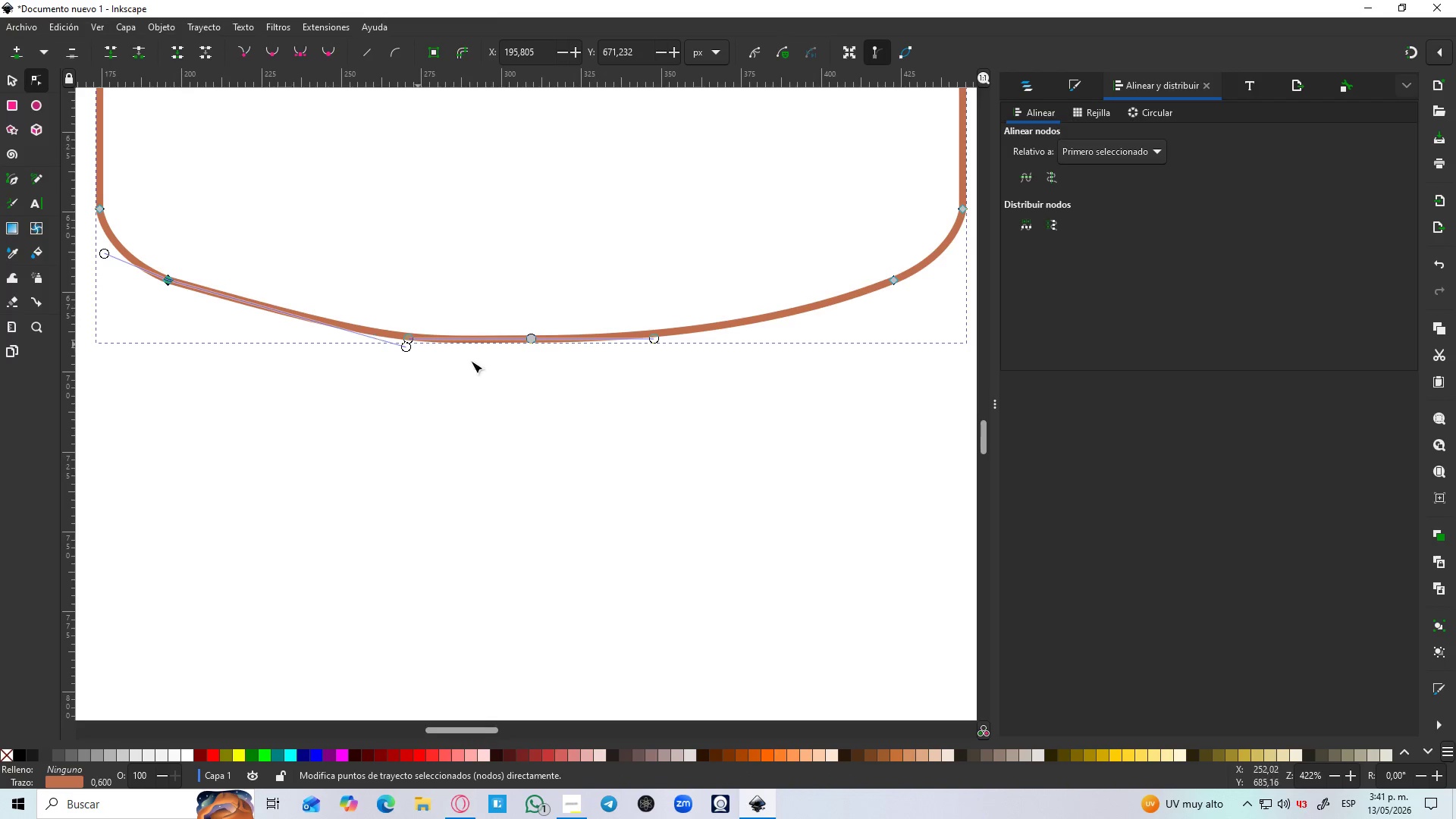 
left_click_drag(start_coordinate=[406, 349], to_coordinate=[248, 313])
 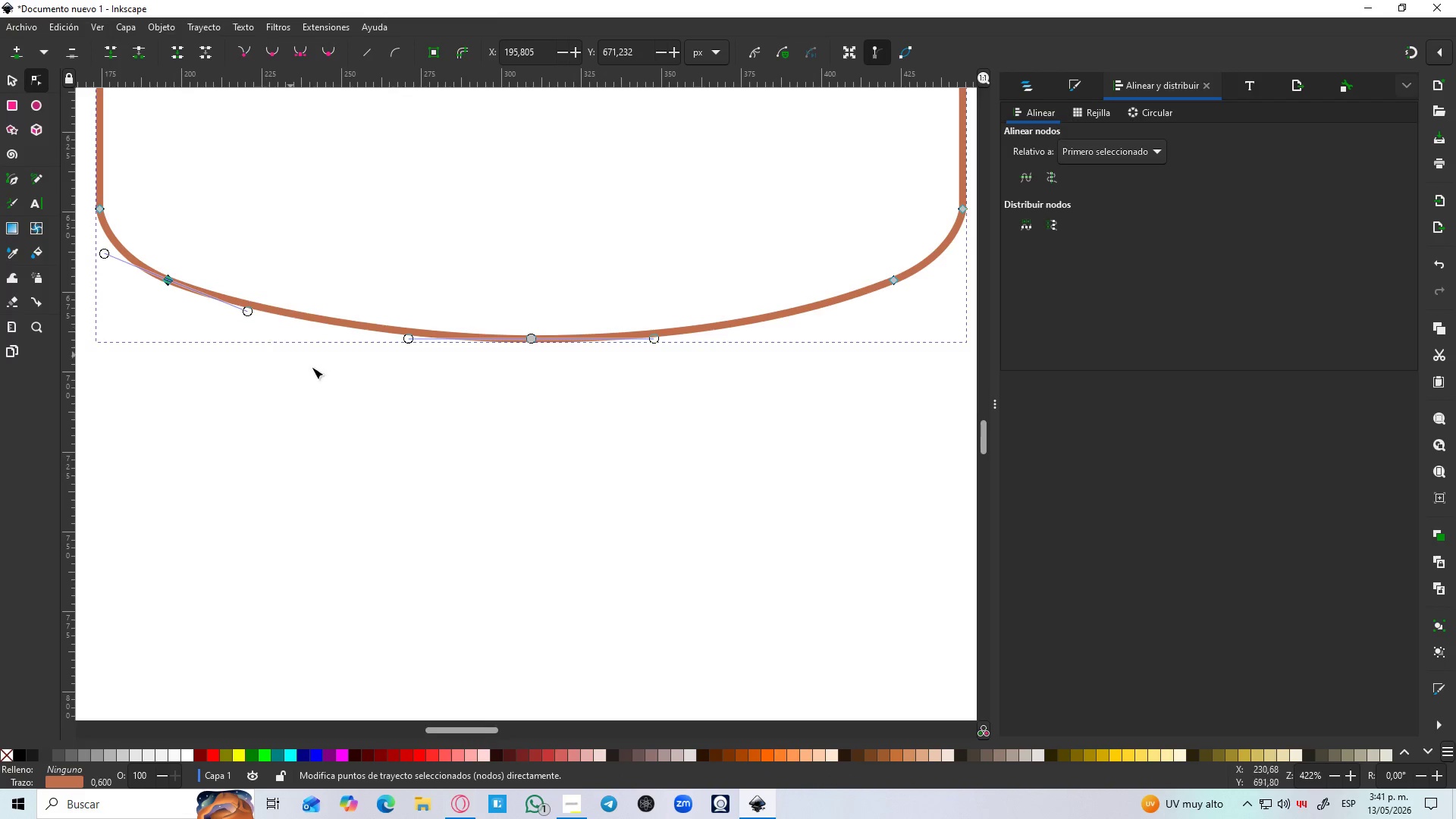 
left_click([491, 428])
 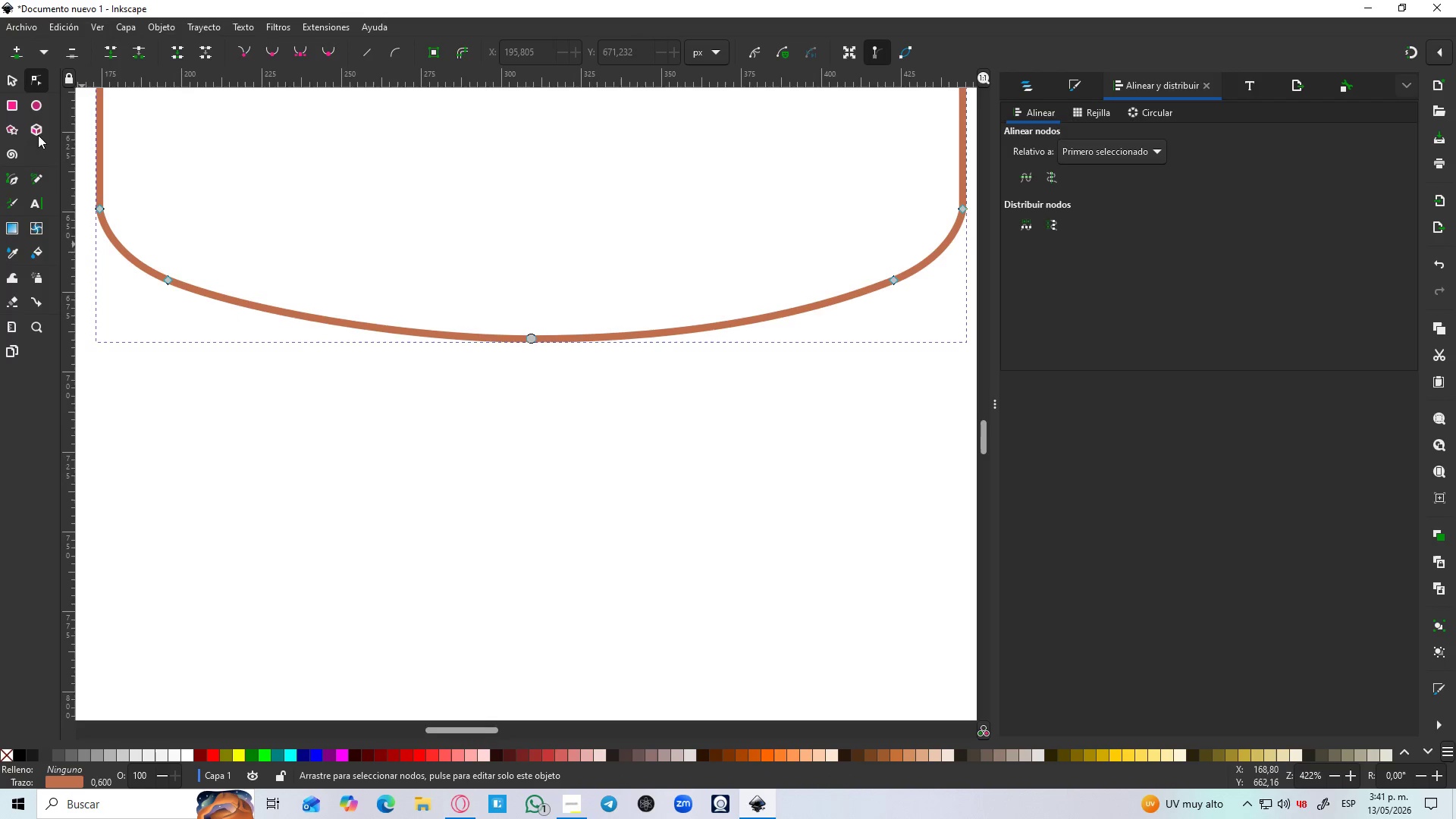 
hold_key(key=ControlLeft, duration=0.77)
scroll: coordinate [500, 359], scroll_direction: down, amount: 5.0
 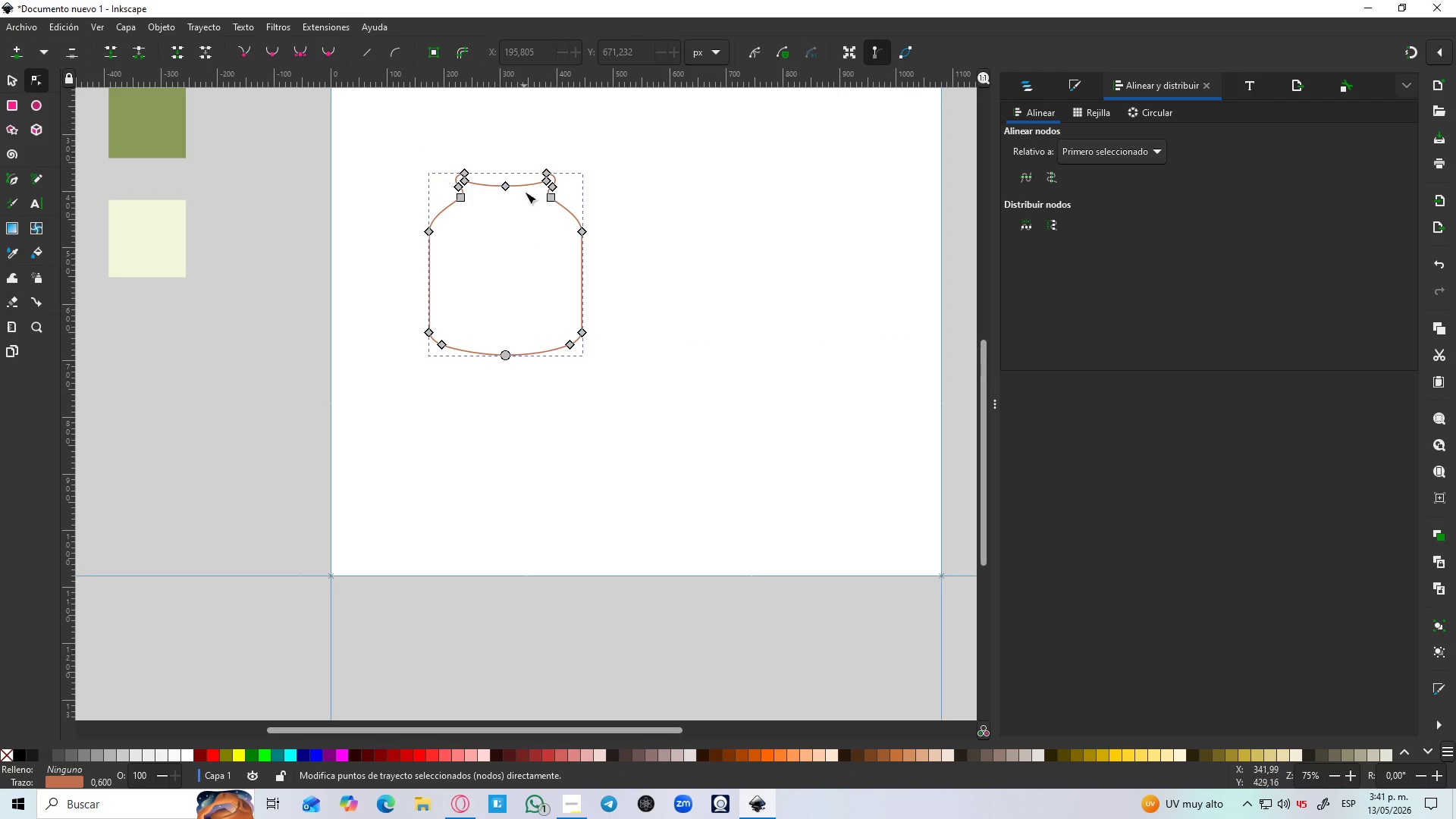 
hold_key(key=ControlLeft, duration=1.5)
hold_key(key=ControlLeft, duration=1.08)
scroll: coordinate [550, 320], scroll_direction: up, amount: 14.0
 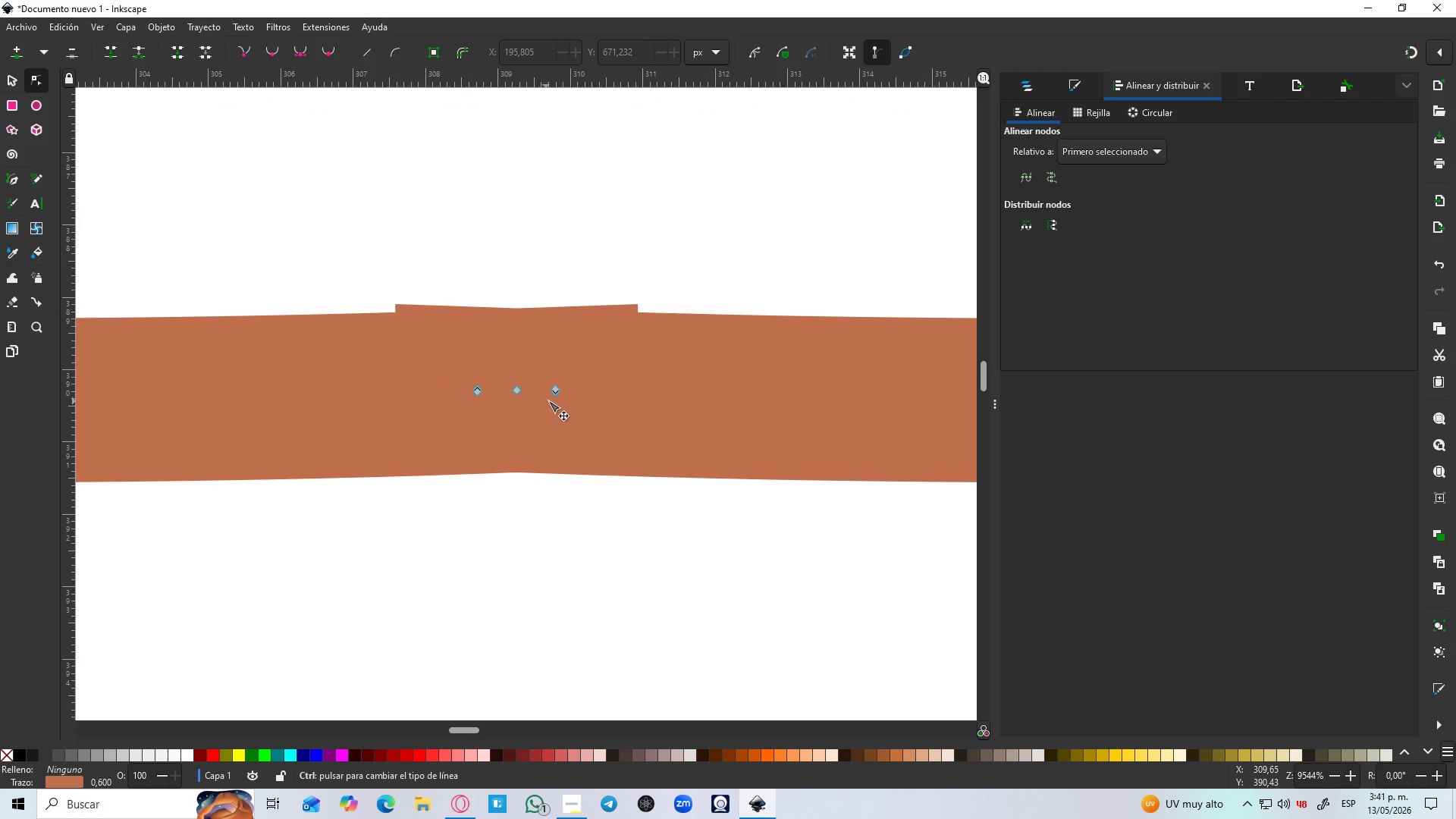 
left_click([557, 392])
 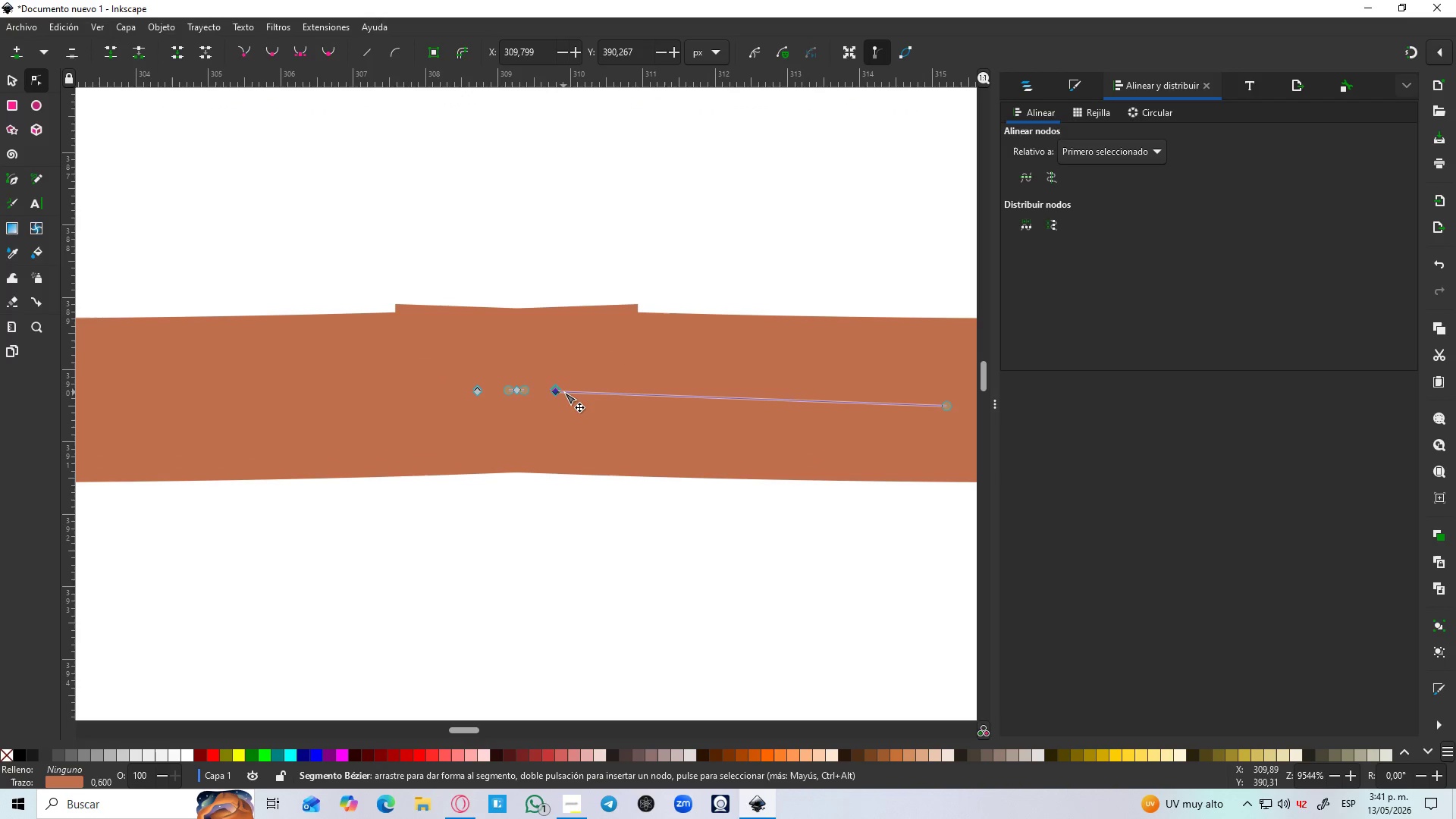 
key(Delete)
 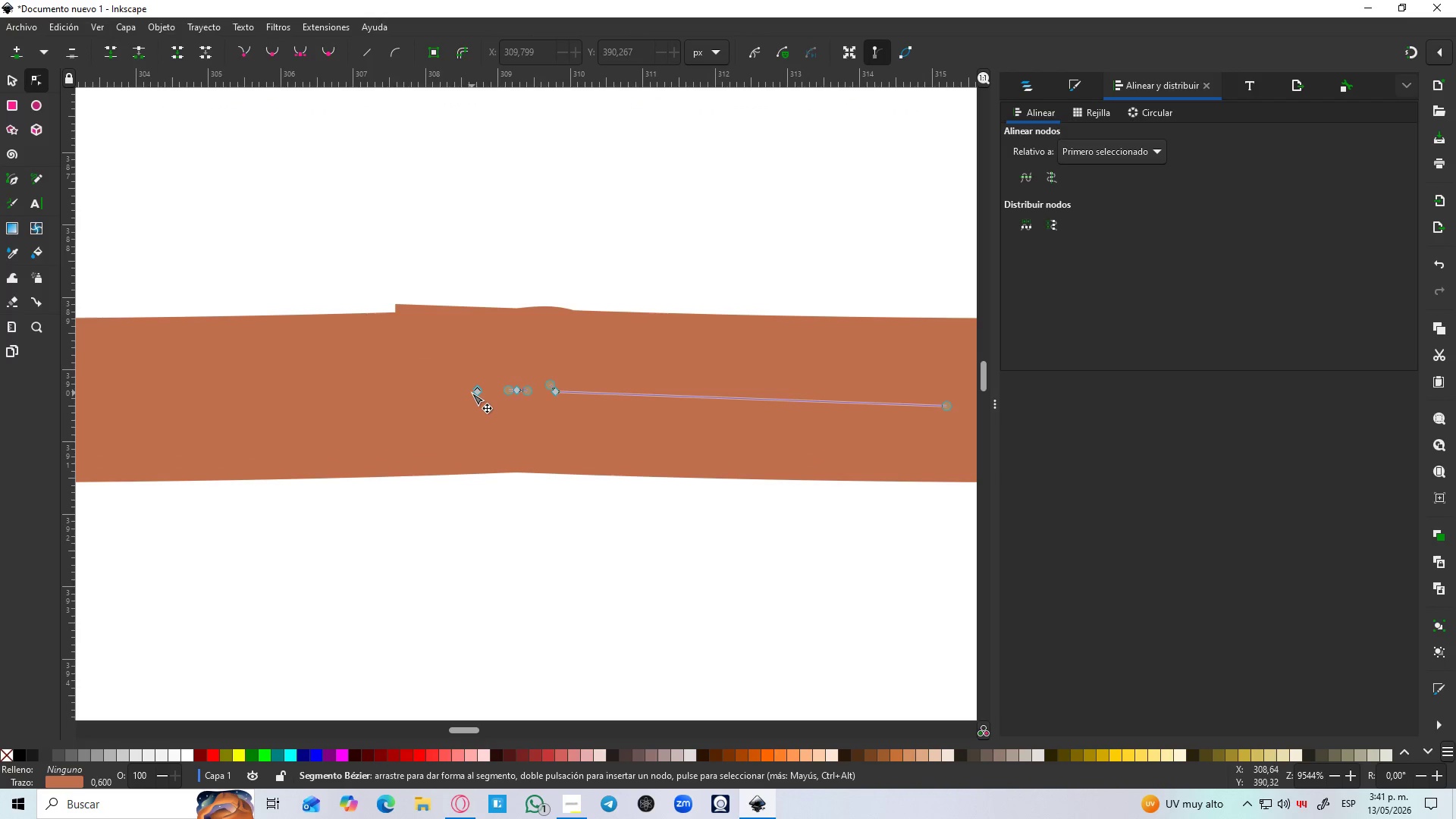 
left_click([478, 393])
 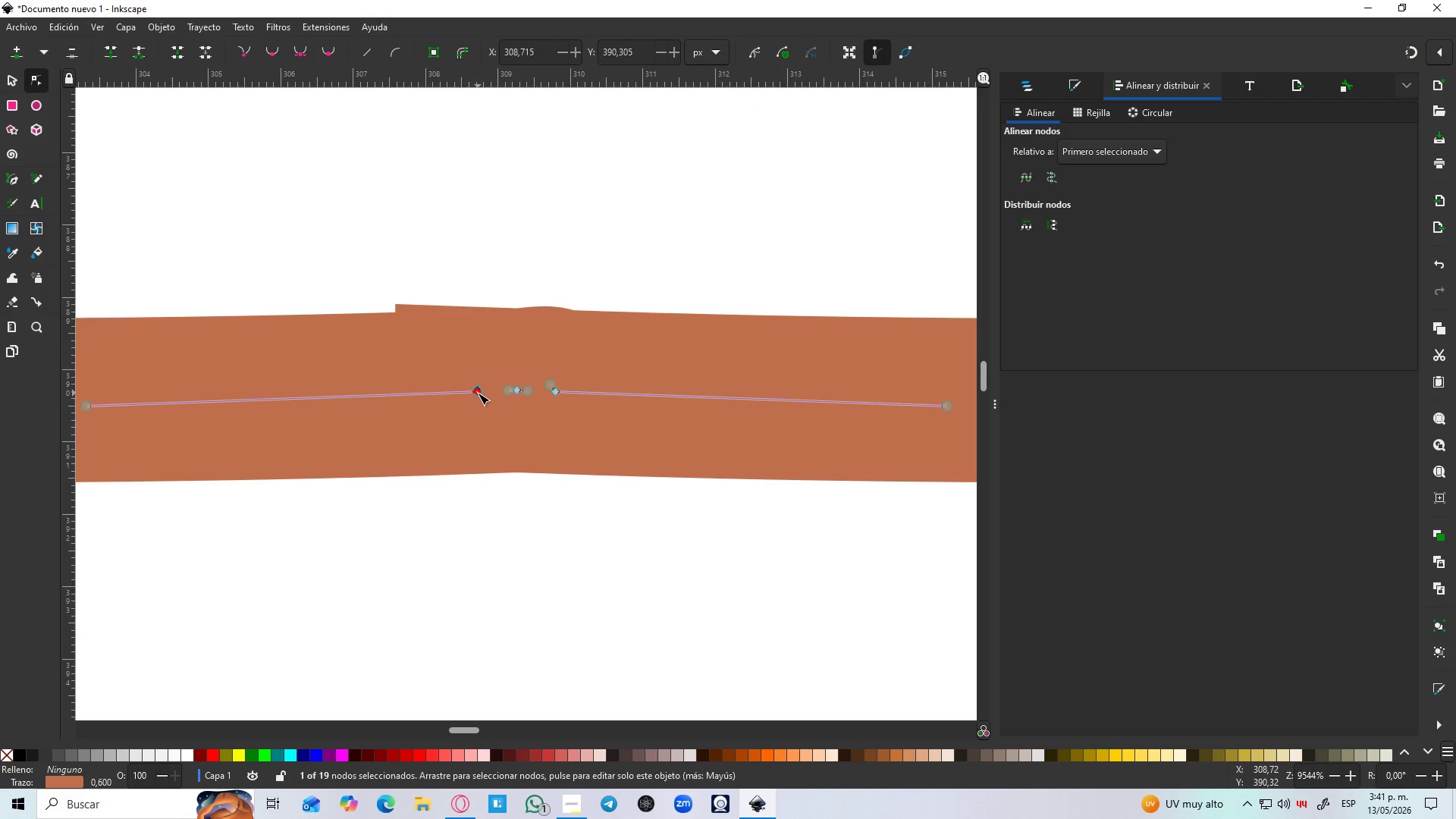 
key(Delete)
 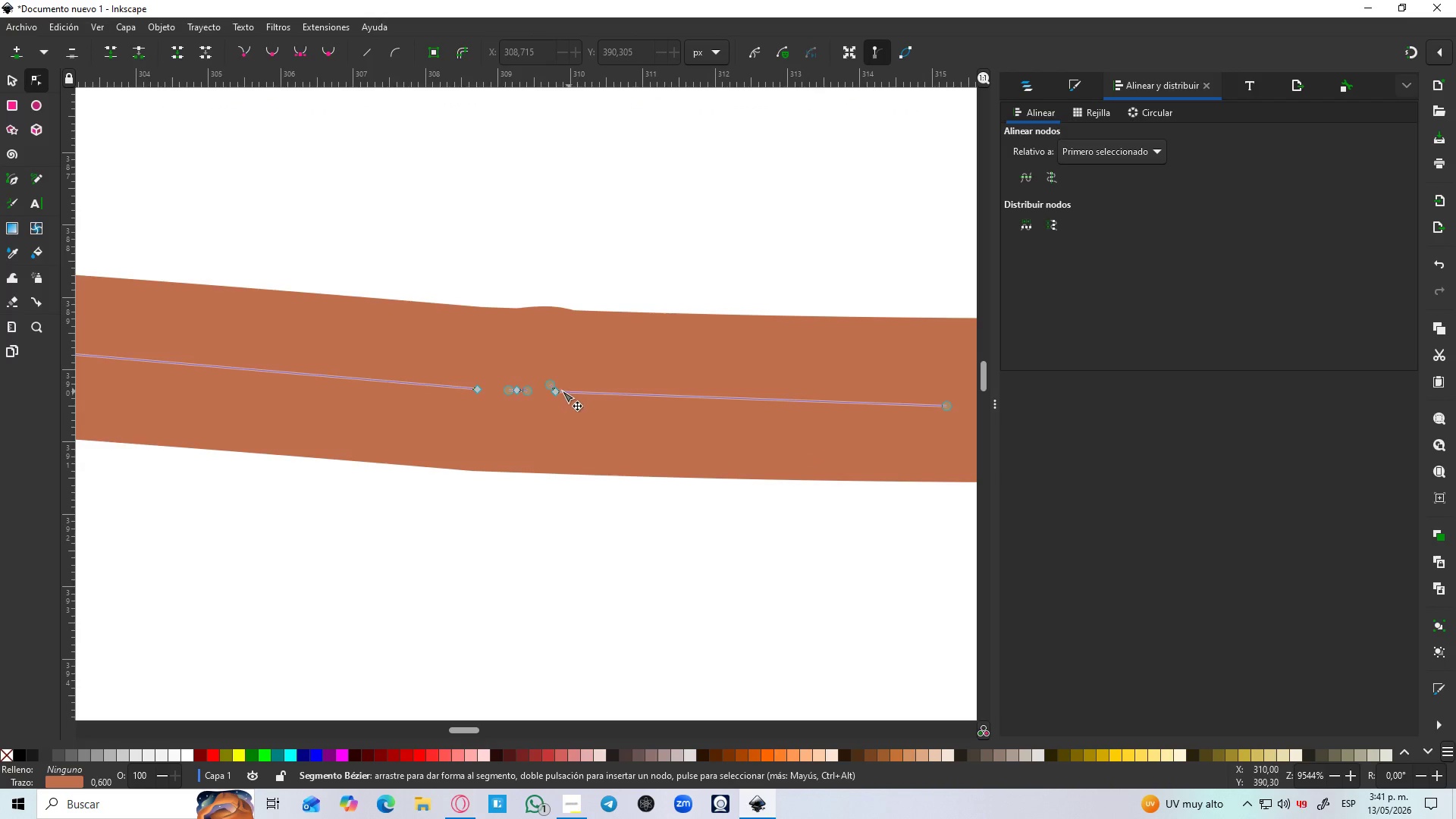 
left_click([556, 395])
 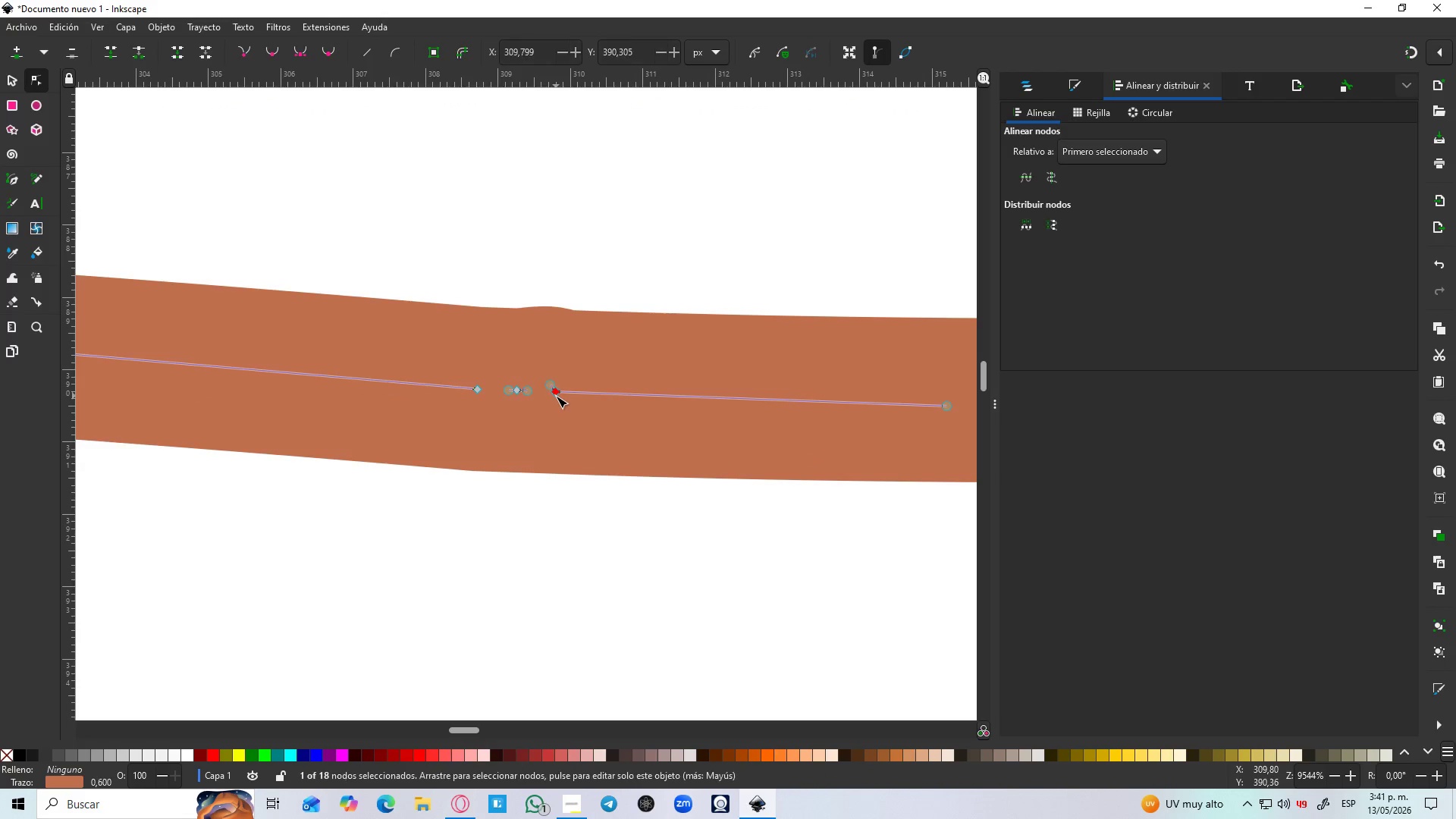 
key(Delete)
 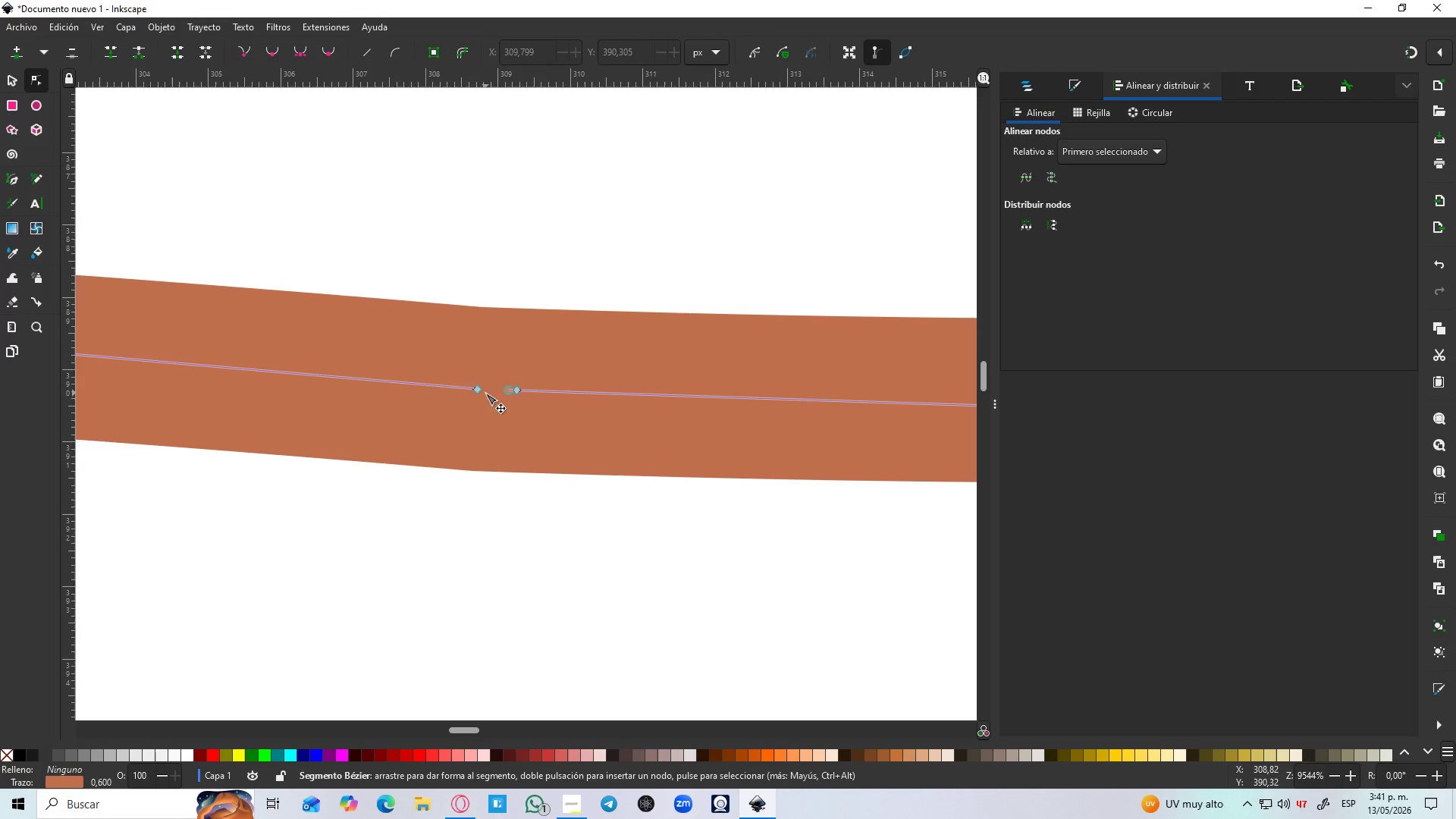 
left_click([481, 392])
 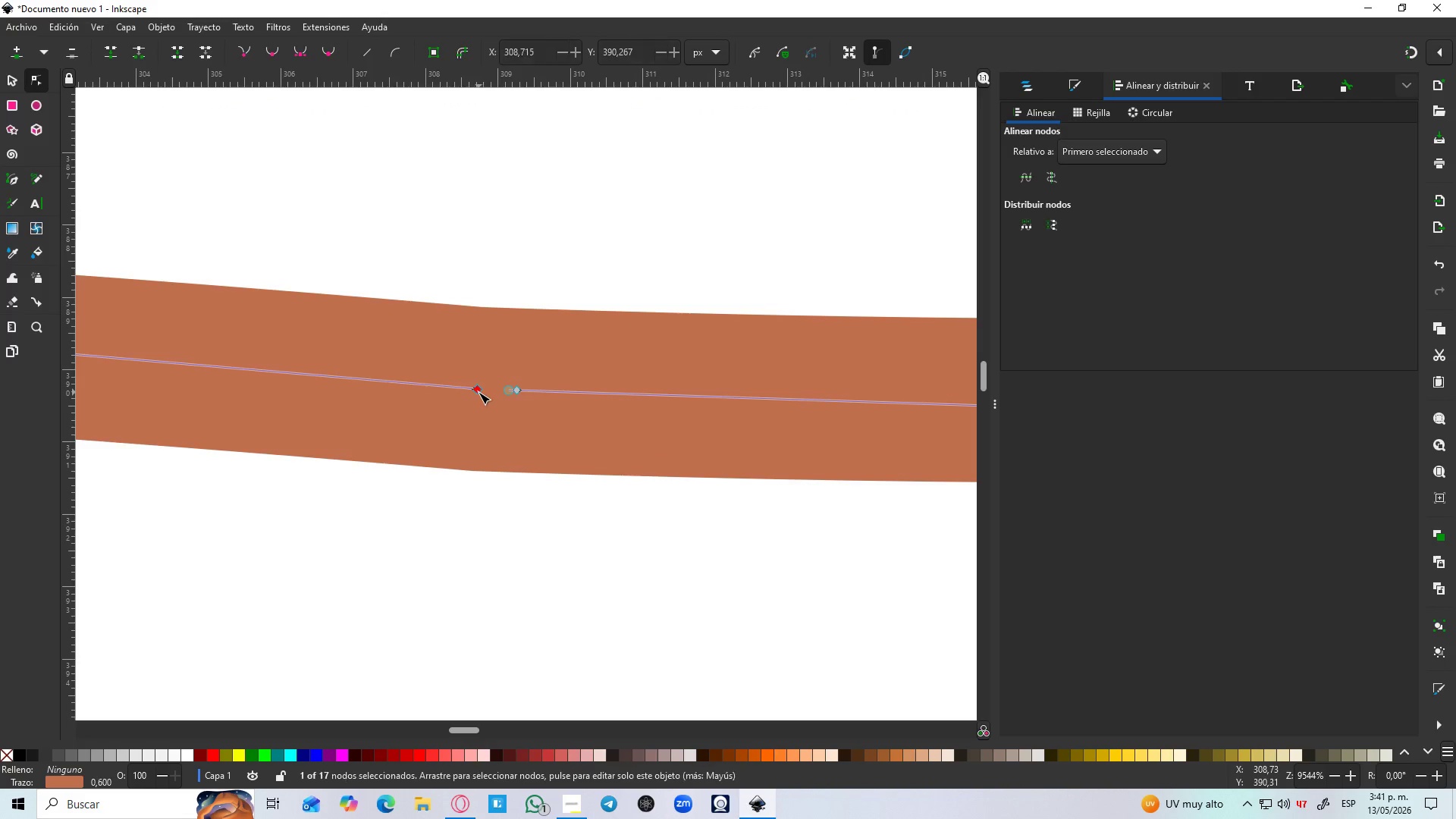 
key(Delete)
 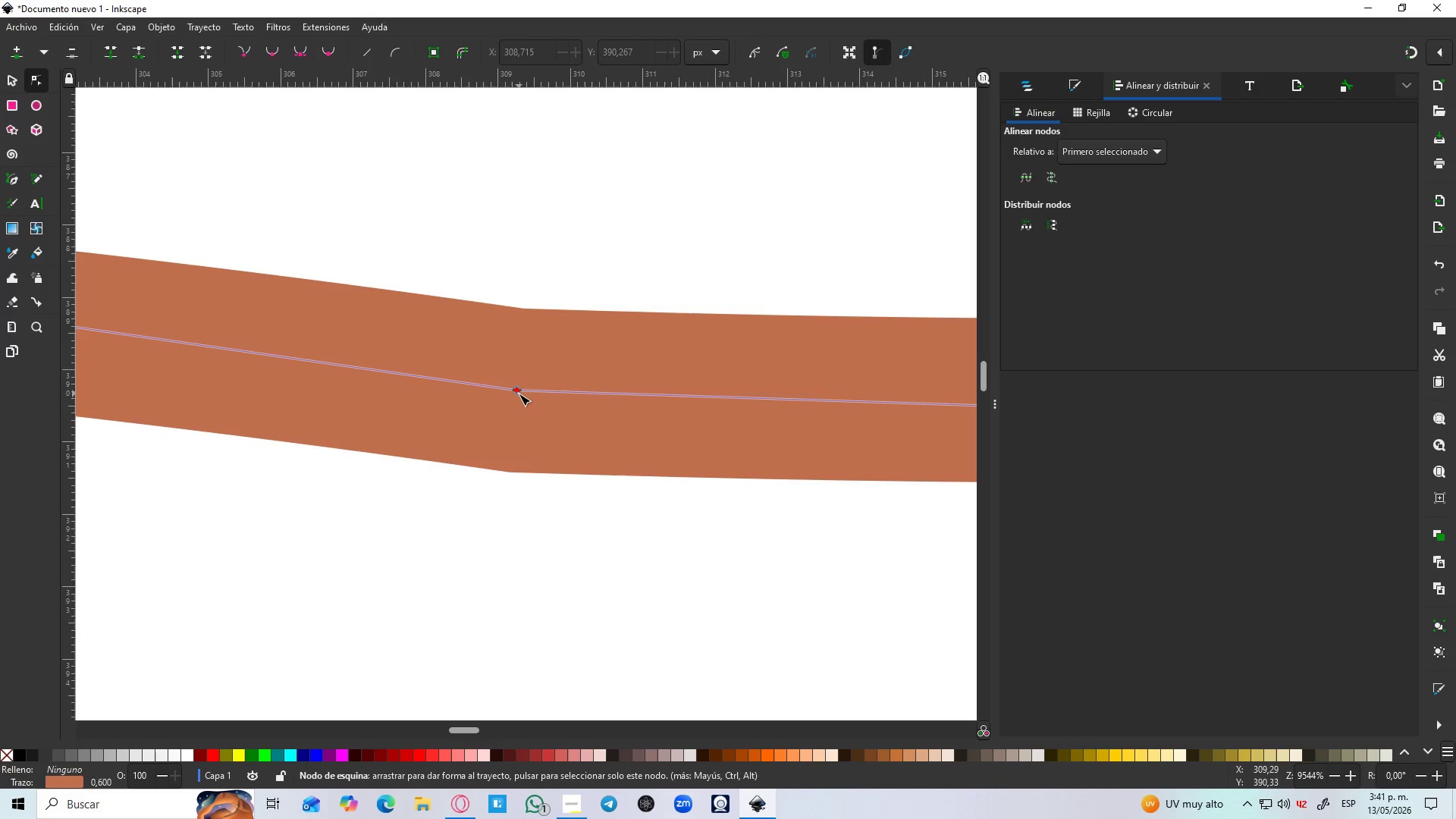 
hold_key(key=ControlLeft, duration=1.41)
scroll: coordinate [617, 440], scroll_direction: down, amount: 11.0
 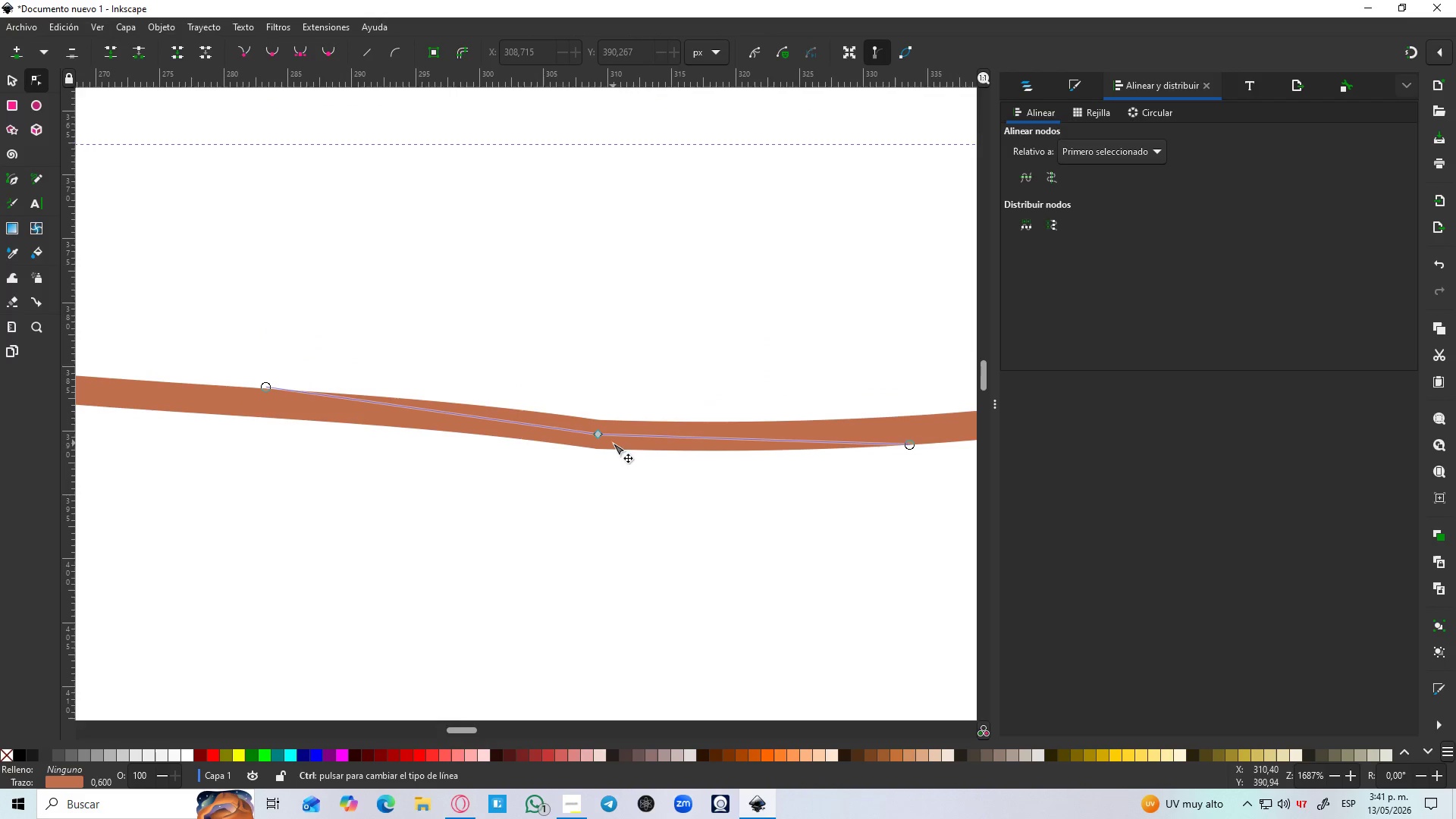 
hold_key(key=ControlLeft, duration=4.64)
left_click_drag(start_coordinate=[263, 385], to_coordinate=[312, 435])
 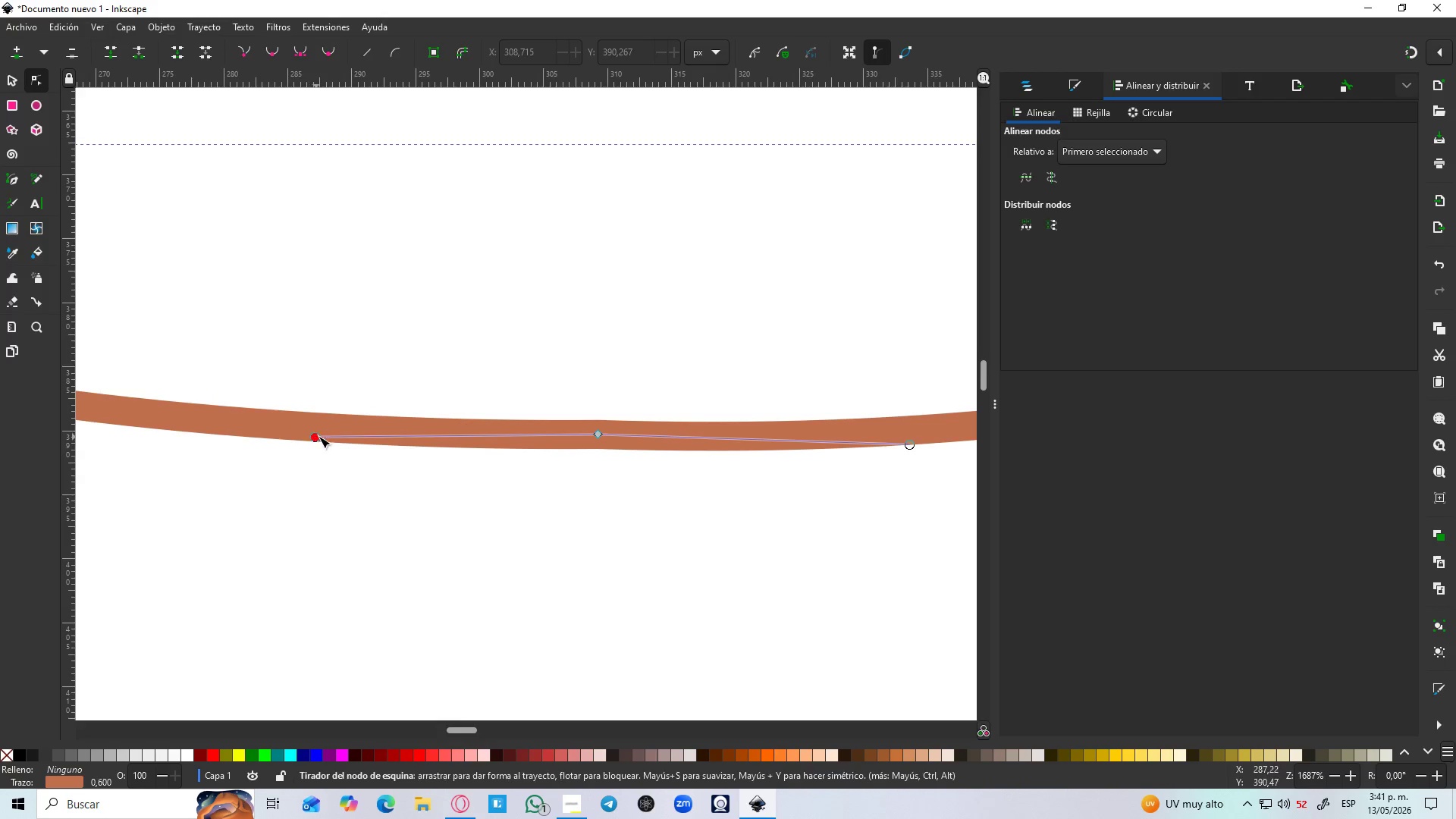 
hold_key(key=ControlLeft, duration=1.53)
scroll: coordinate [344, 428], scroll_direction: down, amount: 6.0
 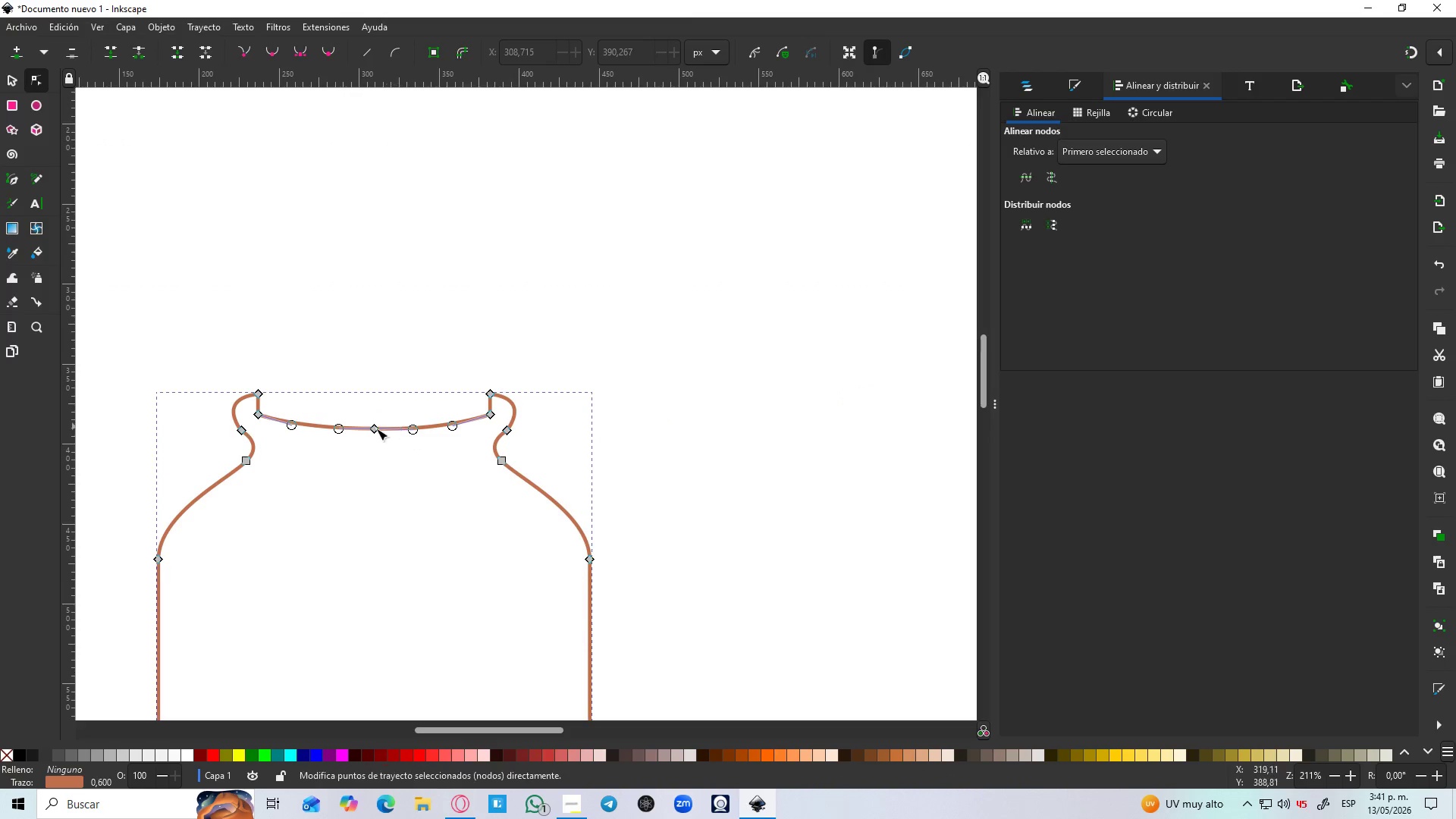 
hold_key(key=ControlLeft, duration=1.51)
 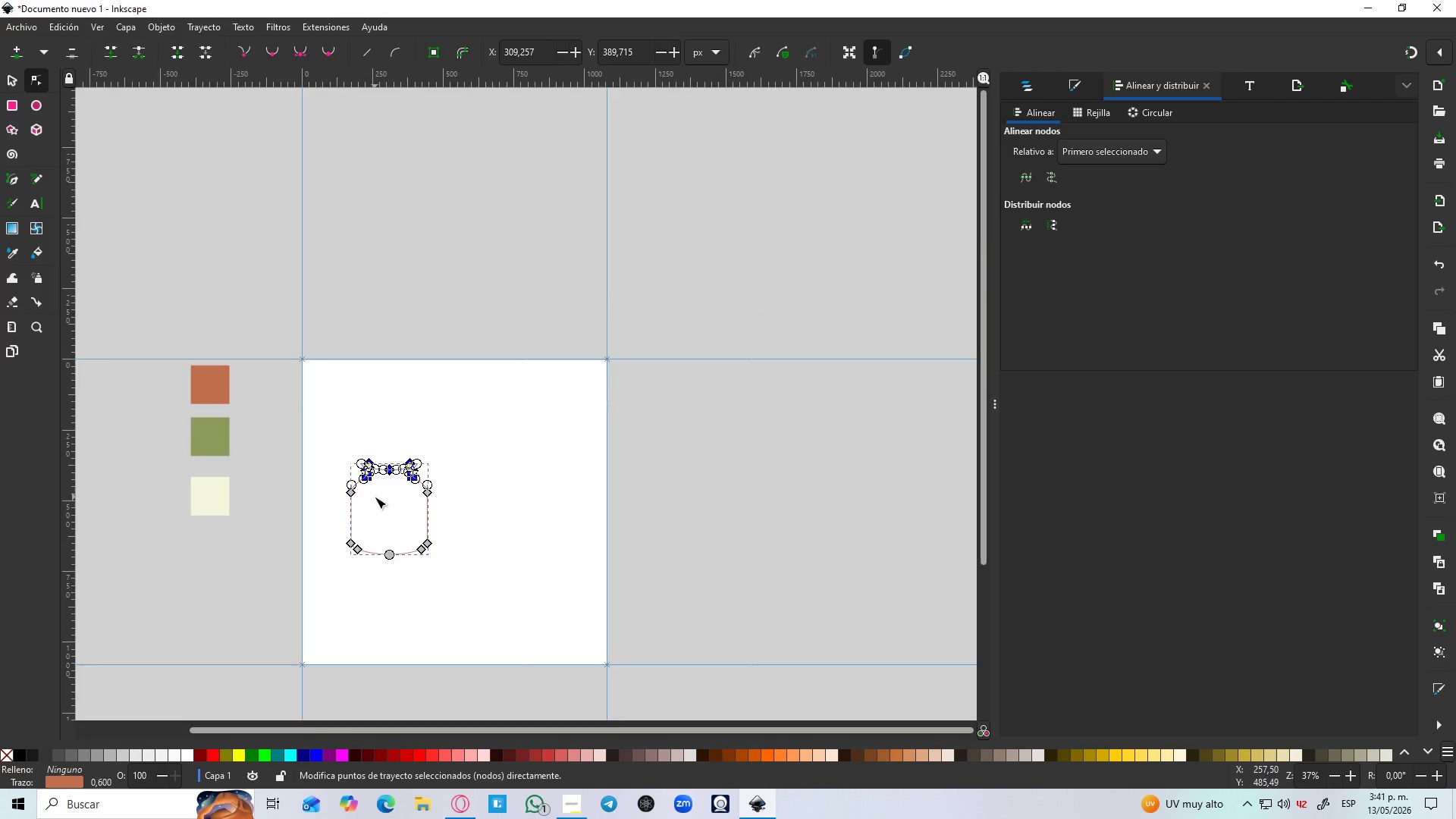 
scroll: coordinate [372, 433], scroll_direction: up, amount: 9.0
 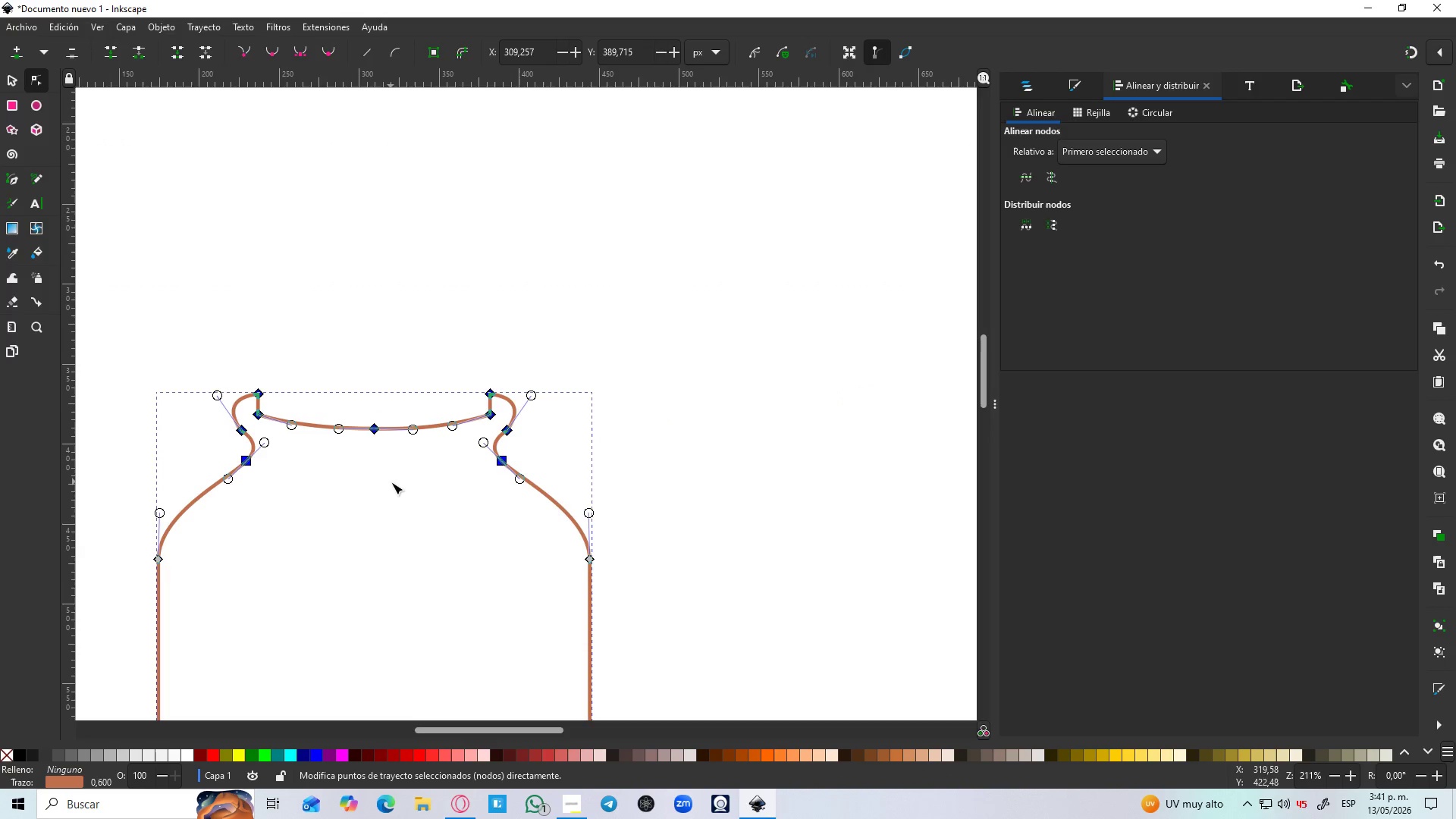 
key(Control+ControlLeft)
 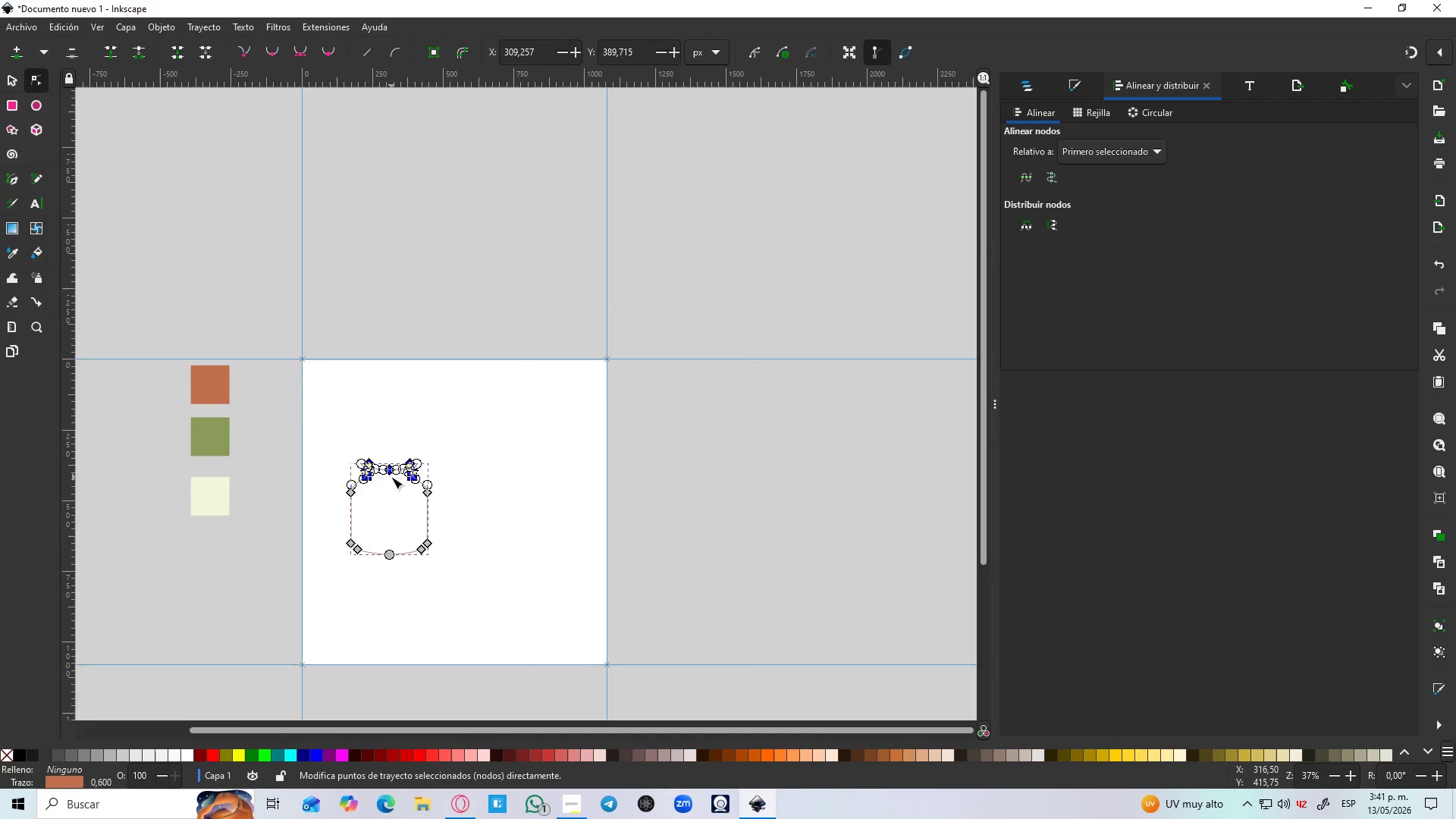 
key(Control+ControlLeft)
 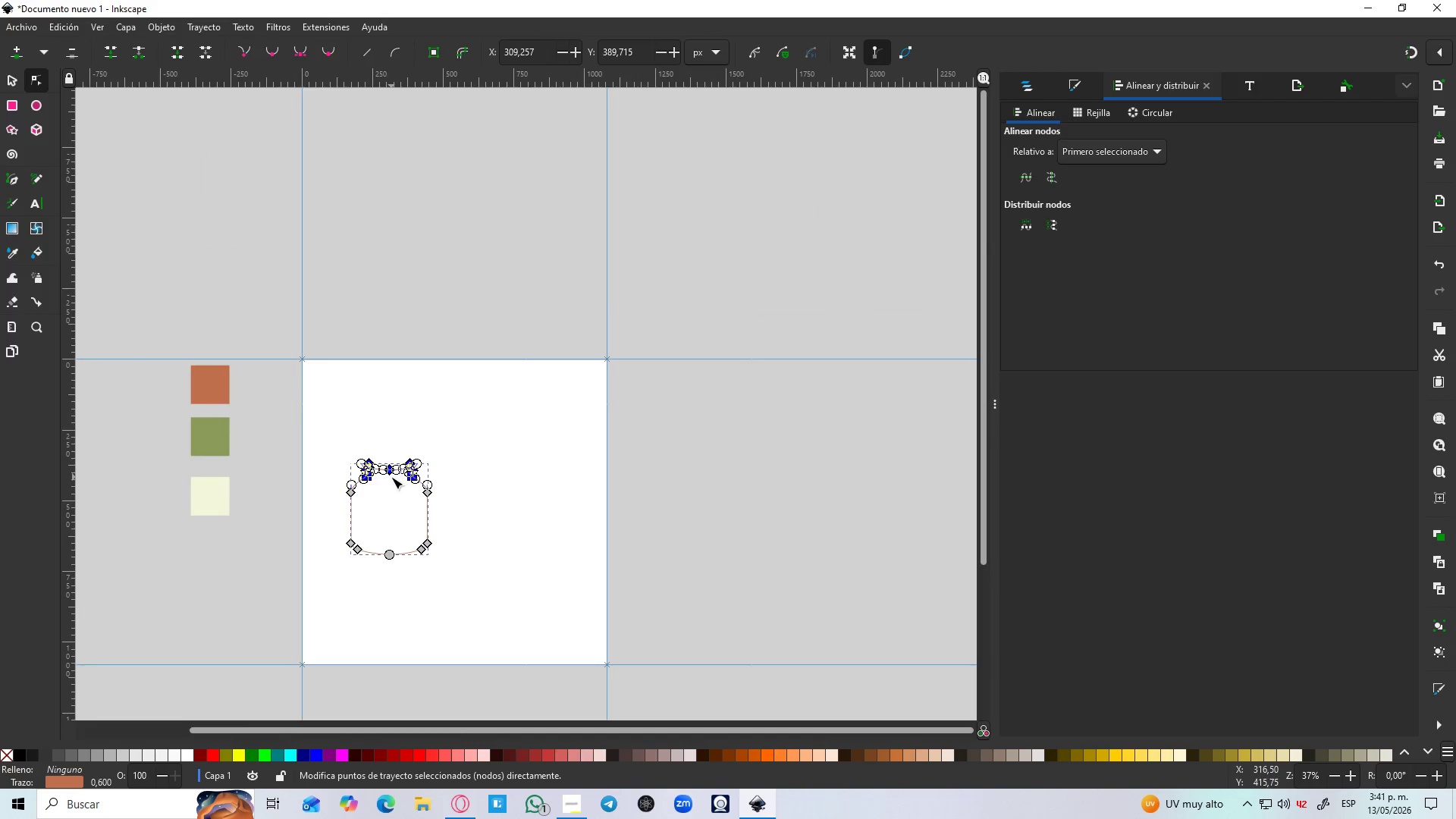 
key(Control+ControlLeft)
 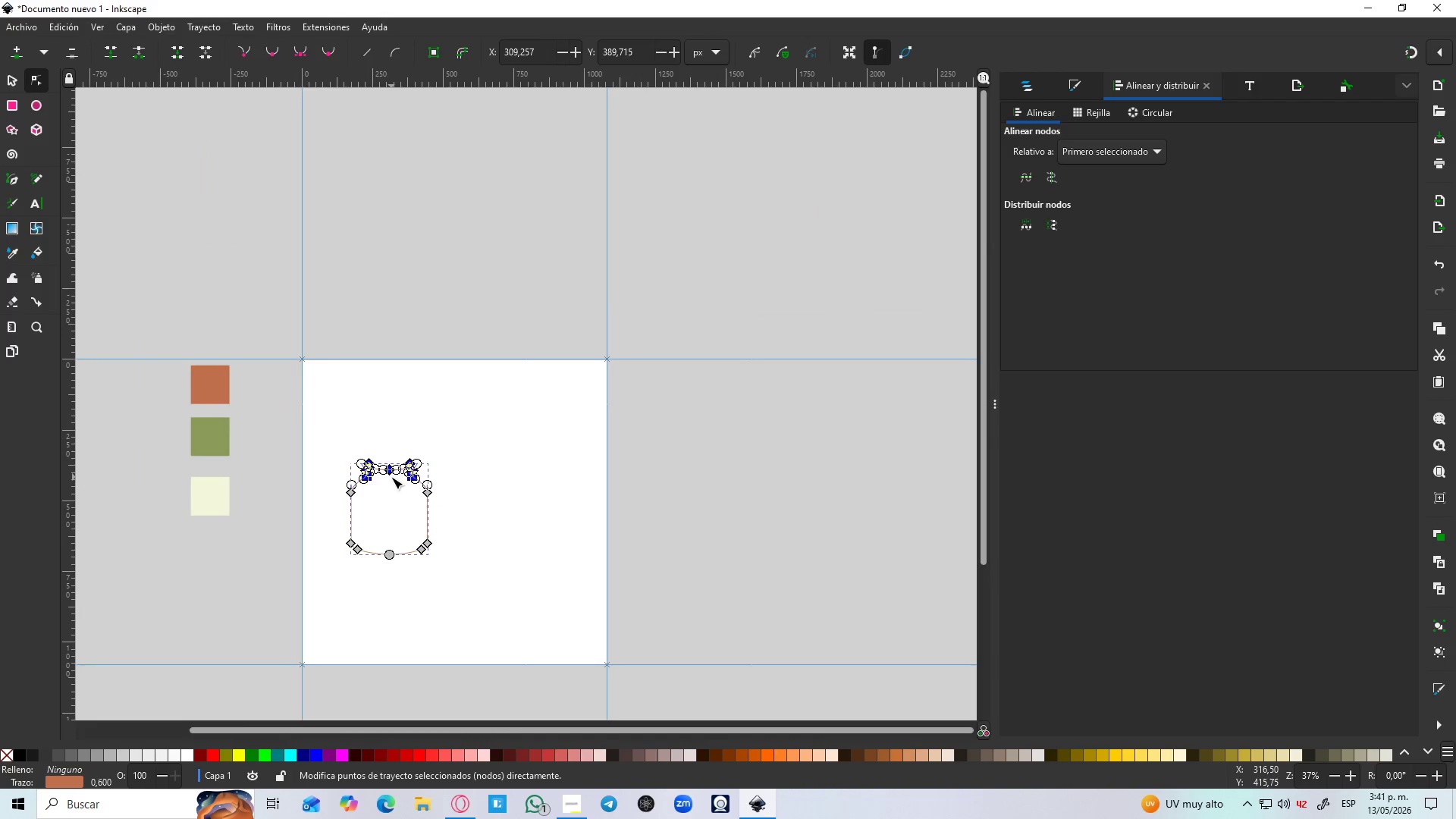 
key(Control+ControlLeft)
 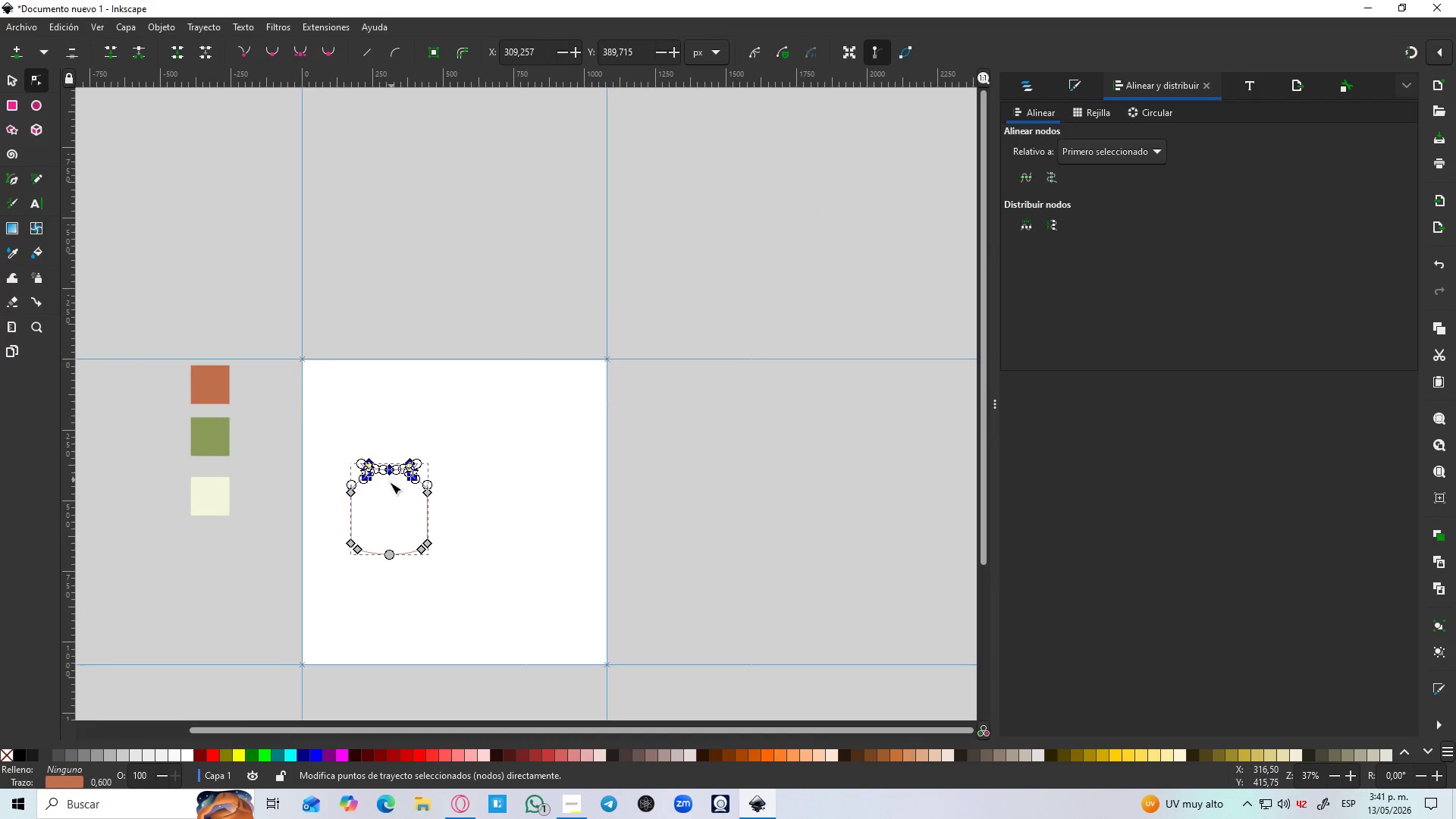 
hold_key(key=ControlLeft, duration=0.77)
 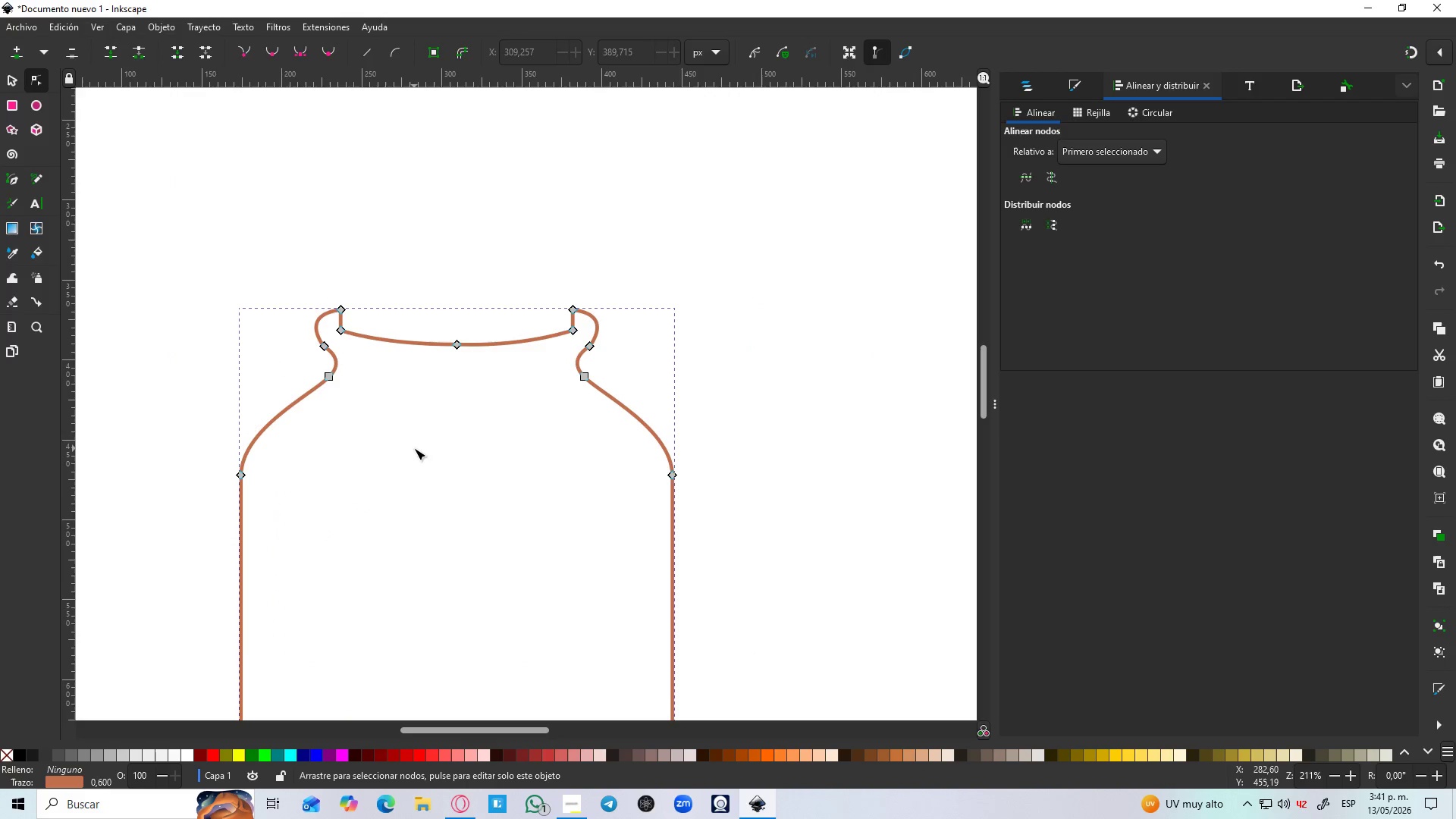 
scroll: coordinate [393, 479], scroll_direction: down, amount: 5.0
 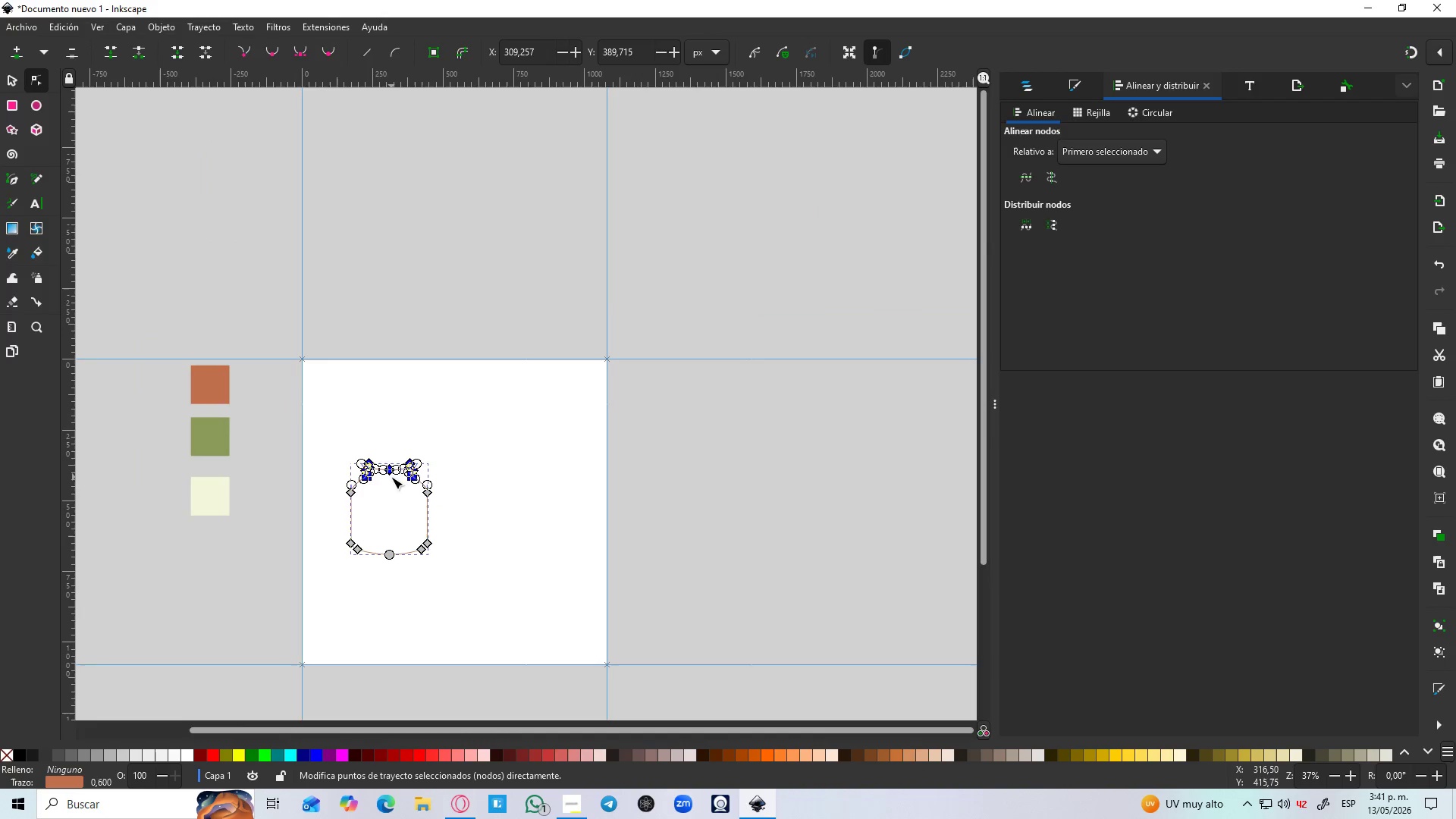 
left_click([414, 448])
 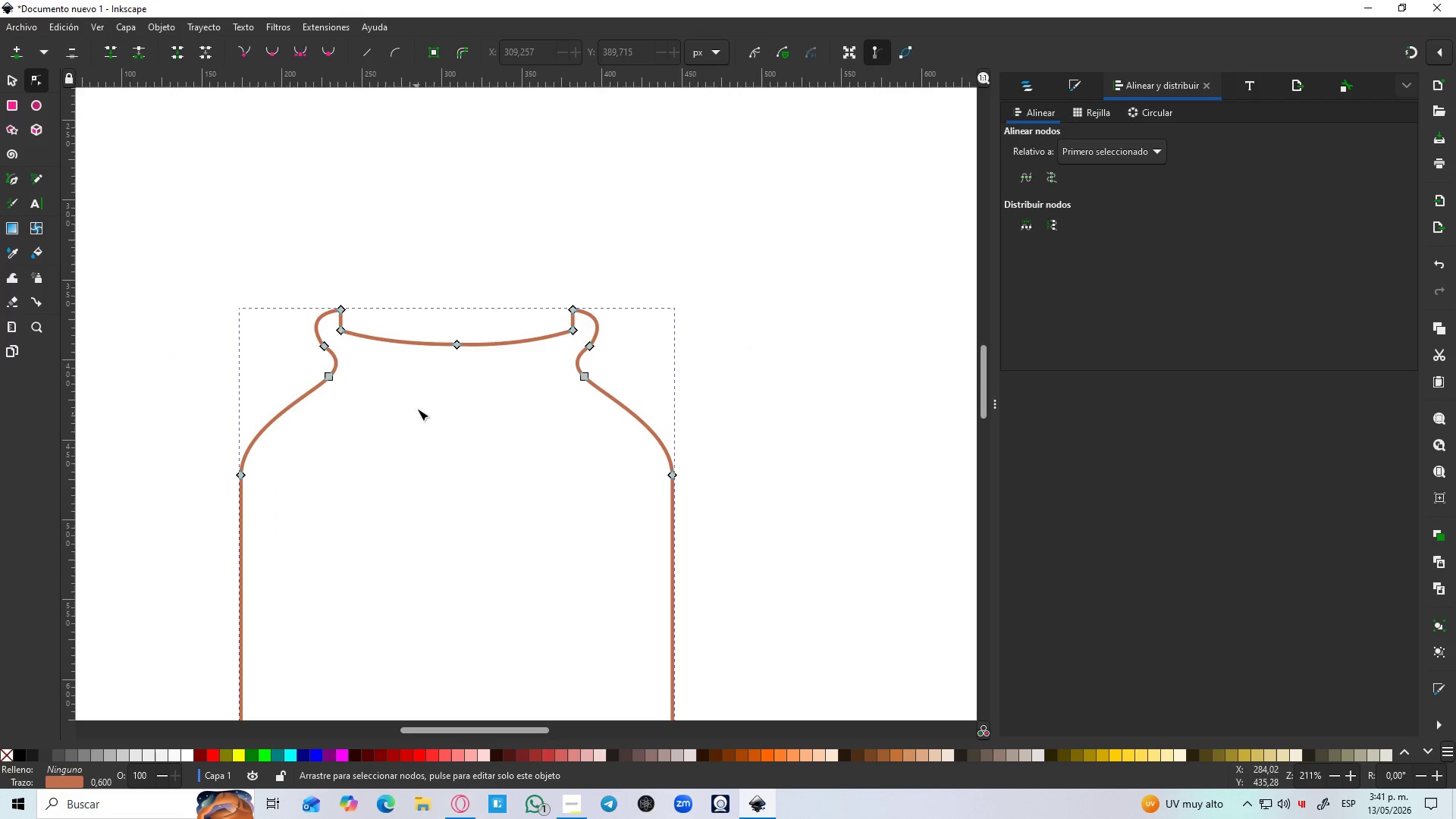 
scroll: coordinate [375, 497], scroll_direction: up, amount: 5.0
 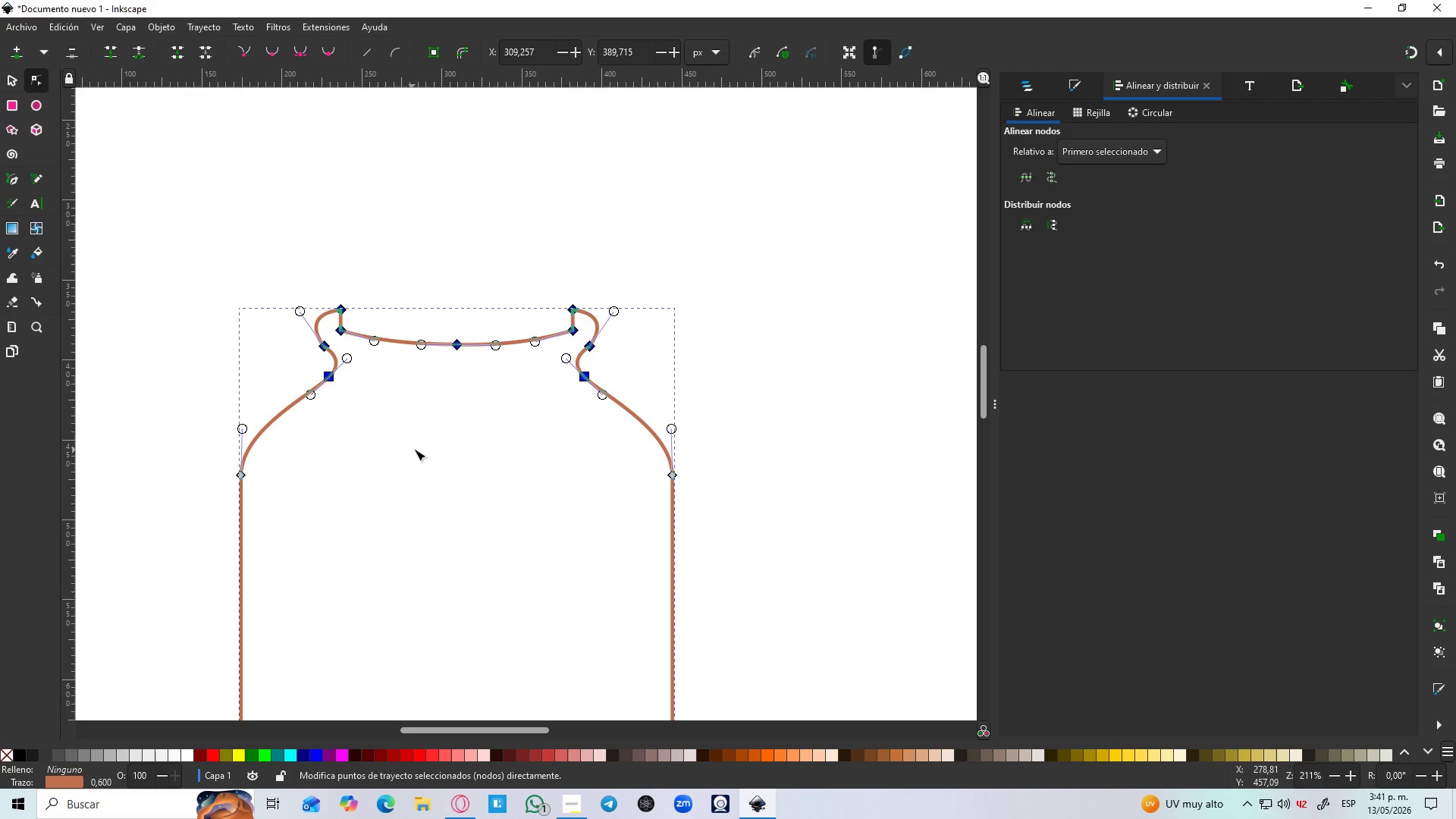 
hold_key(key=ControlLeft, duration=1.44)
scroll: coordinate [518, 350], scroll_direction: up, amount: 5.0
 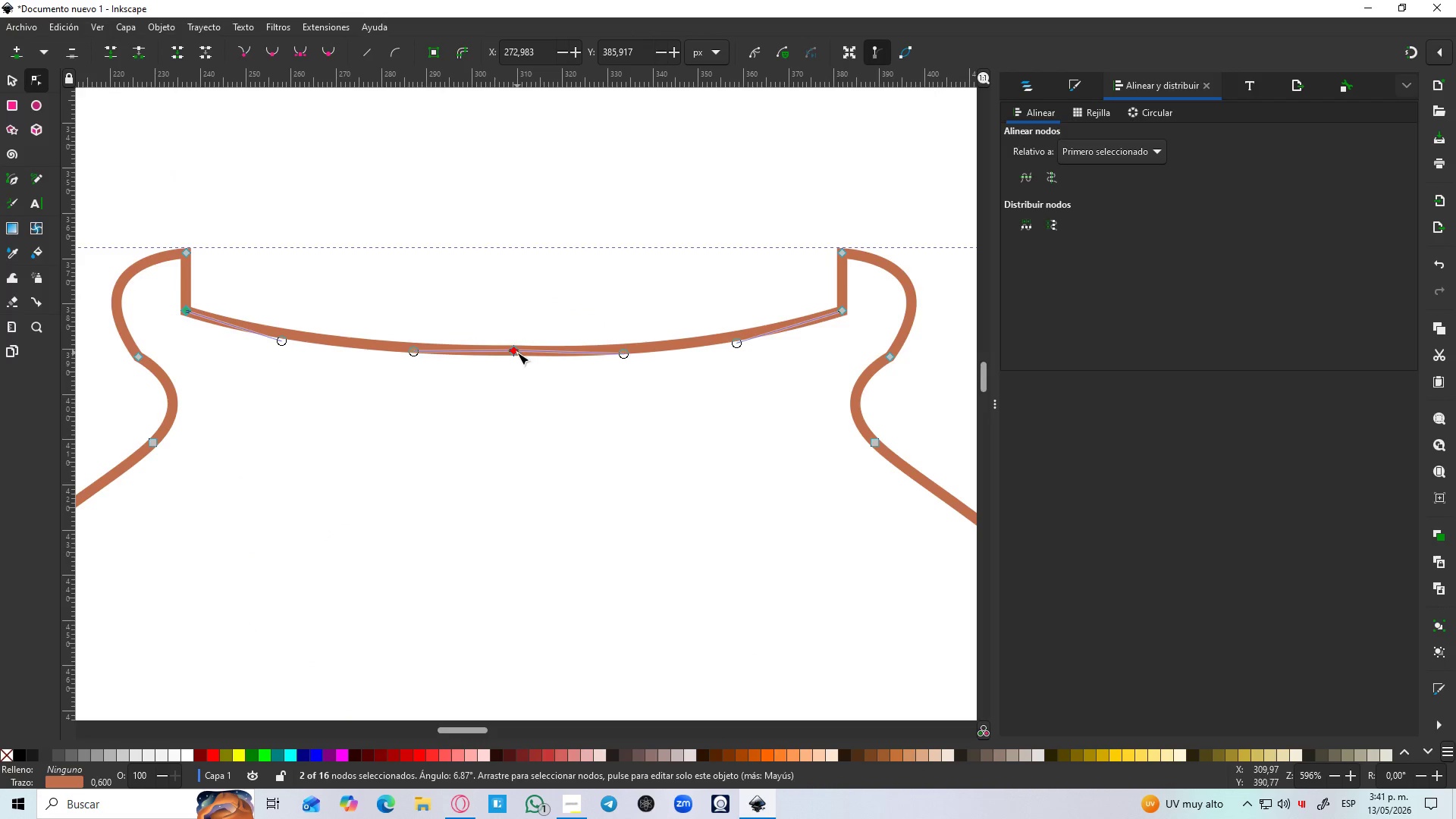 
left_click([517, 353])
 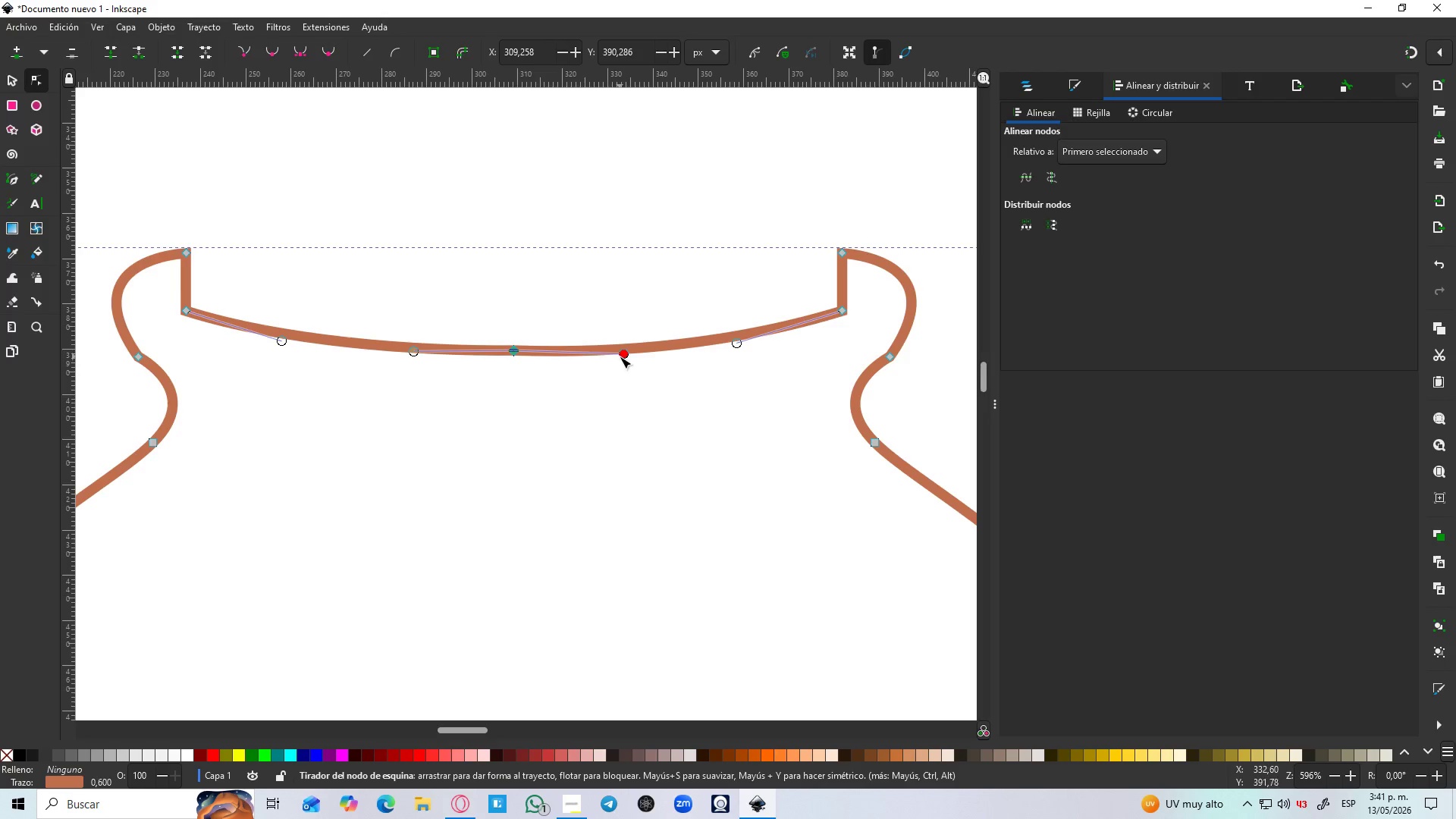 
left_click_drag(start_coordinate=[620, 356], to_coordinate=[610, 352])
 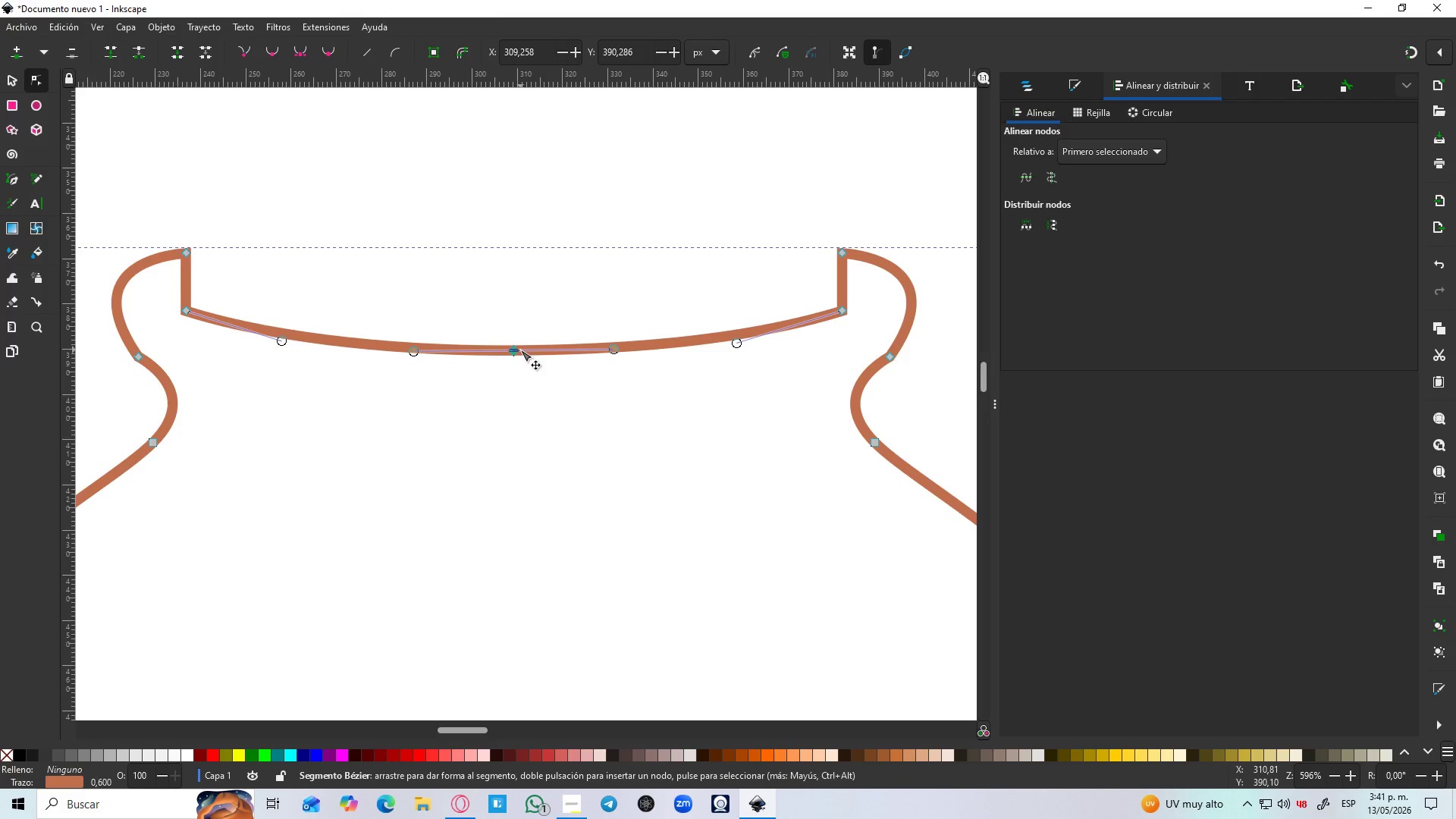 
left_click_drag(start_coordinate=[517, 350], to_coordinate=[515, 357])
 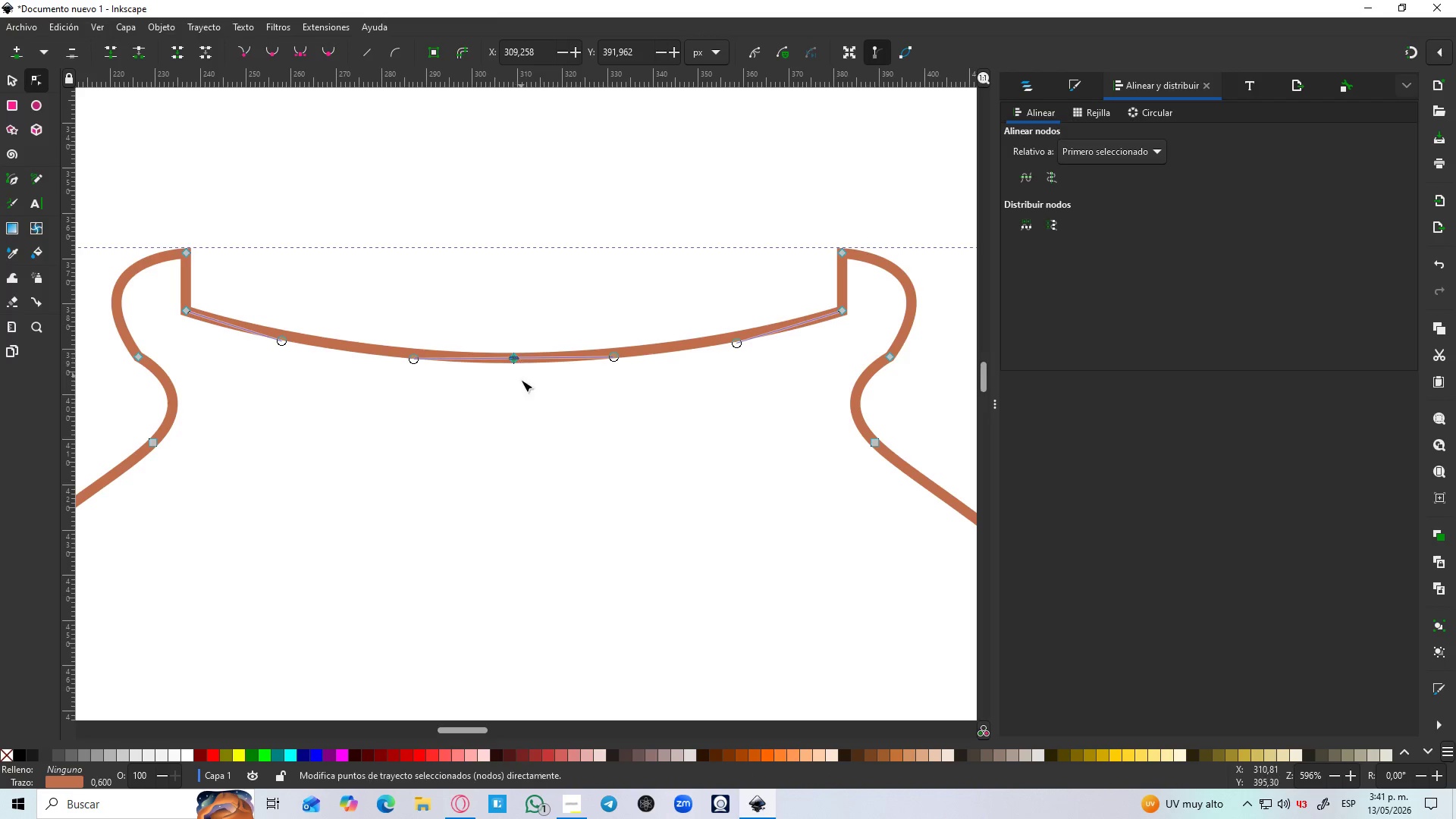 
hold_key(key=ControlLeft, duration=1.5)
 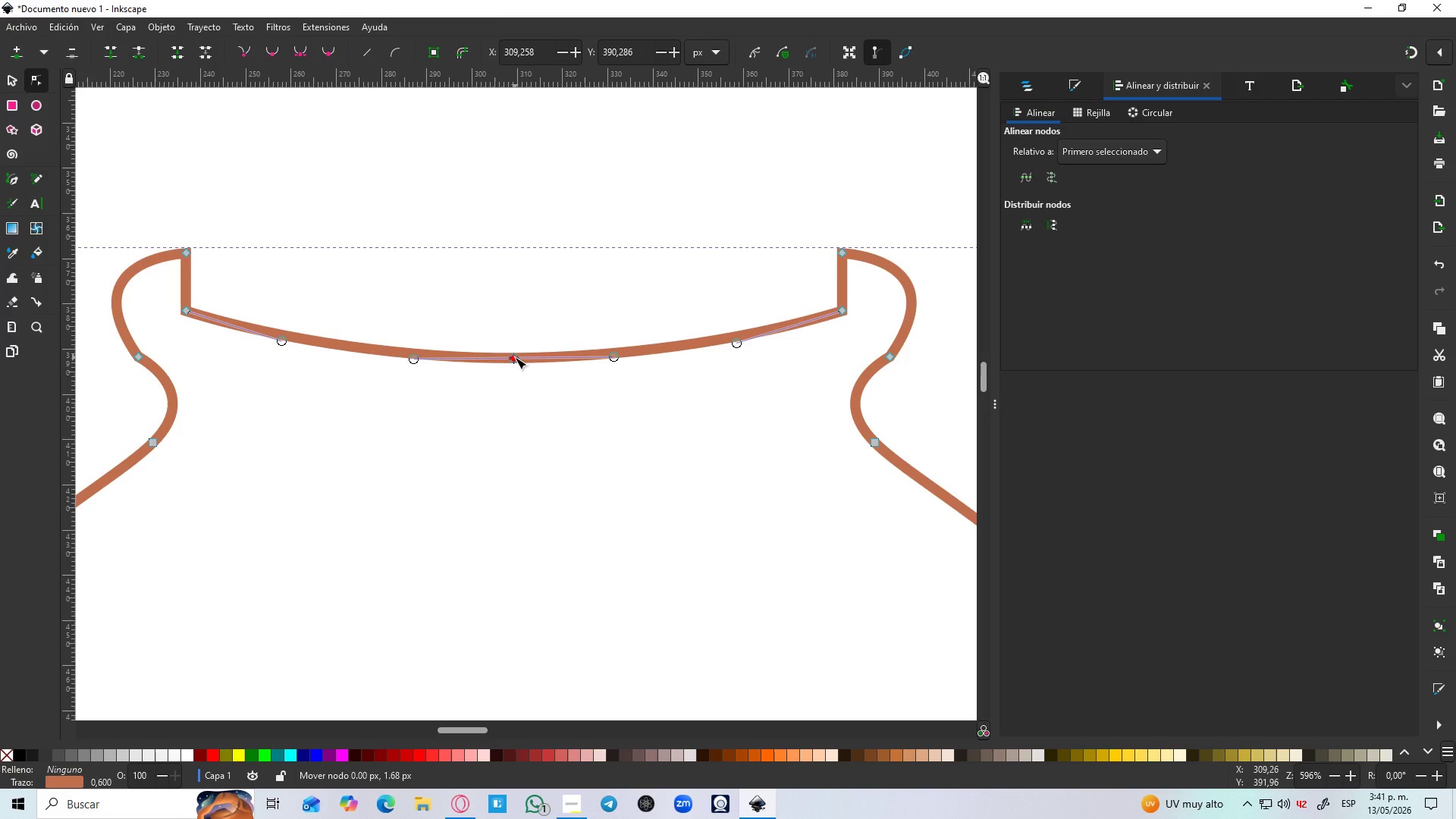 
hold_key(key=ControlLeft, duration=1.09)
 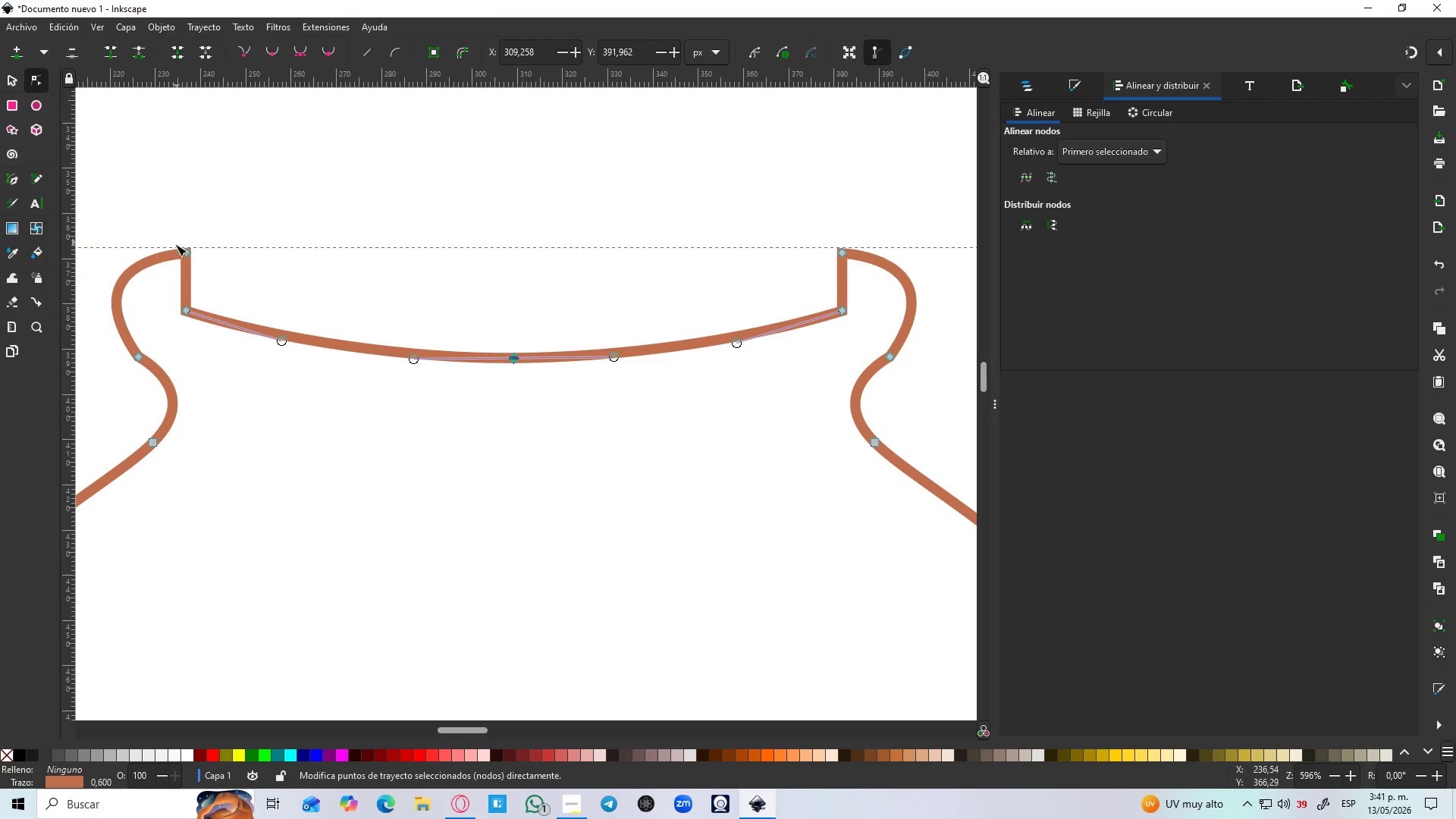 
left_click_drag(start_coordinate=[183, 251], to_coordinate=[165, 251])
 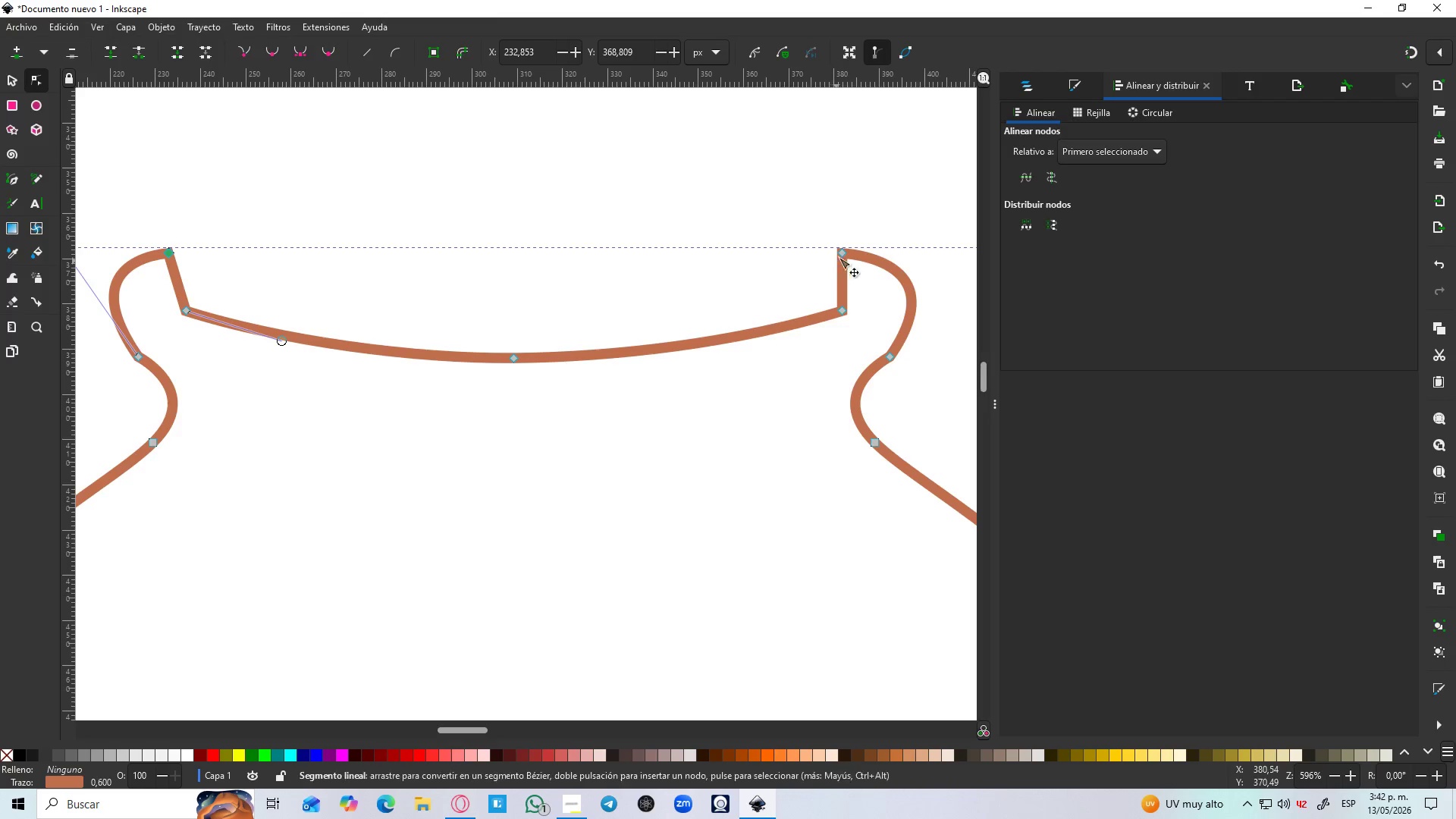 
left_click_drag(start_coordinate=[841, 253], to_coordinate=[855, 251])
 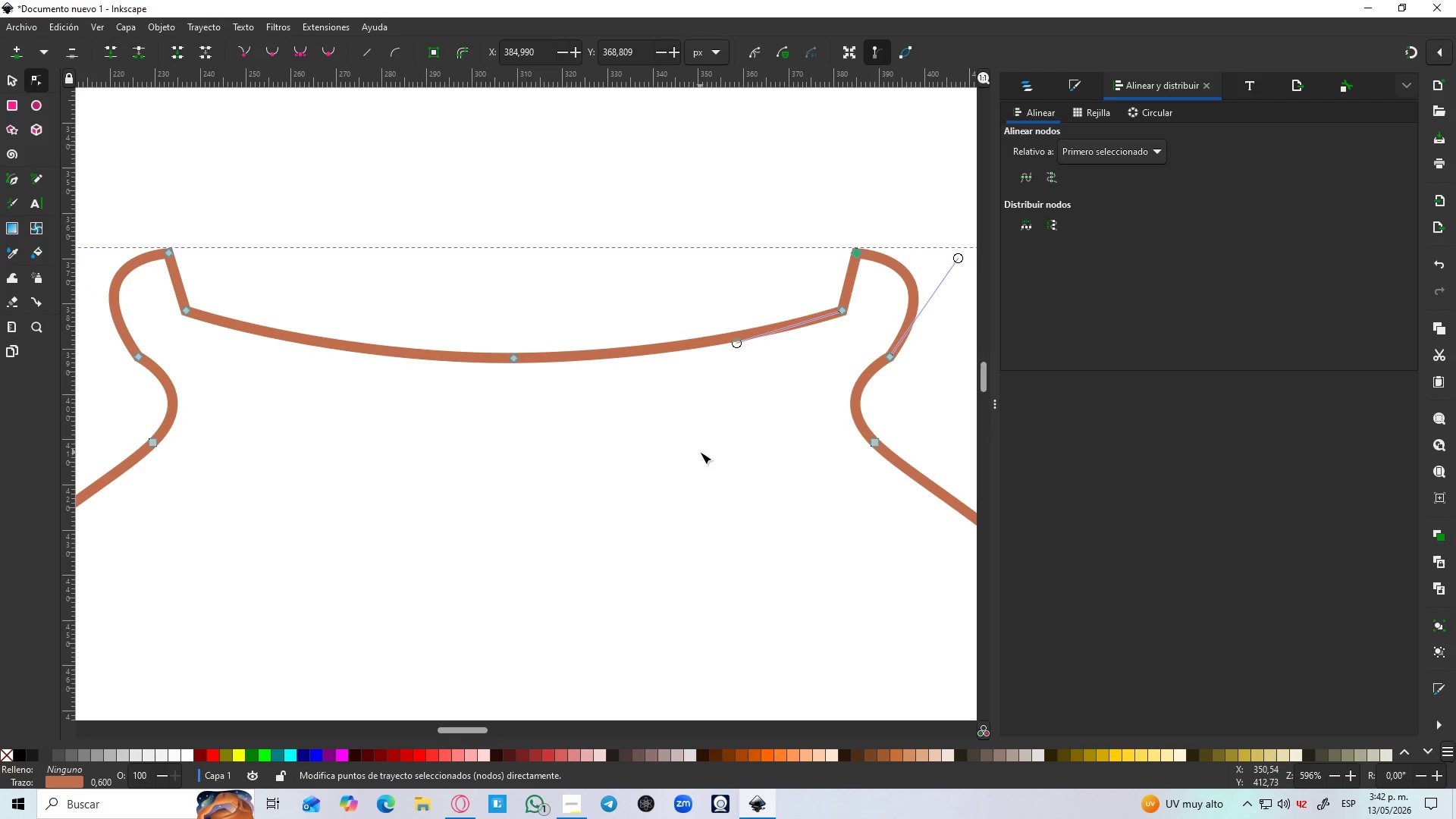 
hold_key(key=ControlLeft, duration=1.33)
 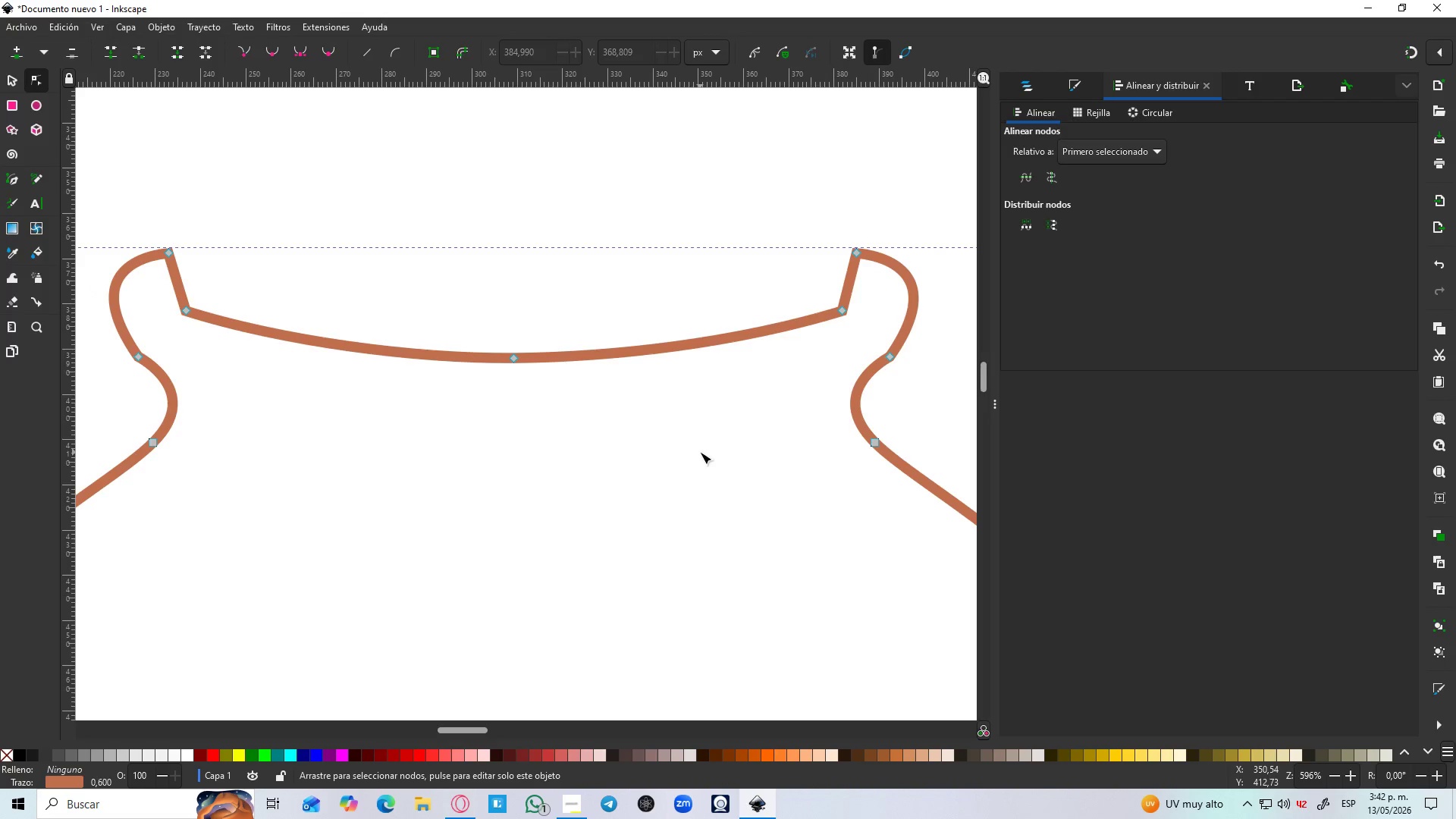 
hold_key(key=ControlLeft, duration=1.22)
scroll: coordinate [700, 451], scroll_direction: down, amount: 5.0
 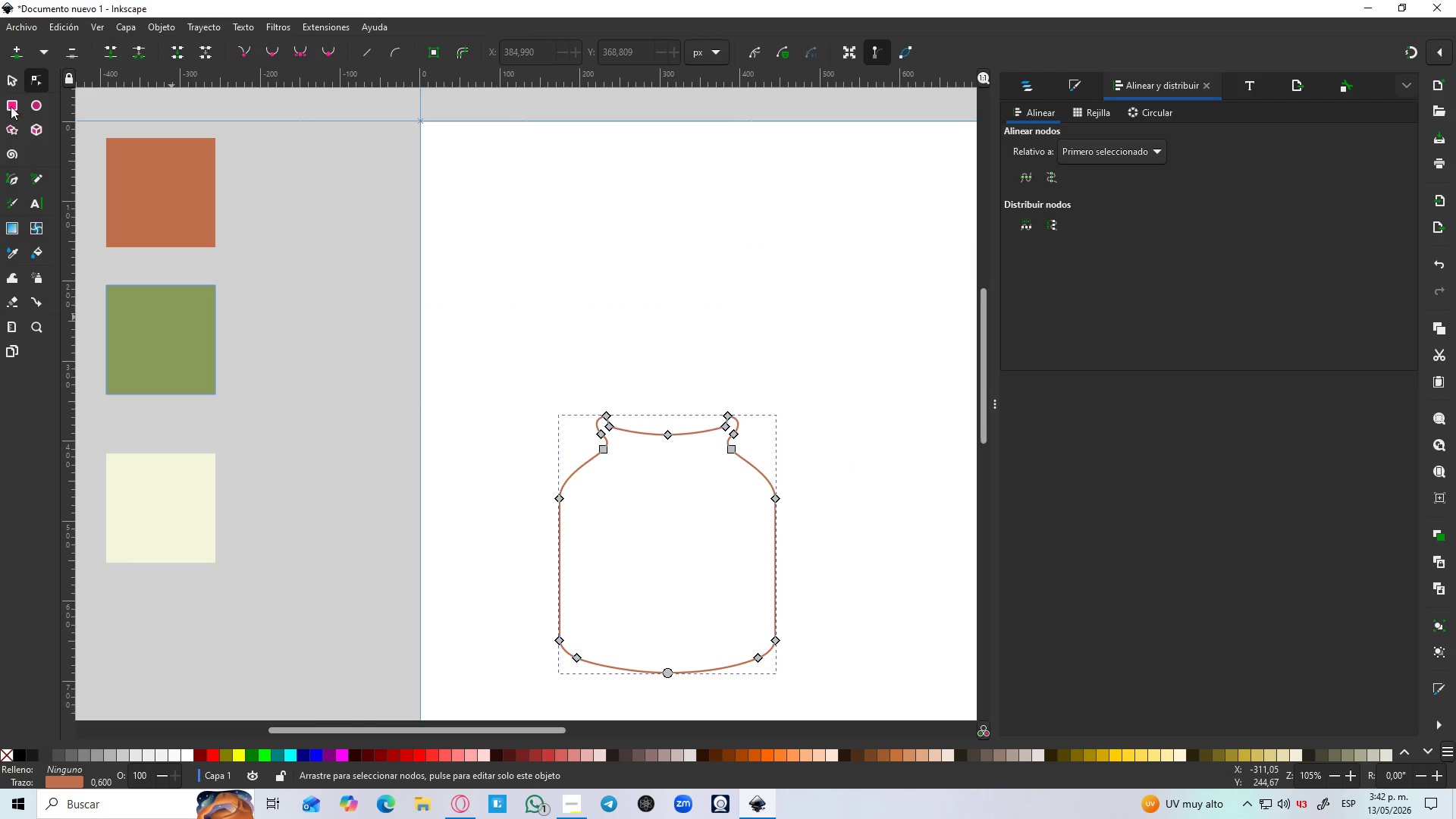 
left_click([12, 84])
 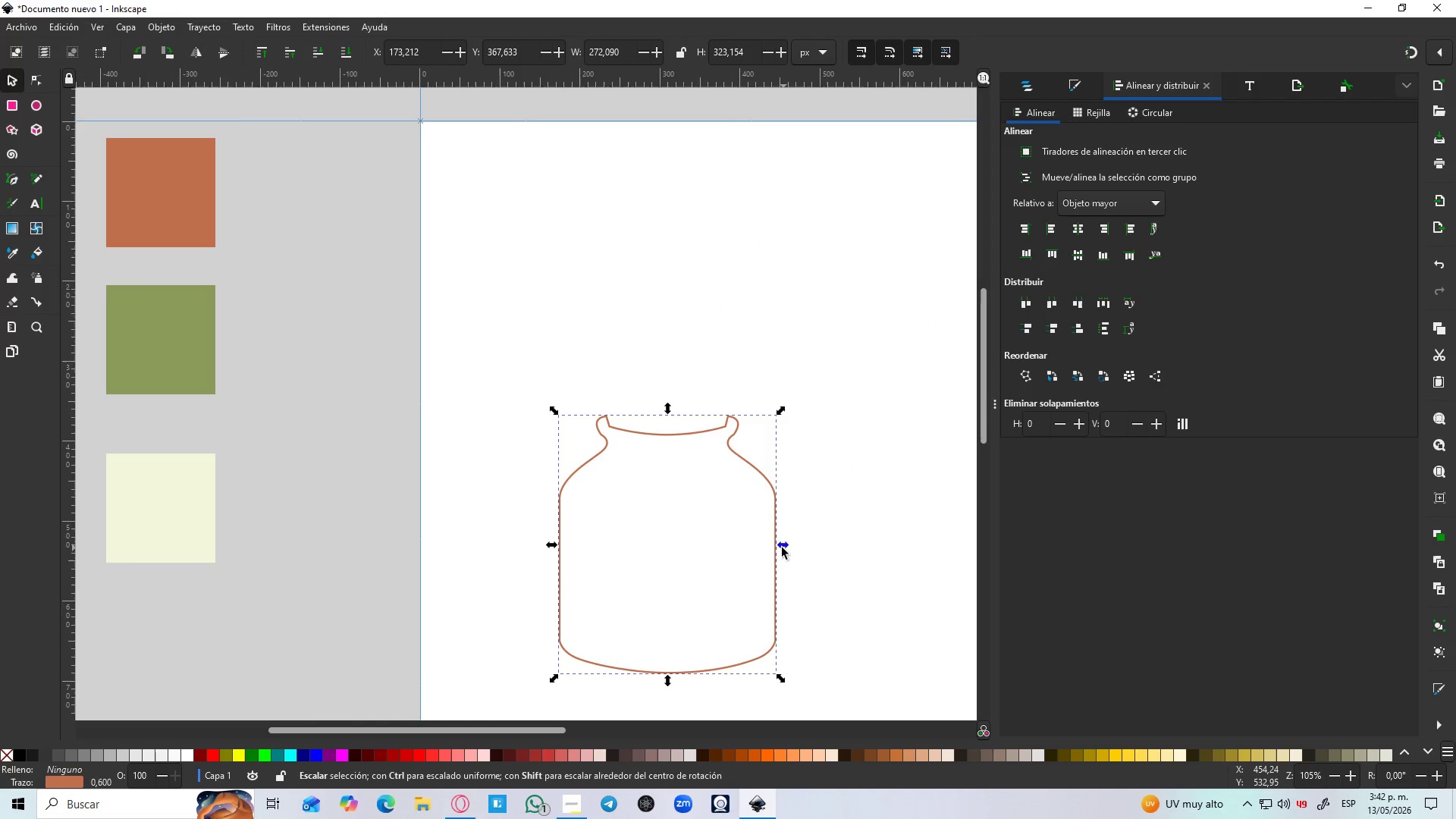 
left_click_drag(start_coordinate=[776, 546], to_coordinate=[748, 544])
 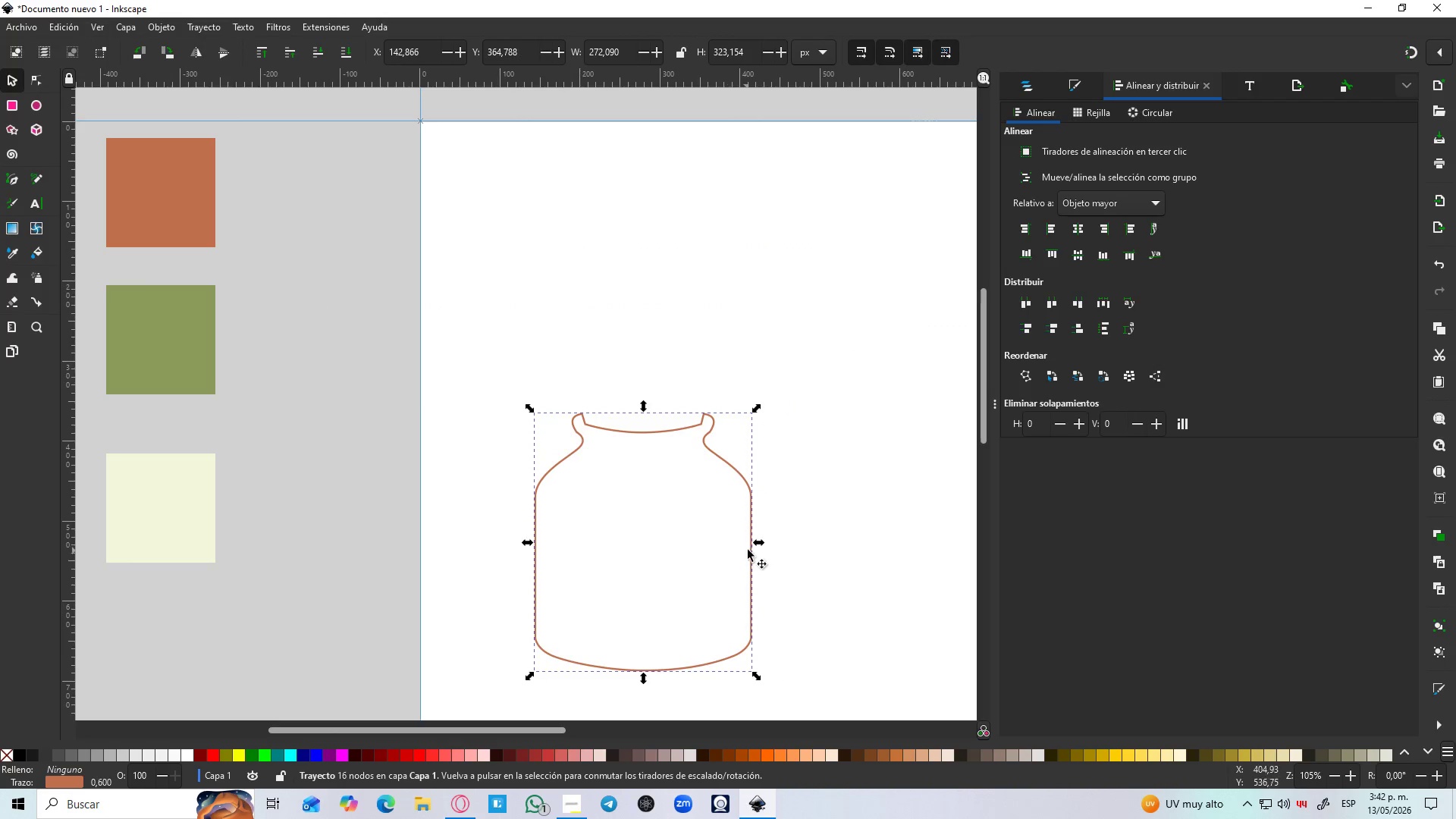 
hold_key(key=ControlLeft, duration=1.05)
scroll: coordinate [749, 546], scroll_direction: down, amount: 2.0
 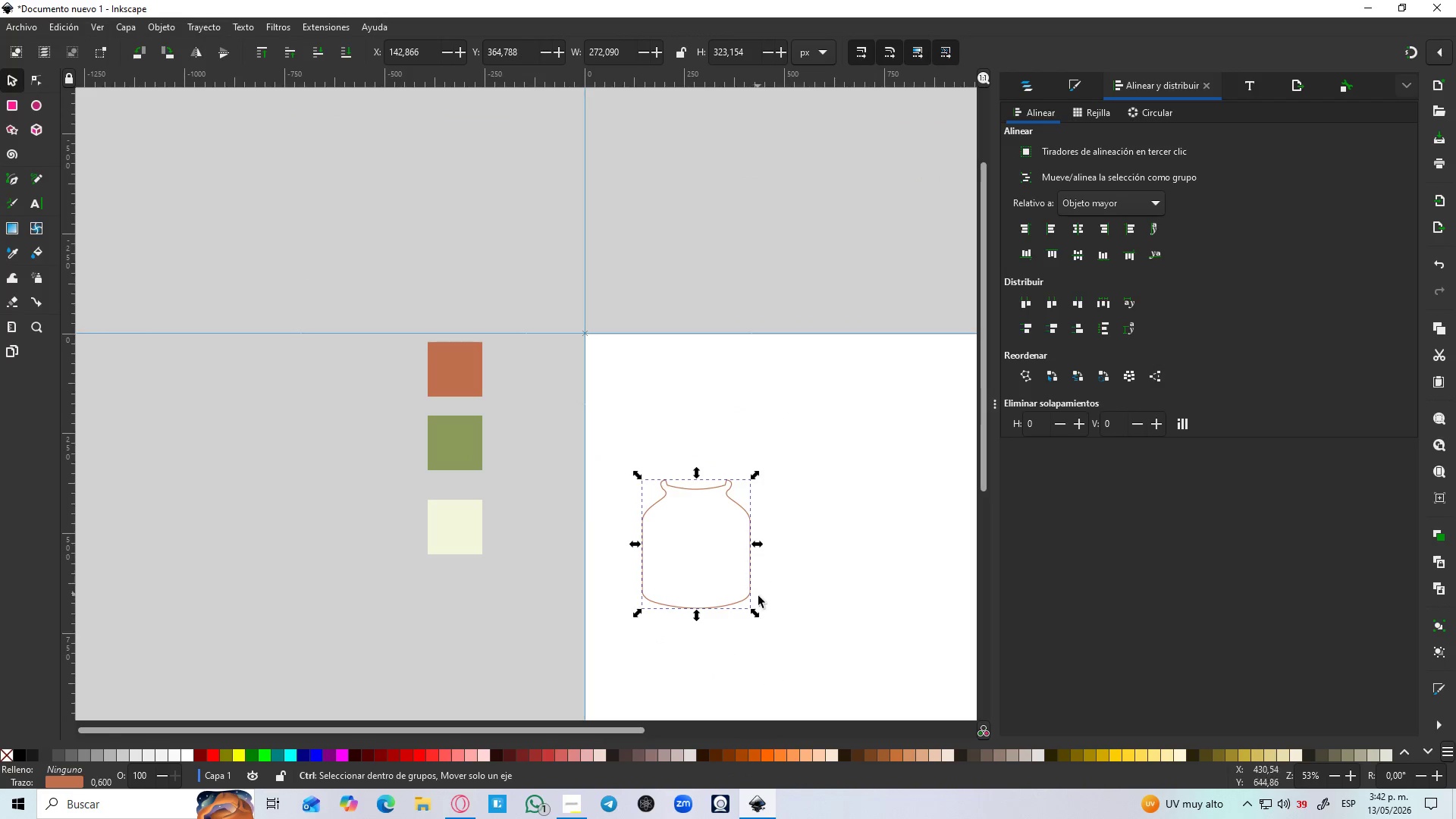 
scroll: coordinate [759, 601], scroll_direction: up, amount: 3.0
 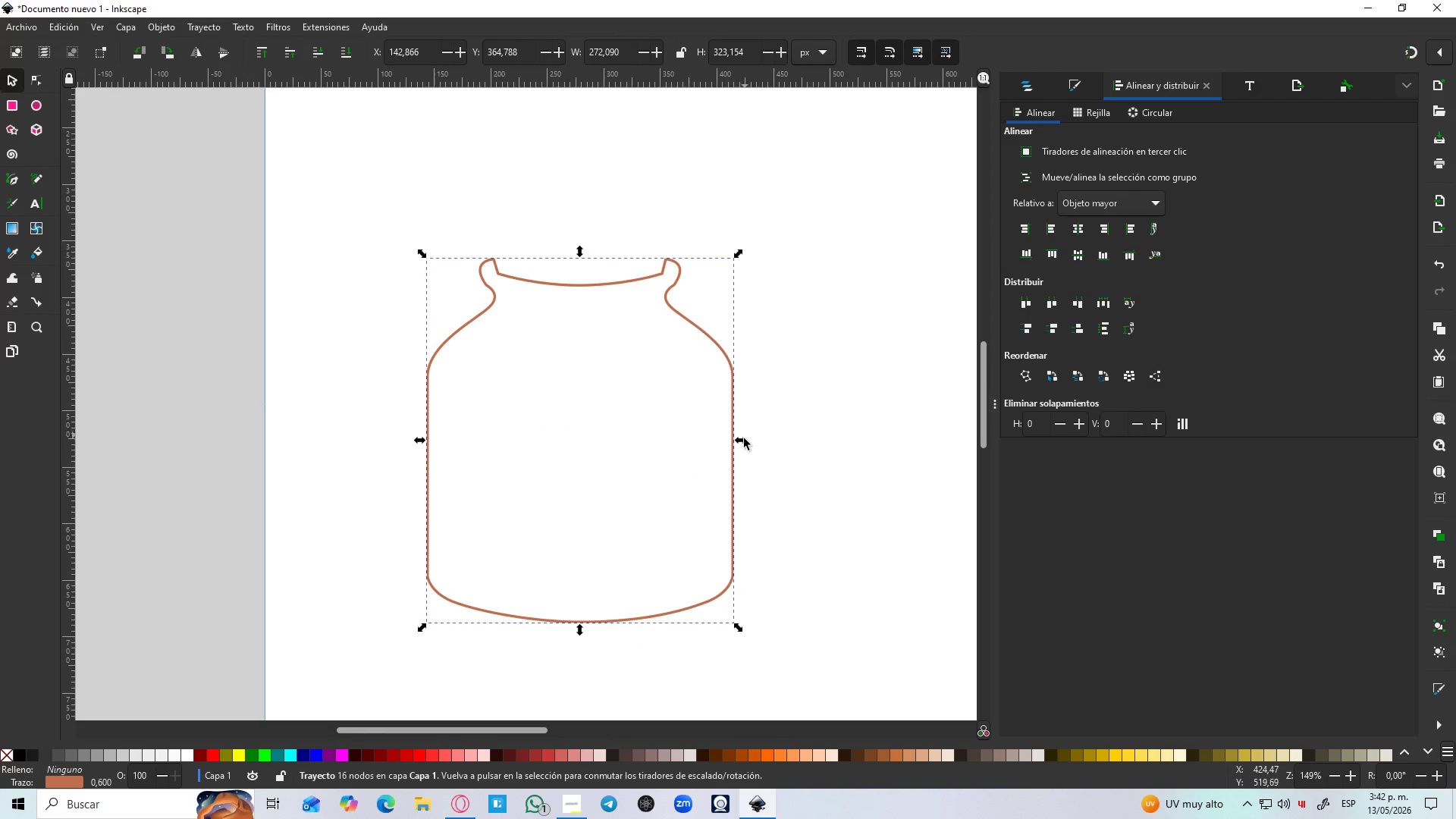 
left_click_drag(start_coordinate=[742, 439], to_coordinate=[680, 435])
 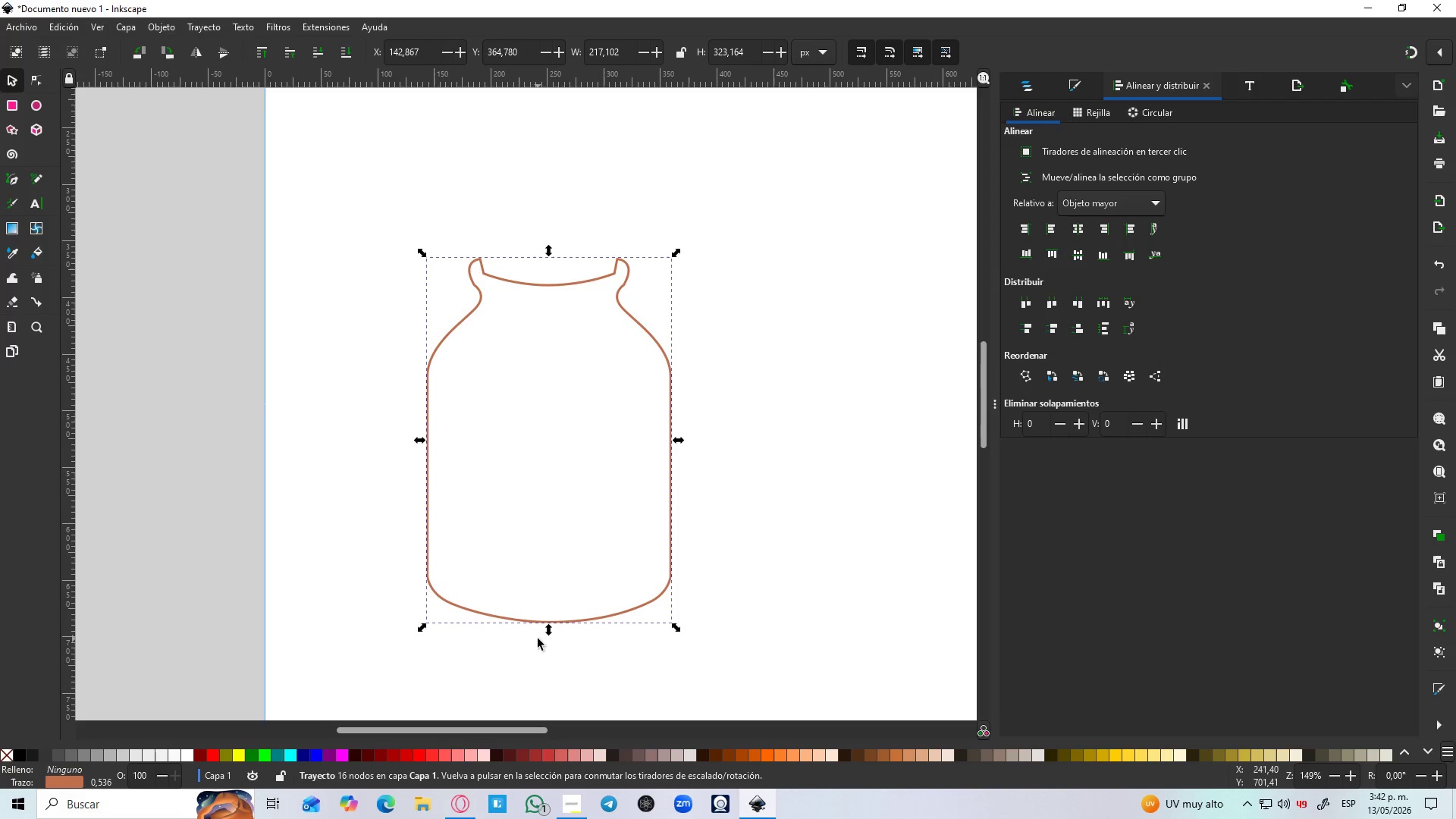 
hold_key(key=ControlLeft, duration=0.75)
 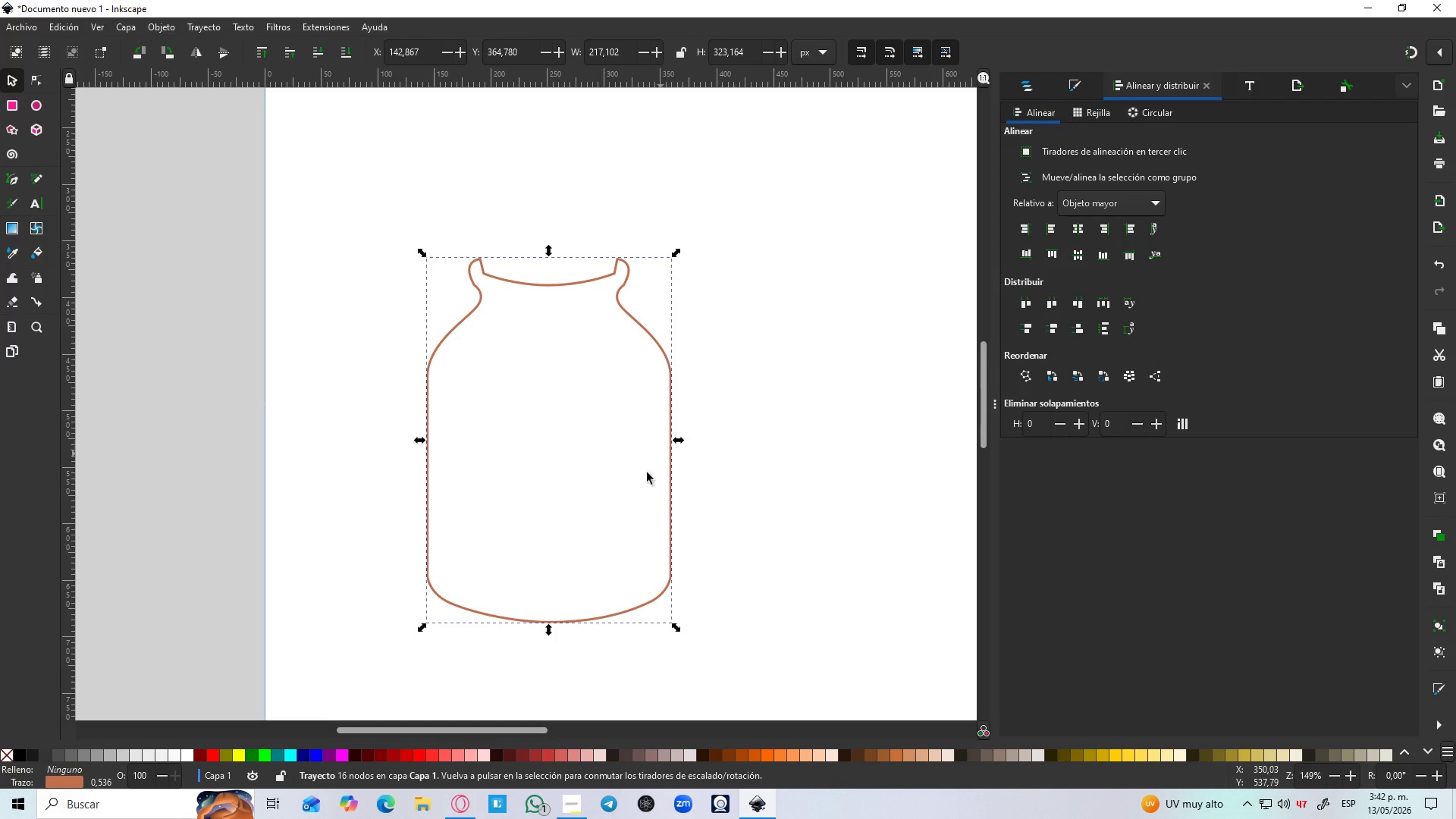 
left_click_drag(start_coordinate=[544, 629], to_coordinate=[545, 658])
 